 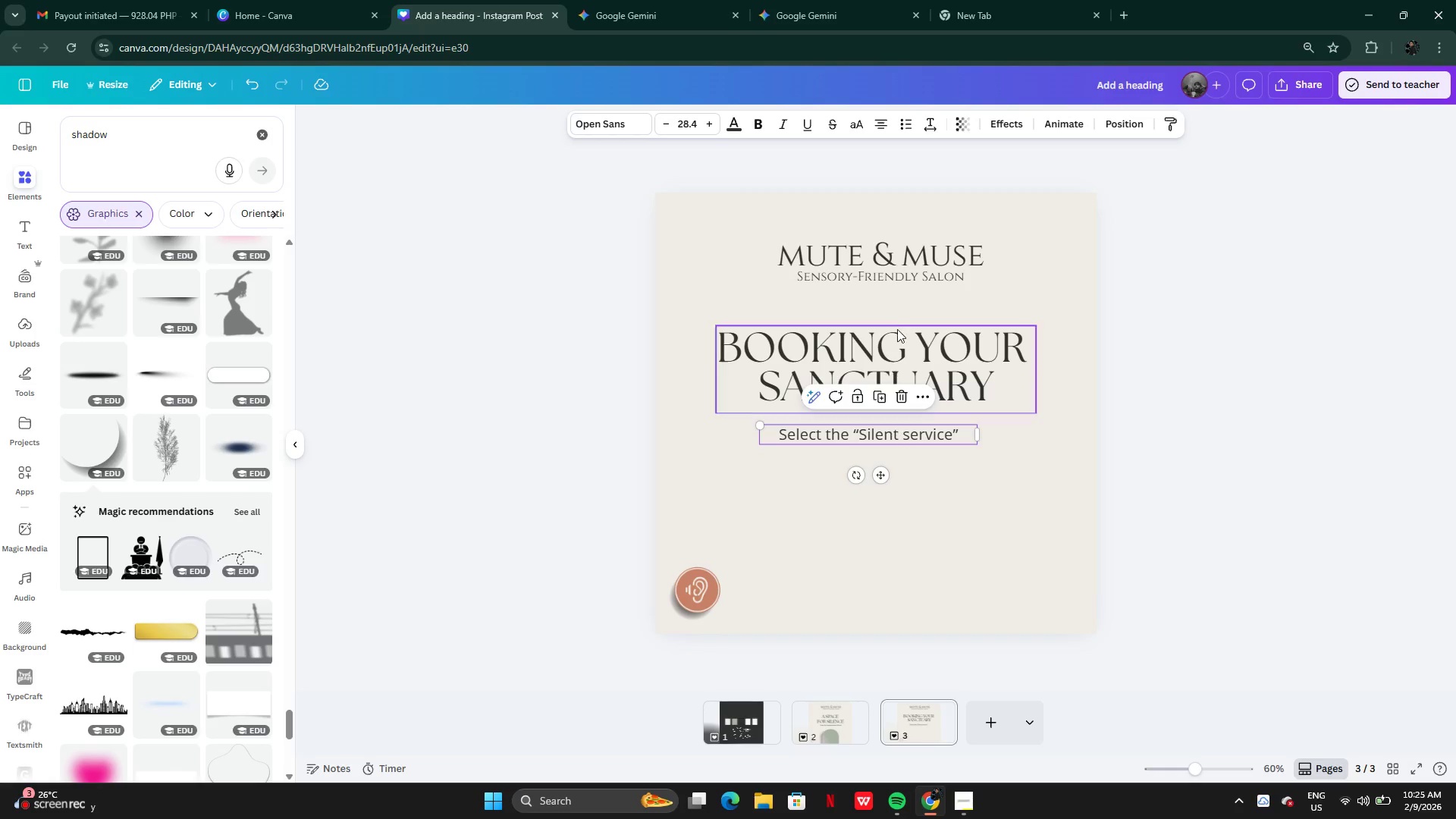 
left_click([911, 359])
 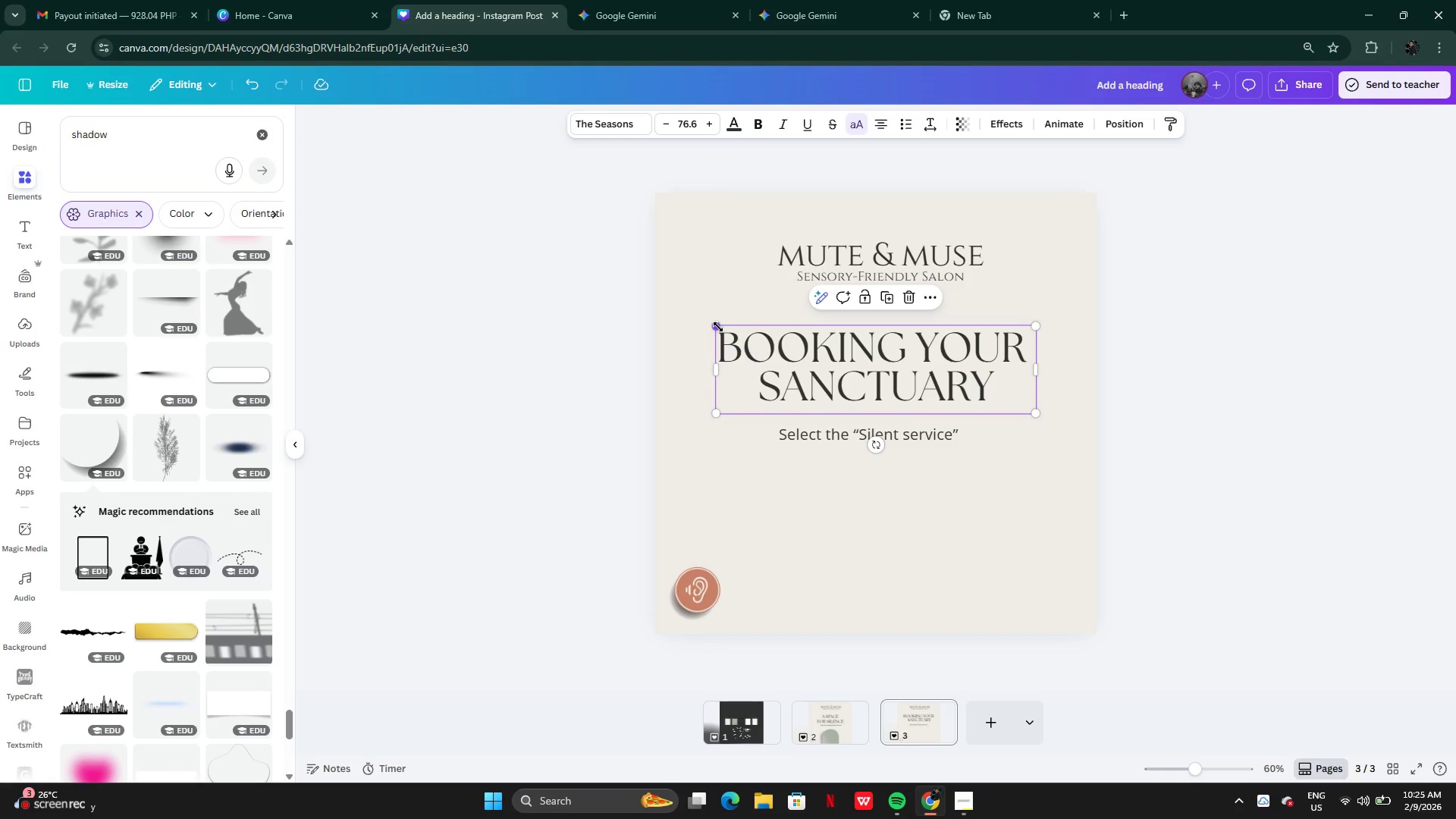 
left_click_drag(start_coordinate=[718, 327], to_coordinate=[744, 337])
 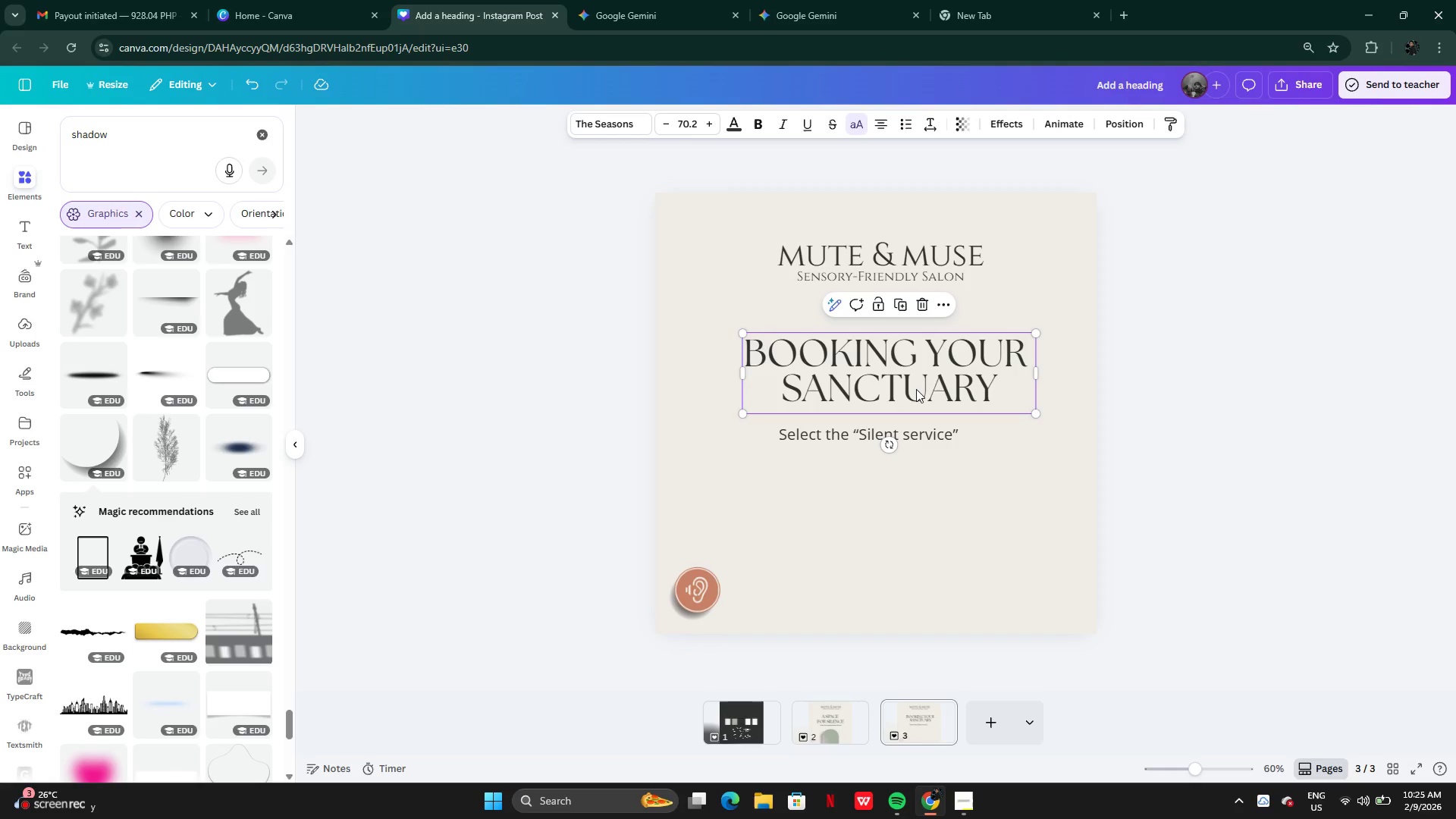 
left_click_drag(start_coordinate=[916, 389], to_coordinate=[908, 377])
 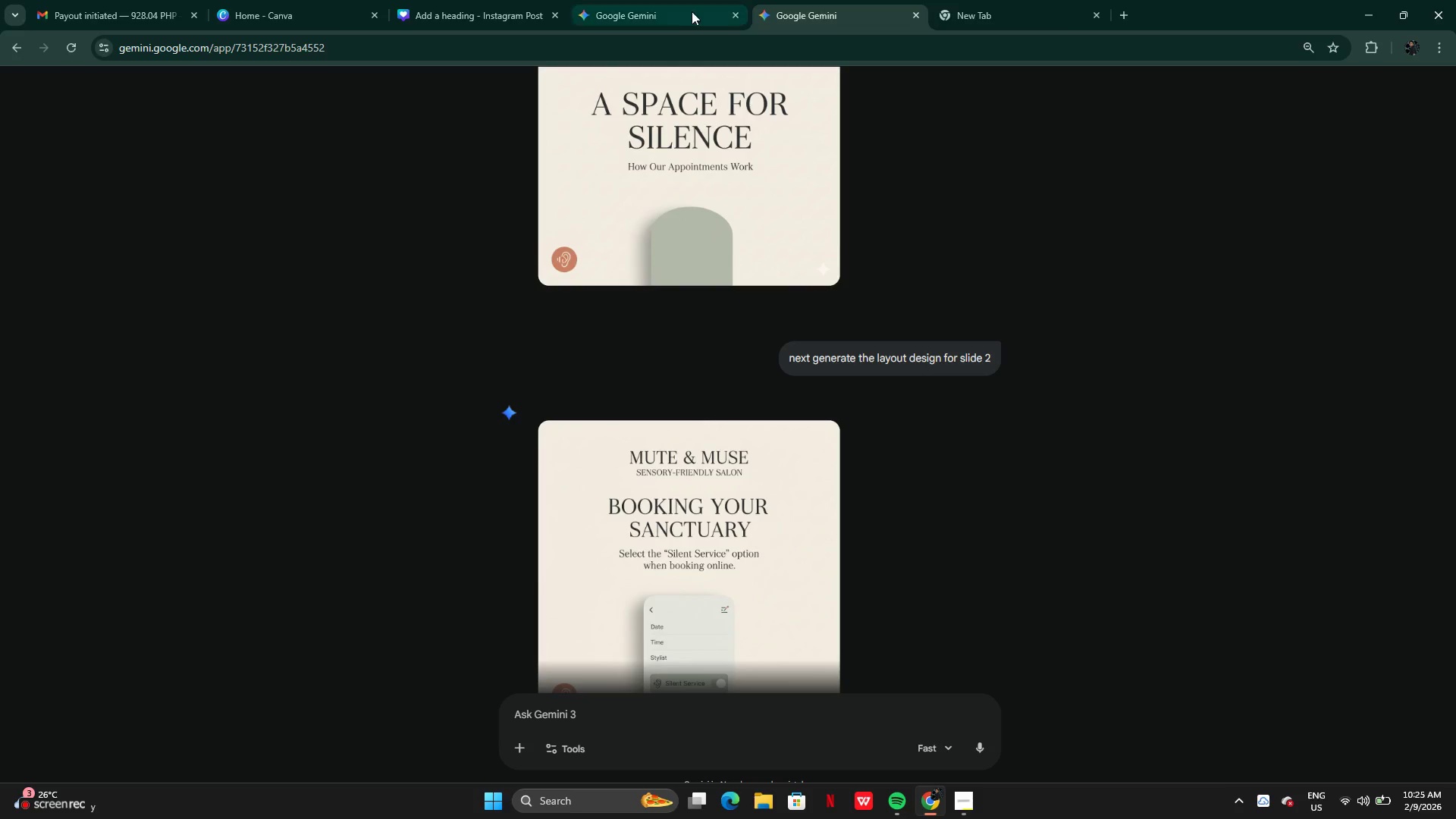 
wait(5.06)
 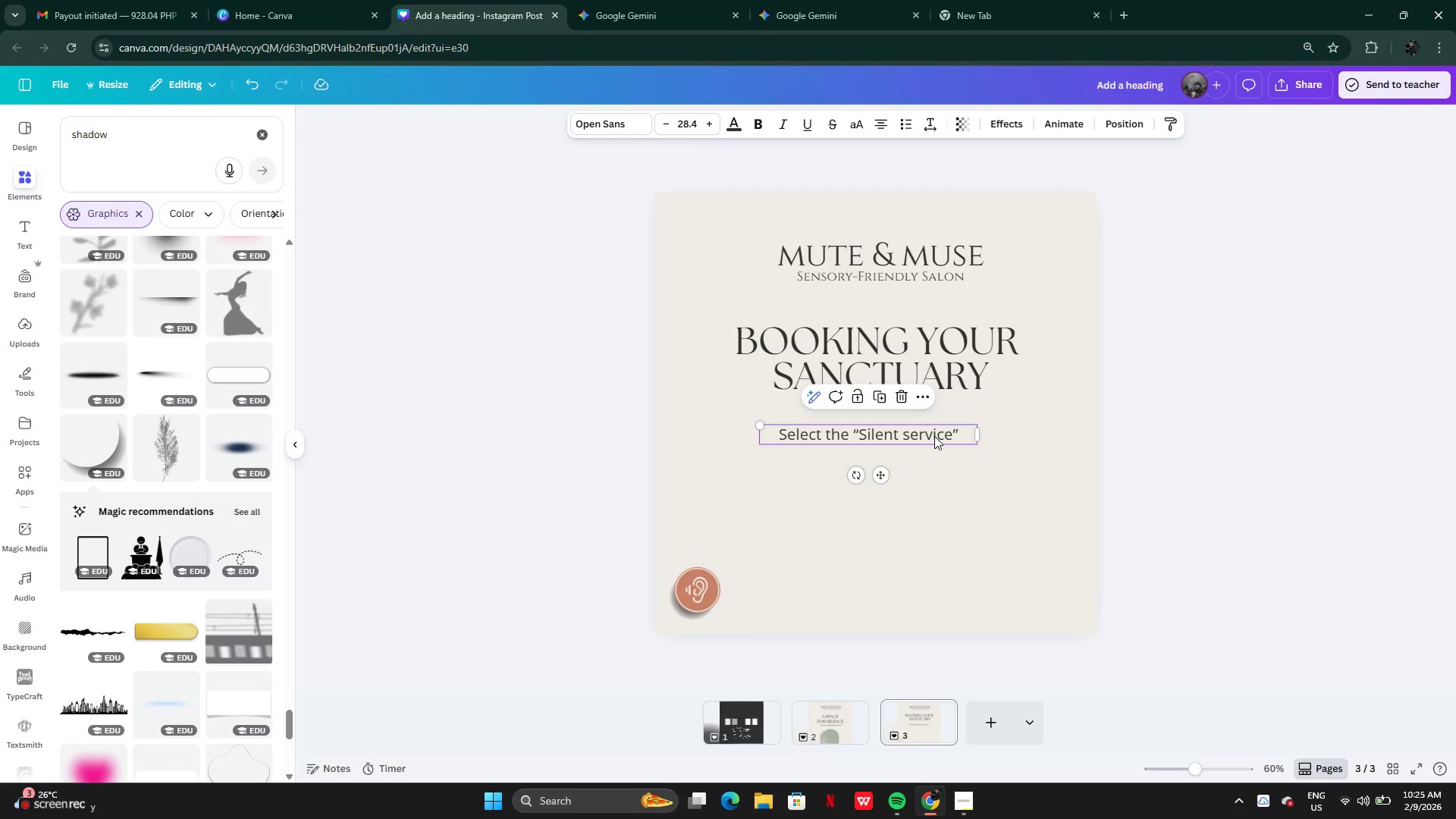 
left_click([635, 13])
 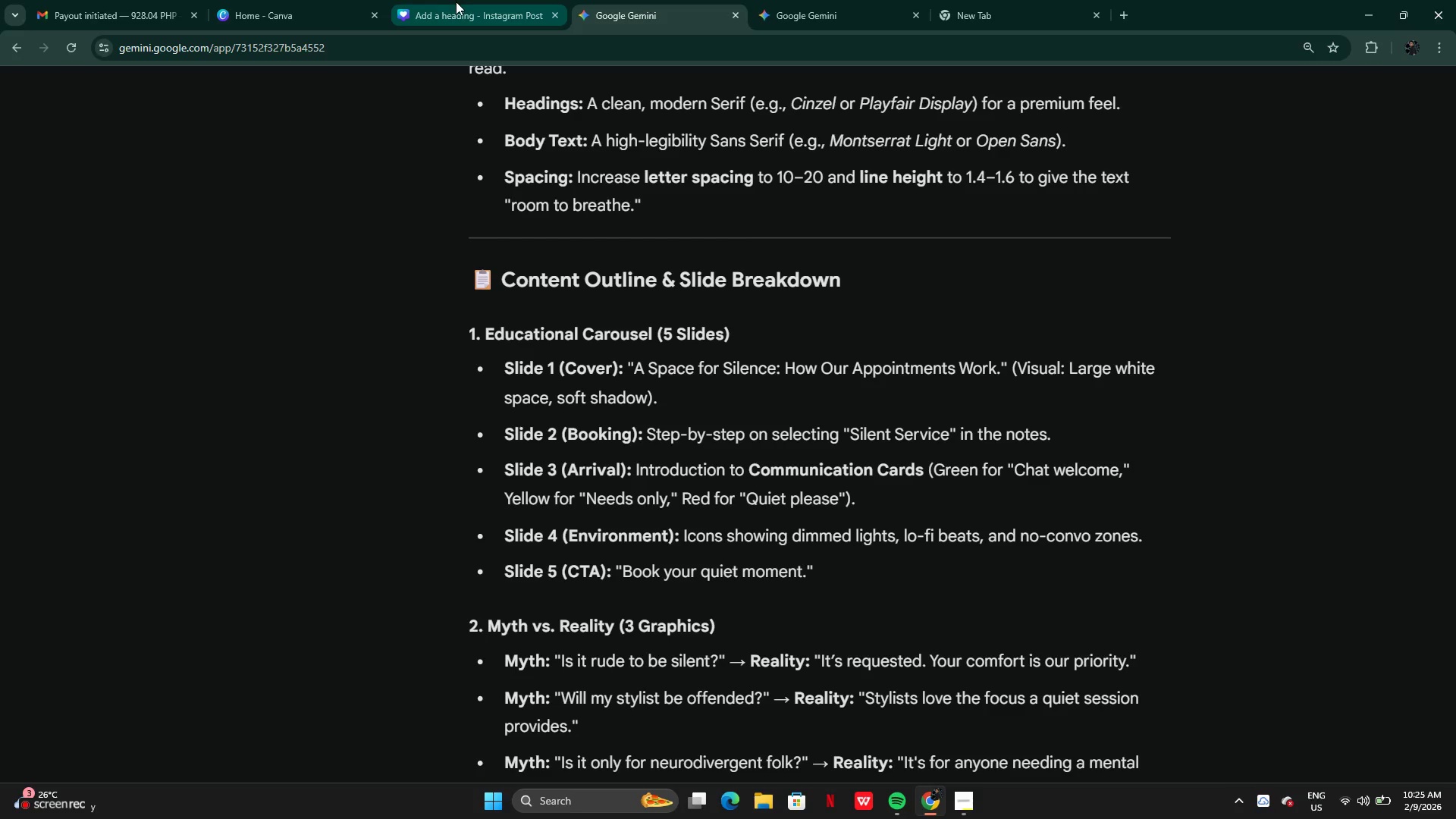 
left_click([457, 4])
 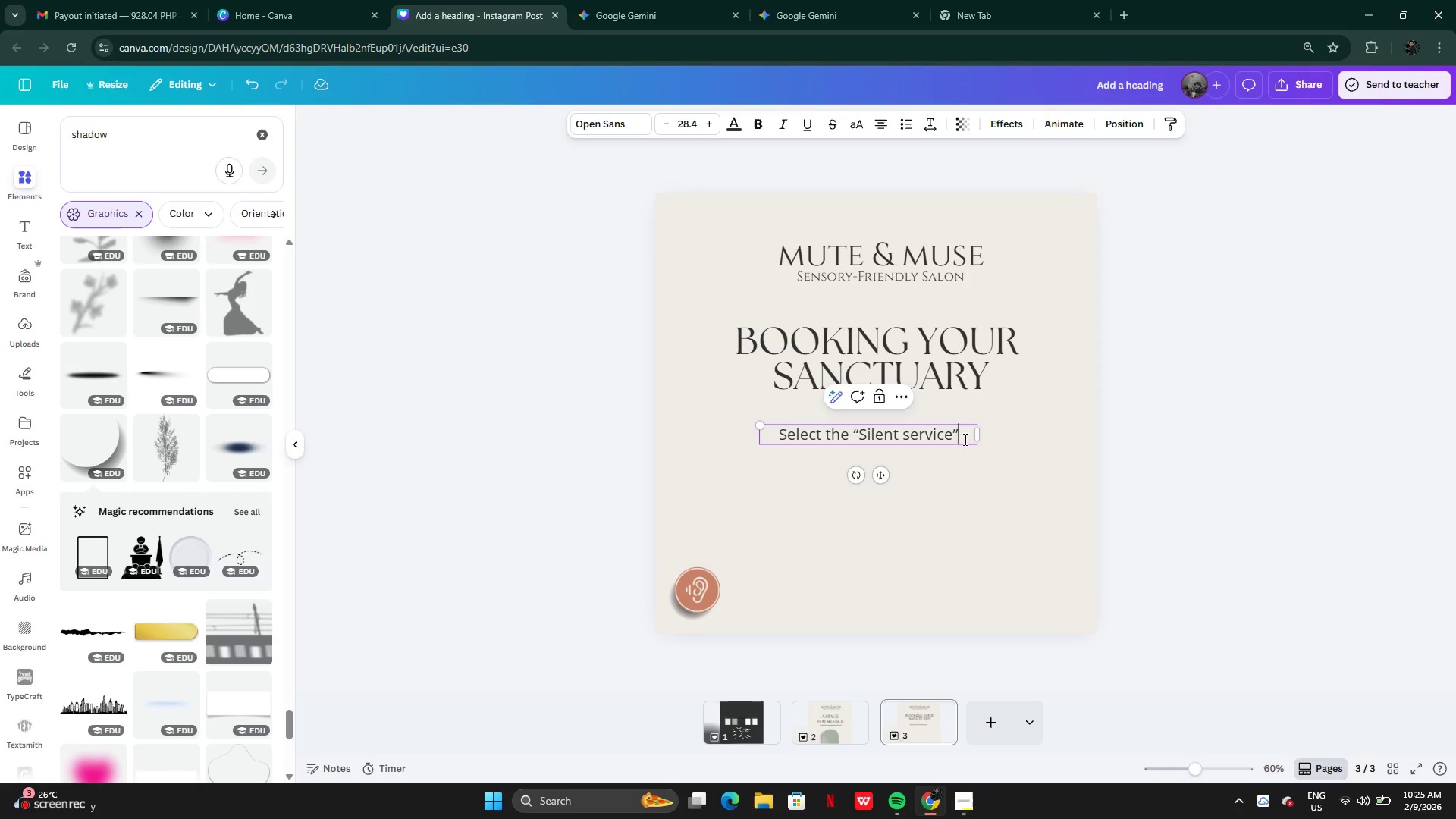 
type( option when v)
key(Backspace)
type(boooki)
key(Backspace)
key(Backspace)
key(Backspace)
type(king online.)
 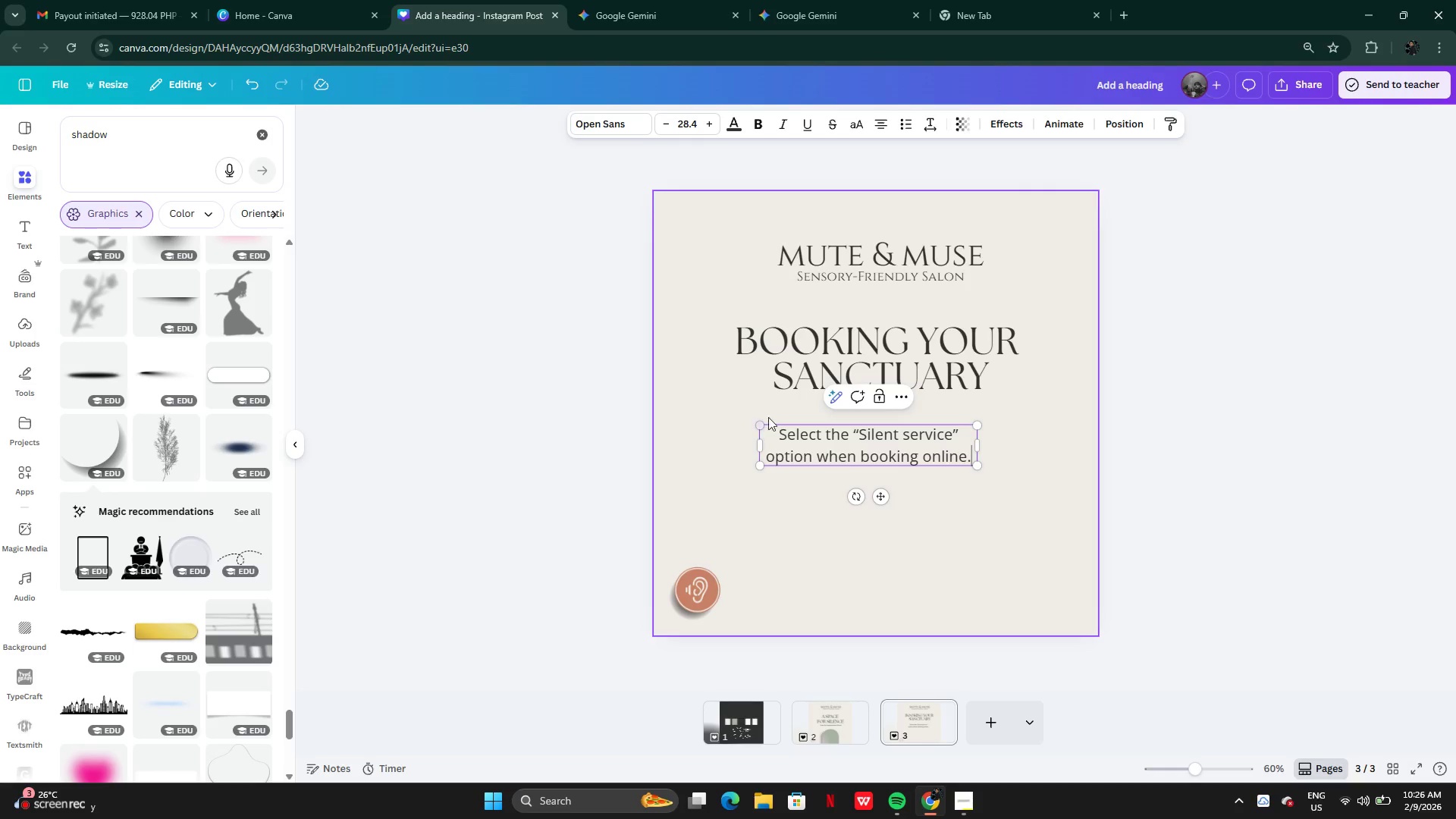 
wait(39.2)
 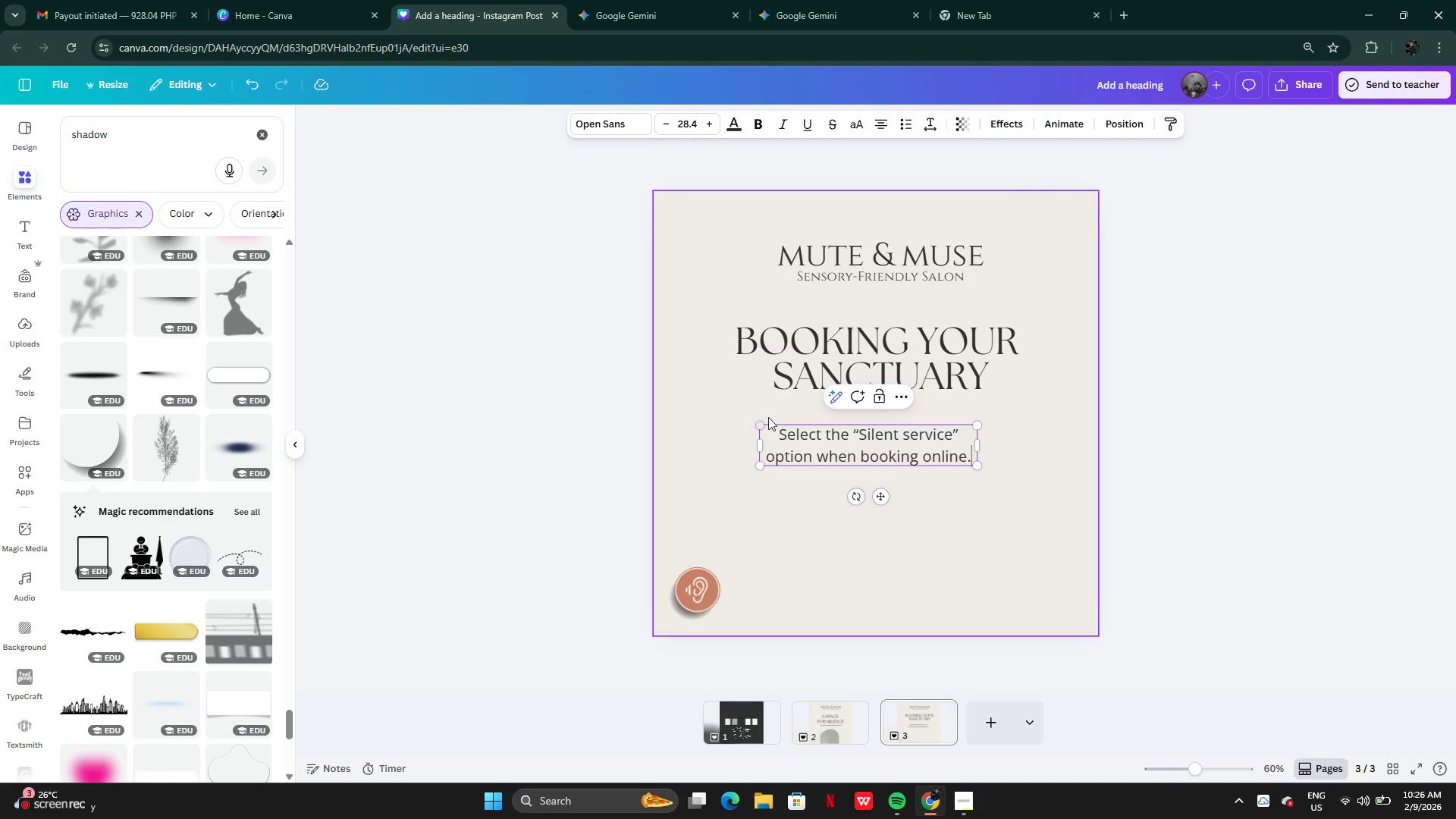 
double_click([881, 125])
 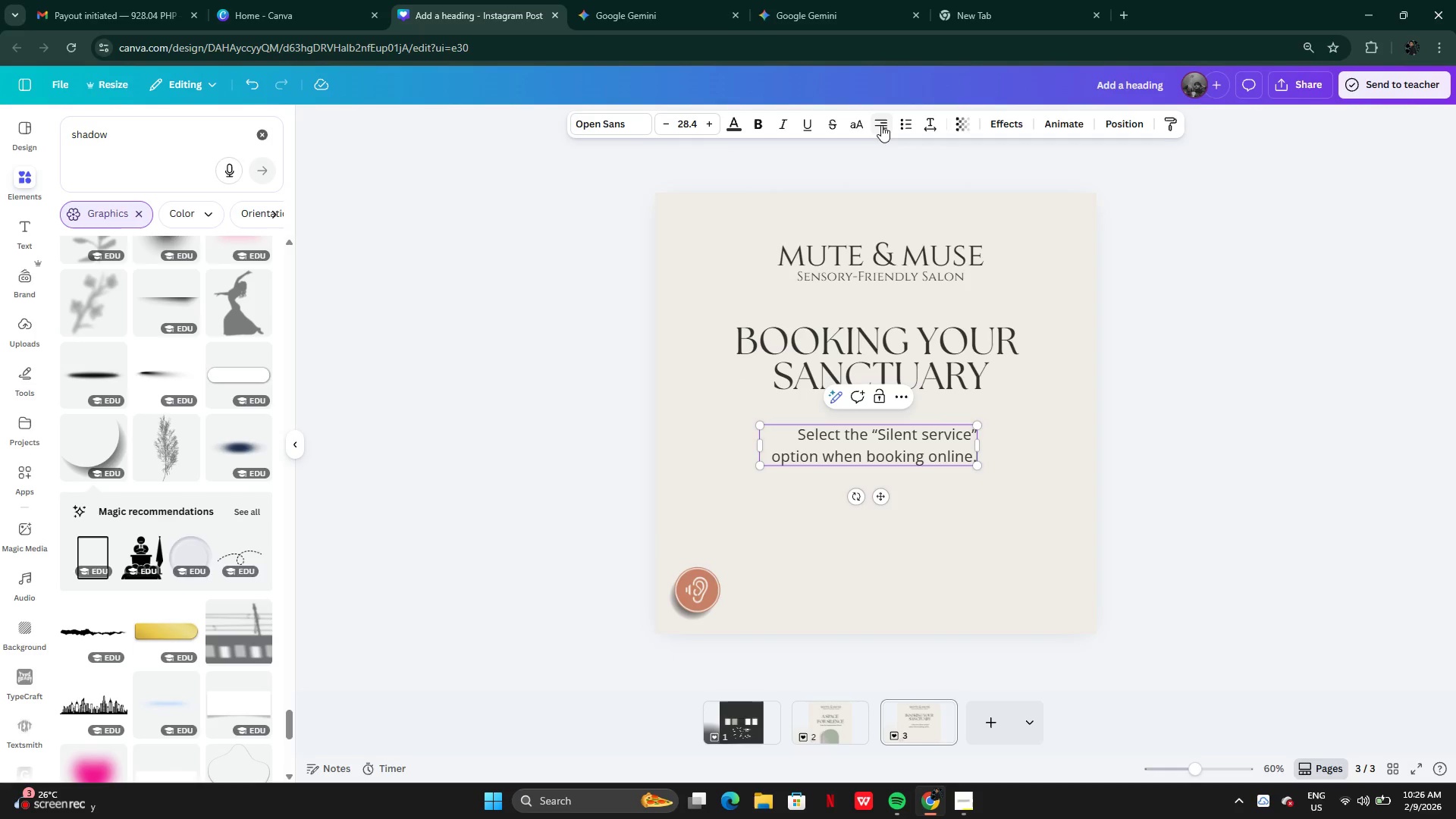 
left_click([881, 125])
 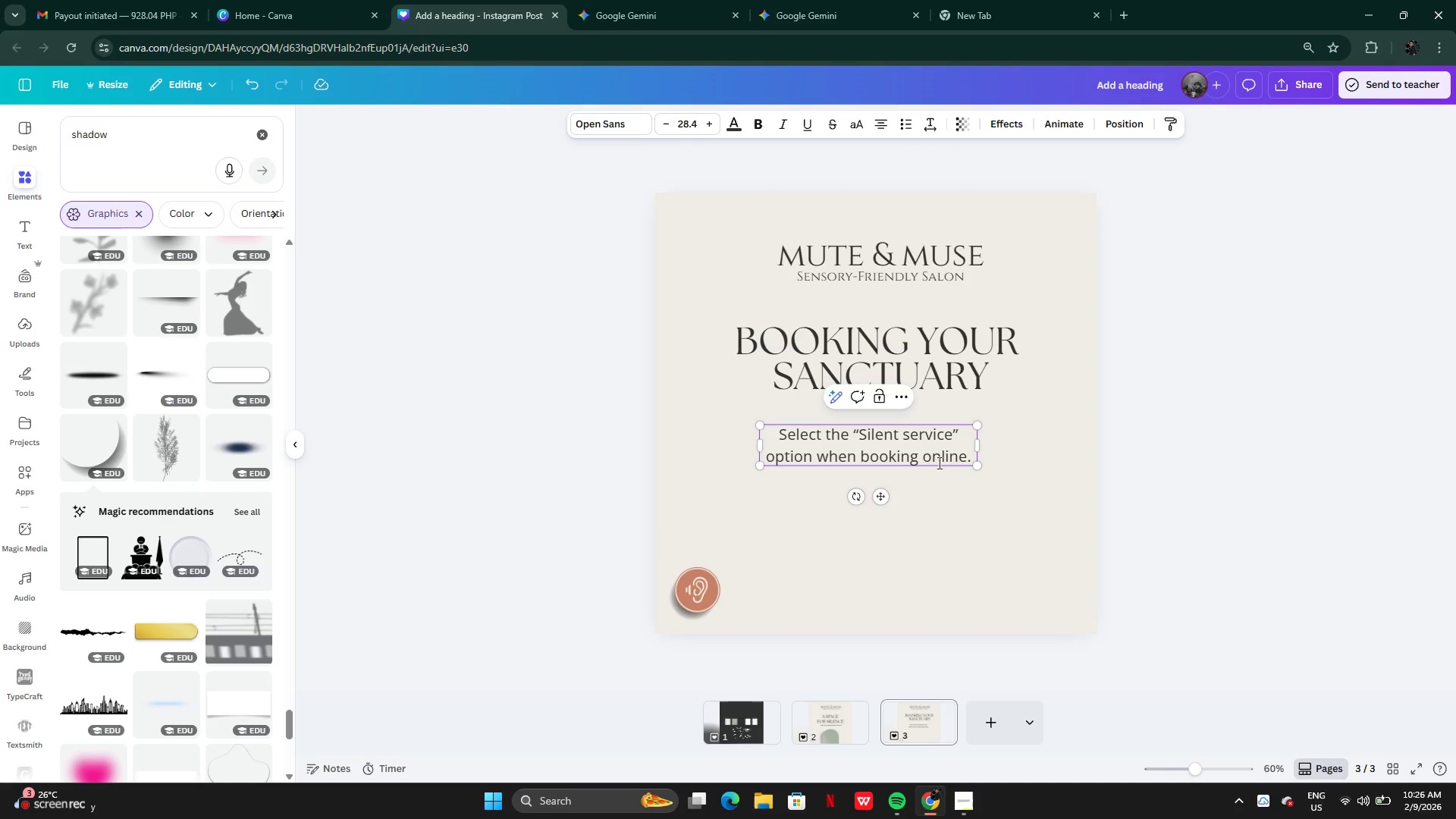 
left_click([939, 536])
 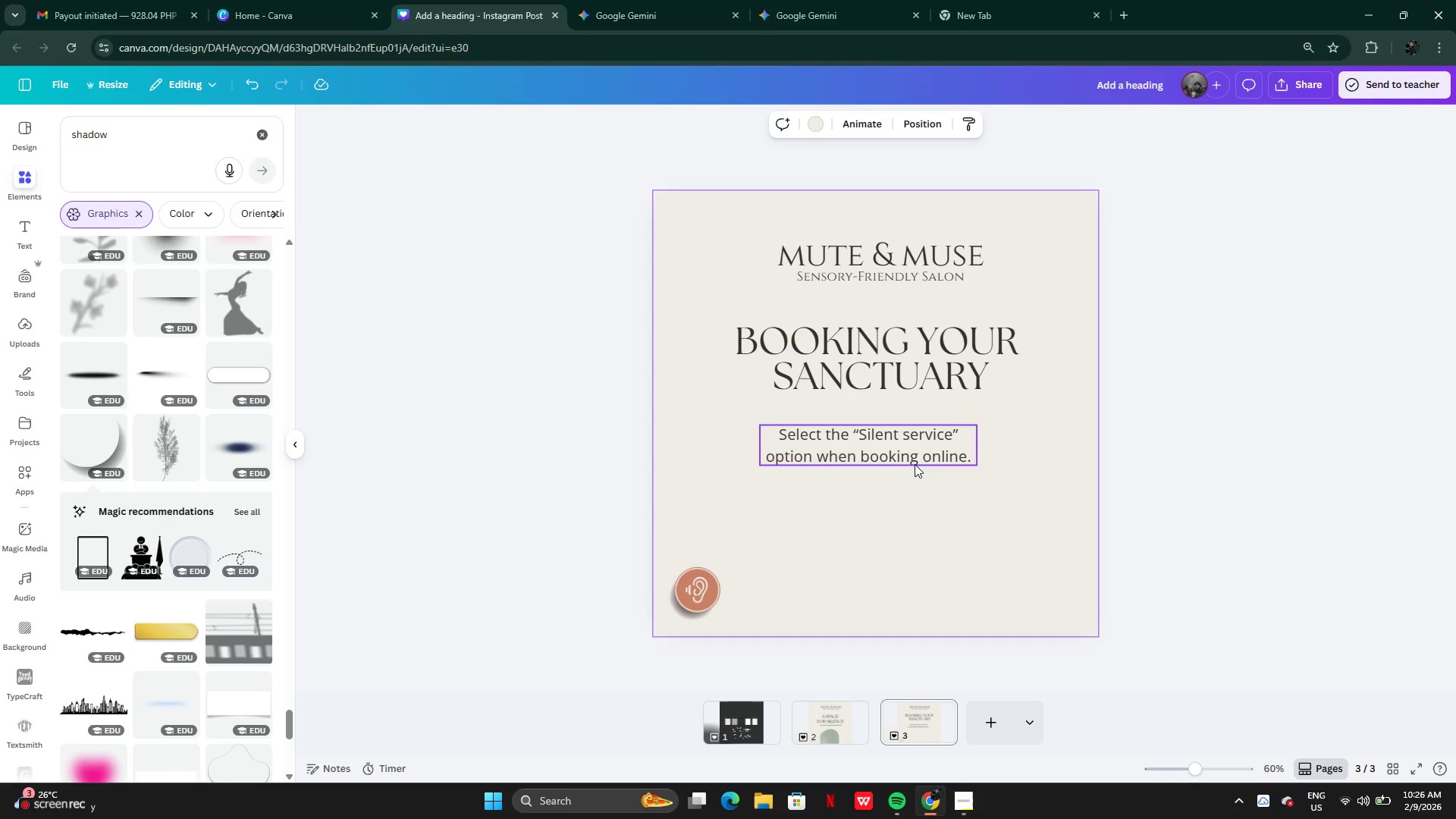 
left_click_drag(start_coordinate=[916, 461], to_coordinate=[924, 441])
 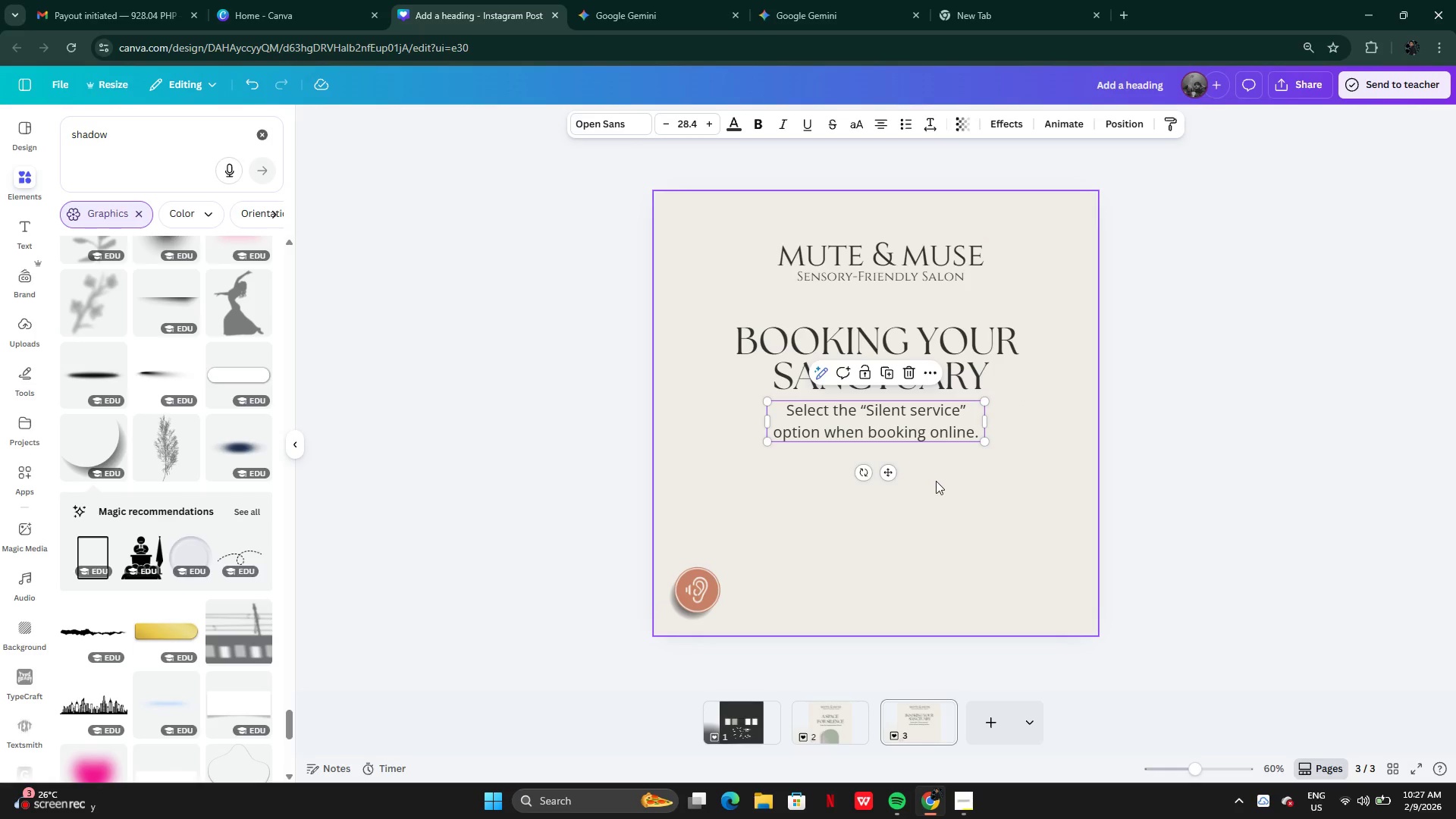 
left_click([936, 481])
 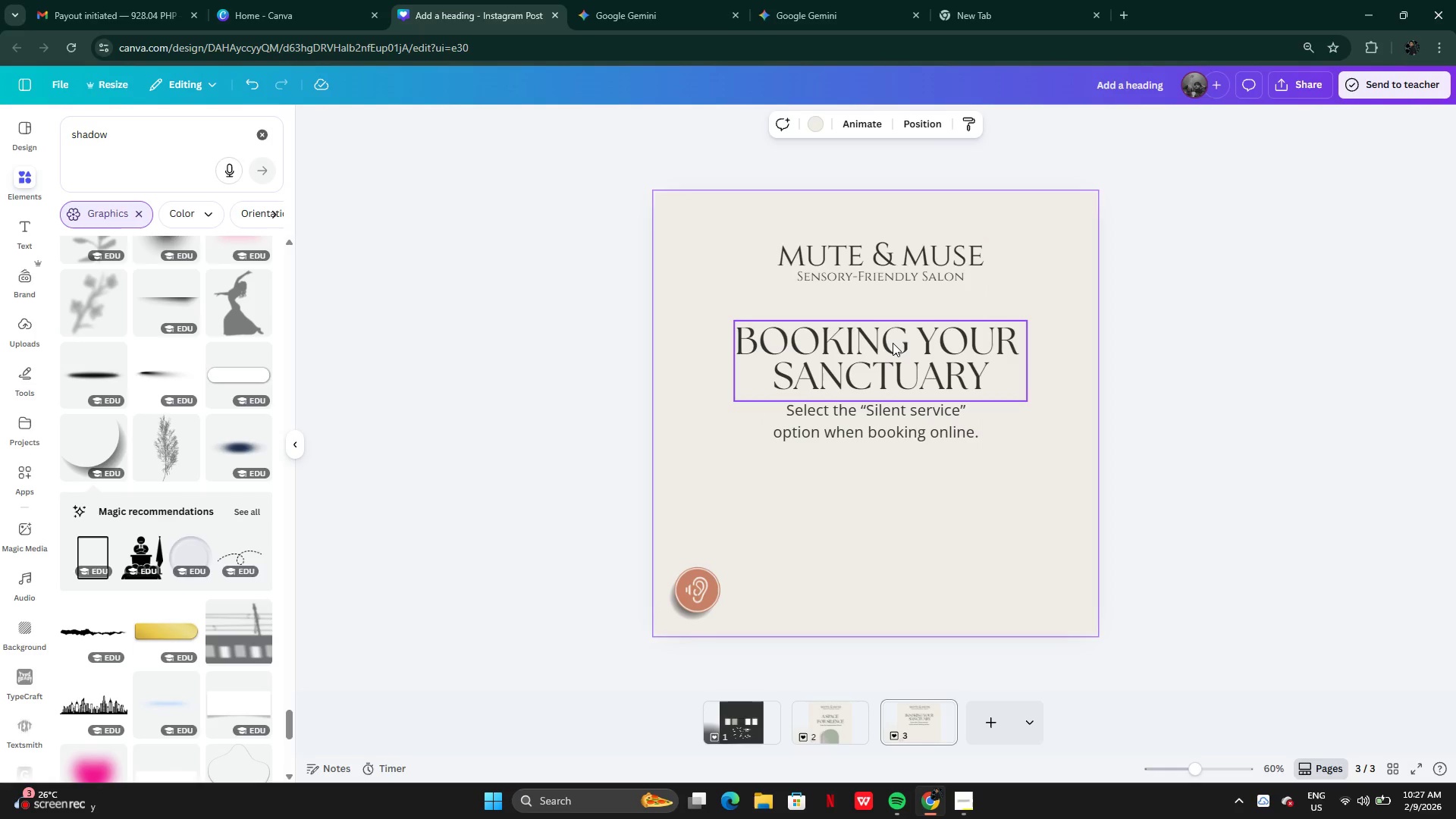 
wait(7.49)
 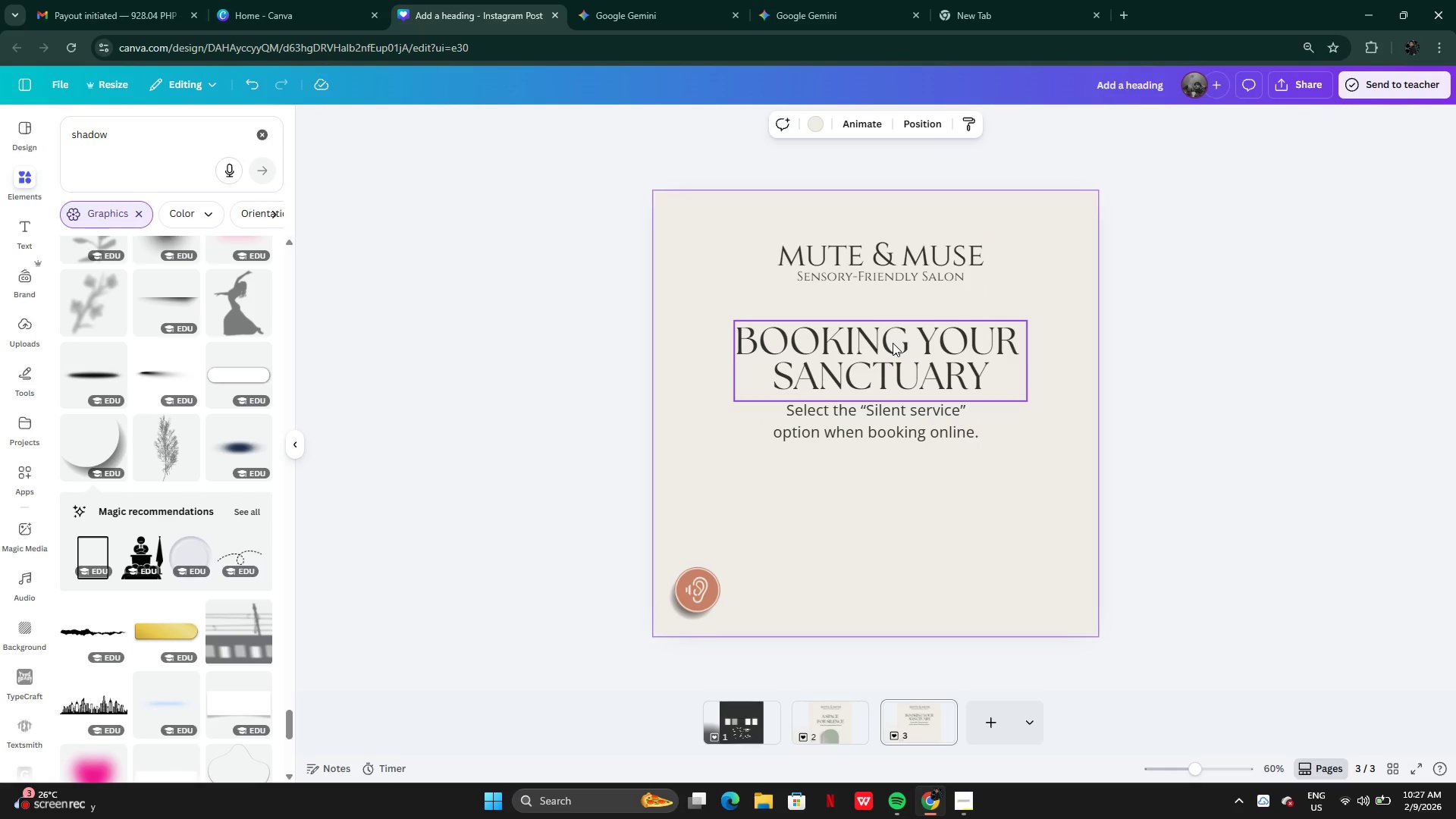 
left_click([823, 710])
 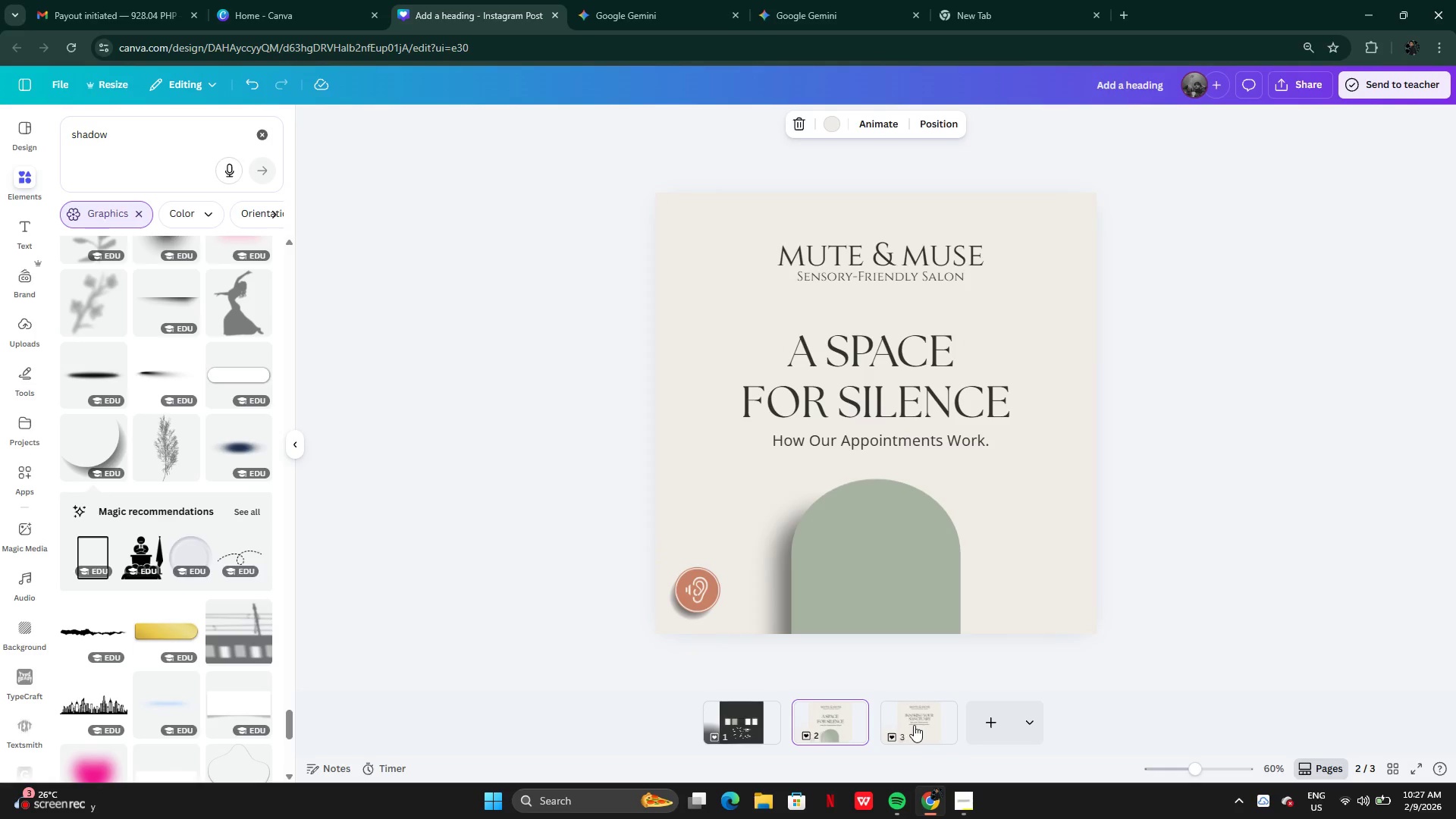 
left_click([927, 725])
 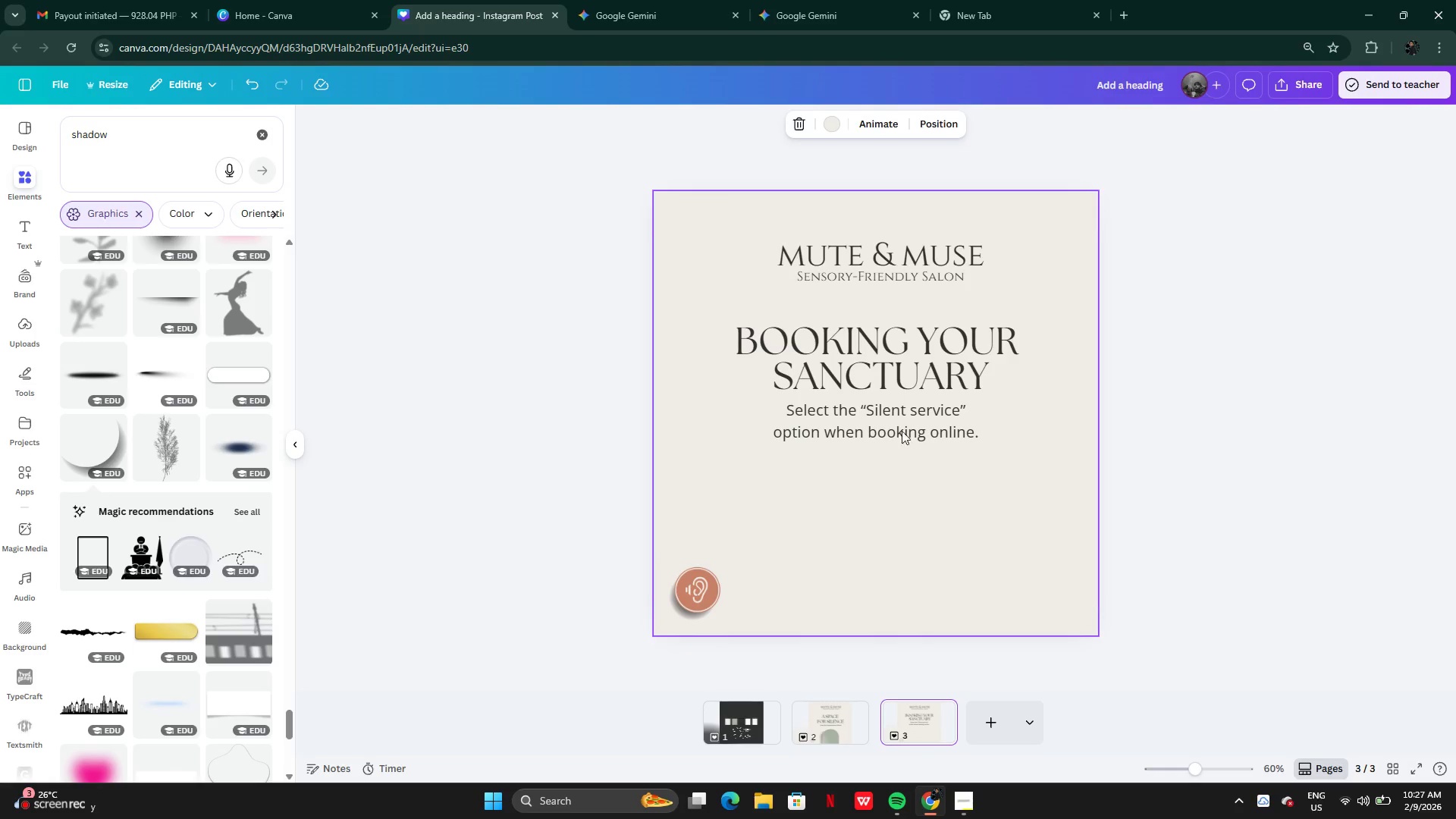 
left_click([900, 425])
 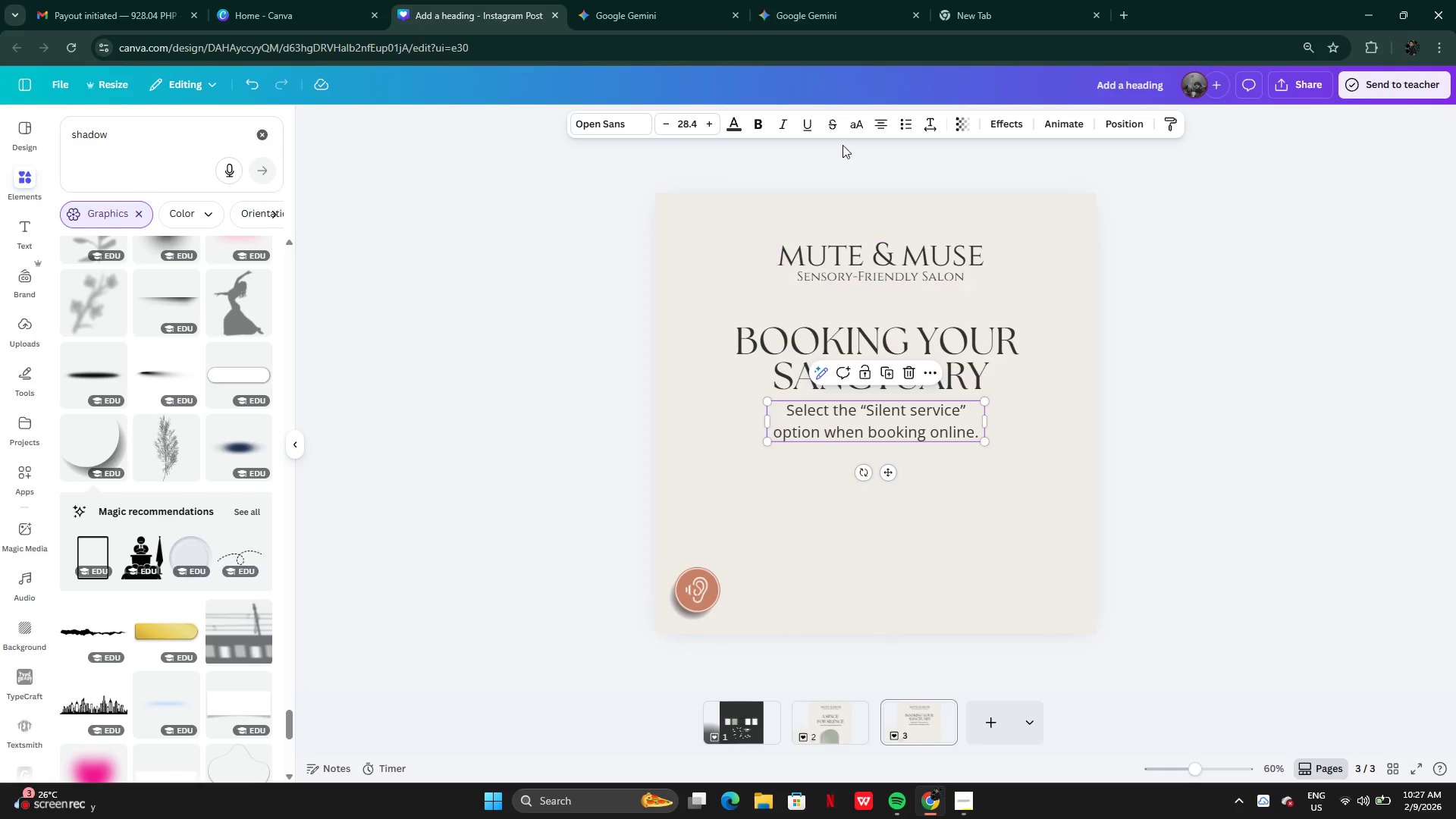 
left_click([836, 22])
 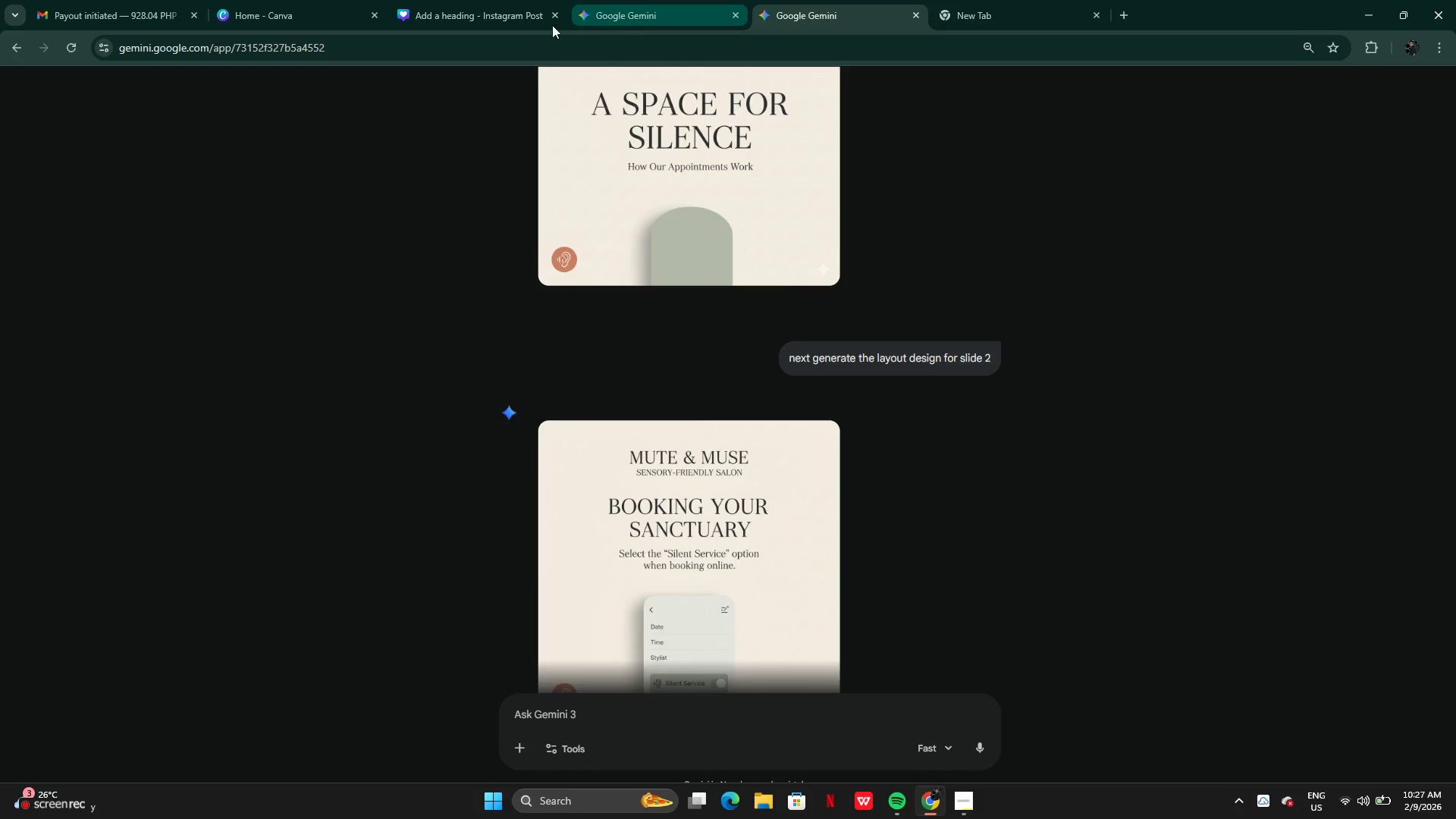 
left_click([505, 23])
 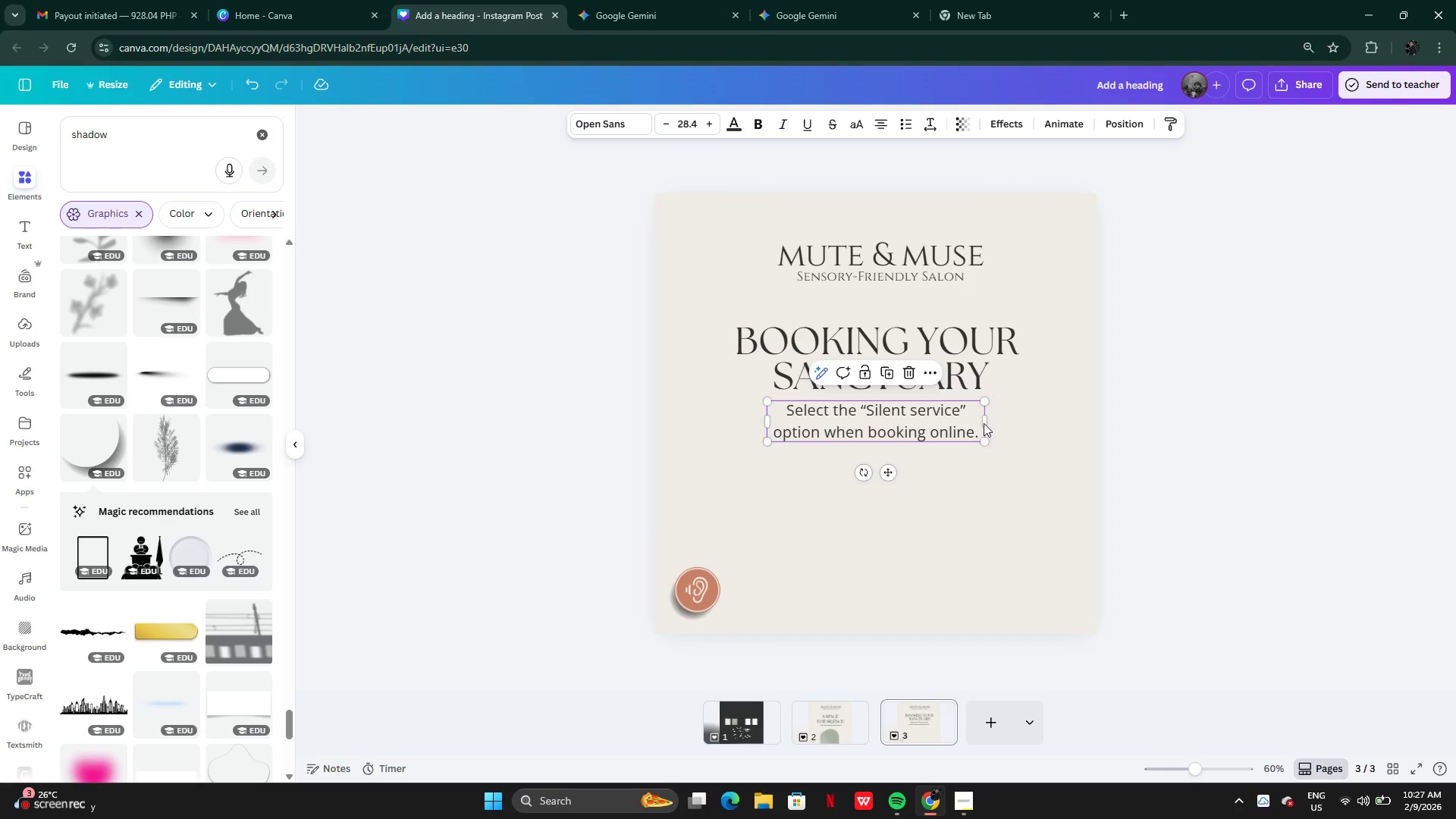 
left_click_drag(start_coordinate=[988, 421], to_coordinate=[1006, 423])
 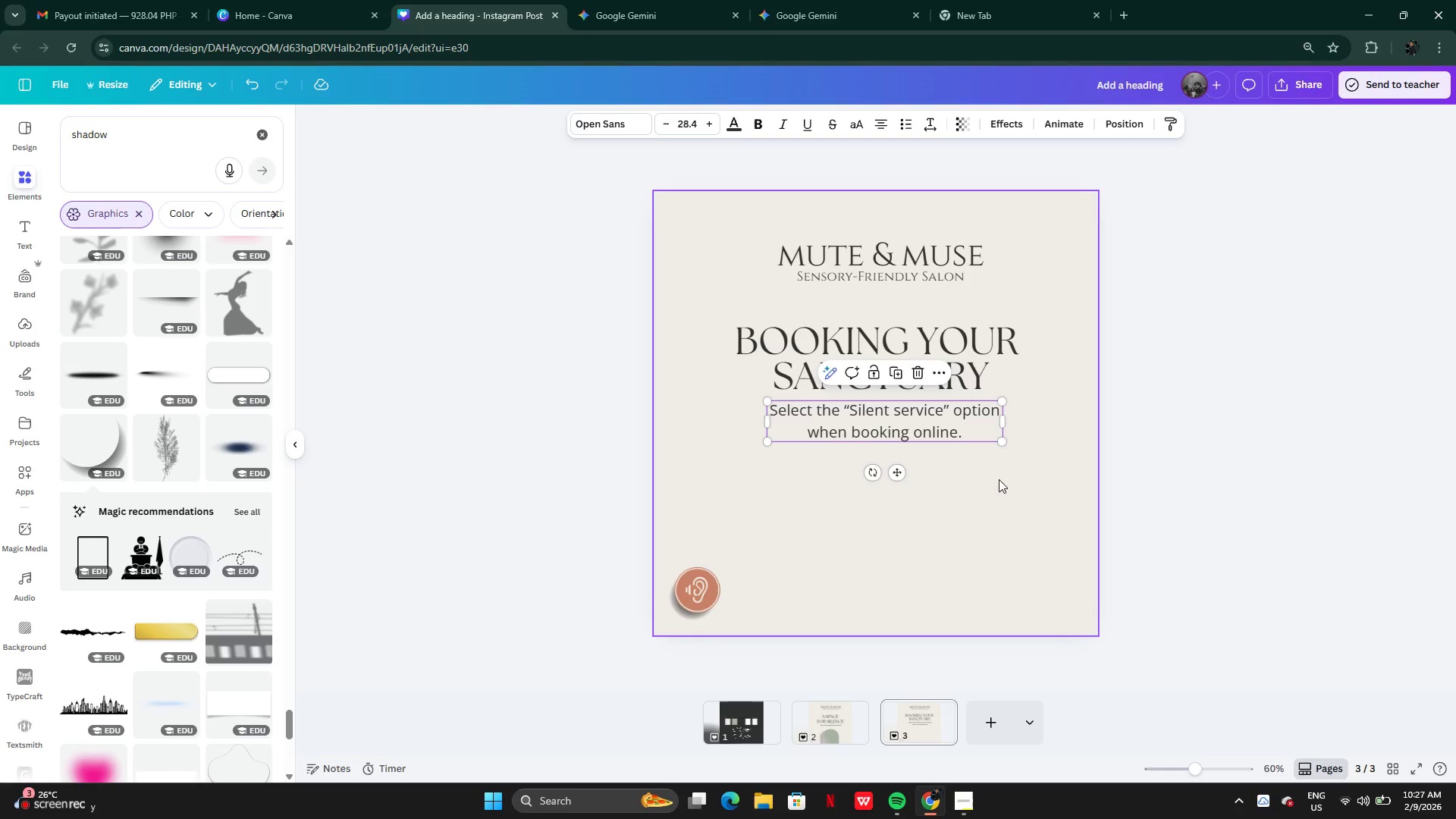 
left_click([999, 479])
 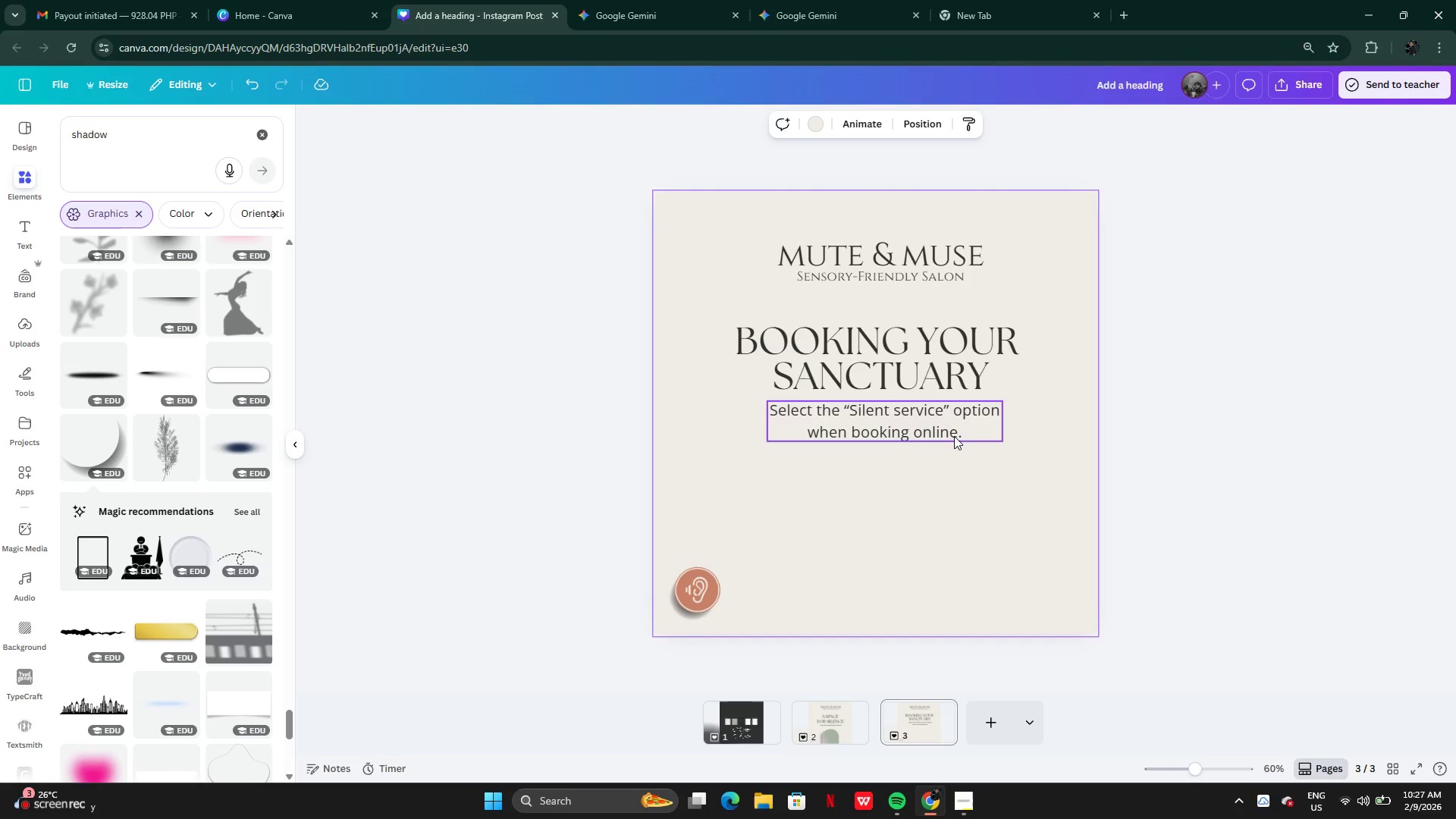 
left_click_drag(start_coordinate=[954, 435], to_coordinate=[950, 442])
 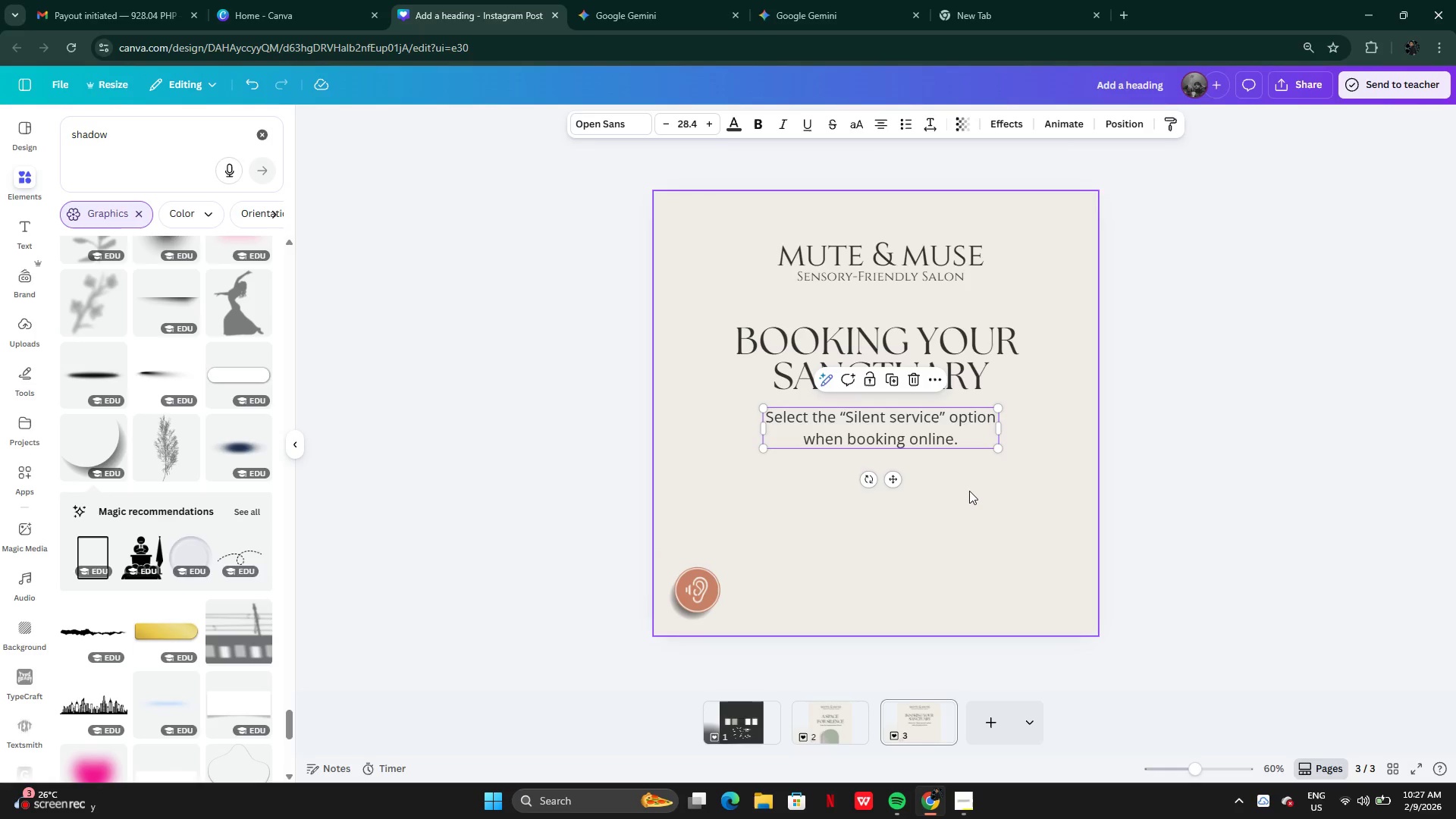 
left_click([969, 491])
 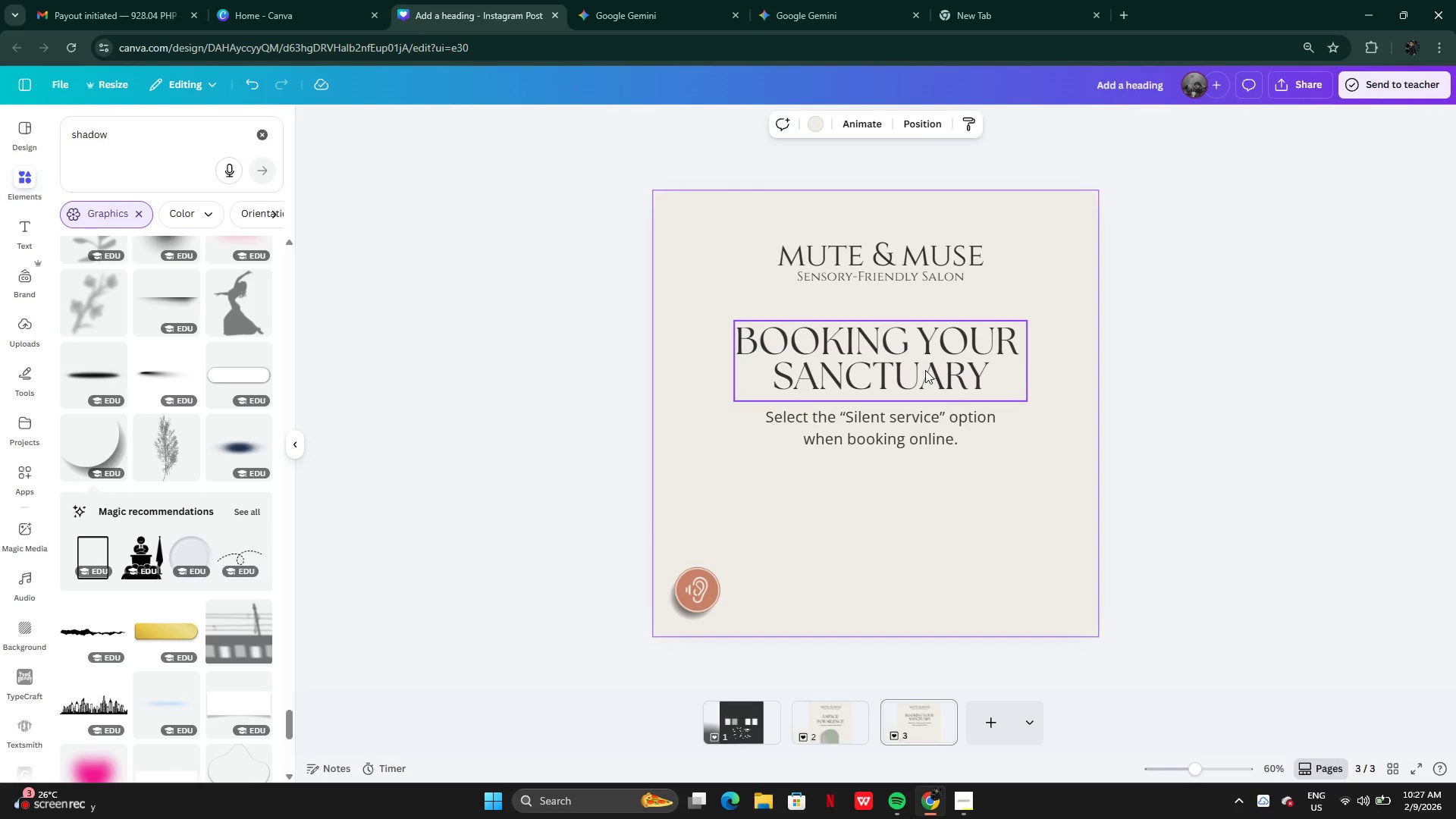 
left_click_drag(start_coordinate=[925, 370], to_coordinate=[925, 363])
 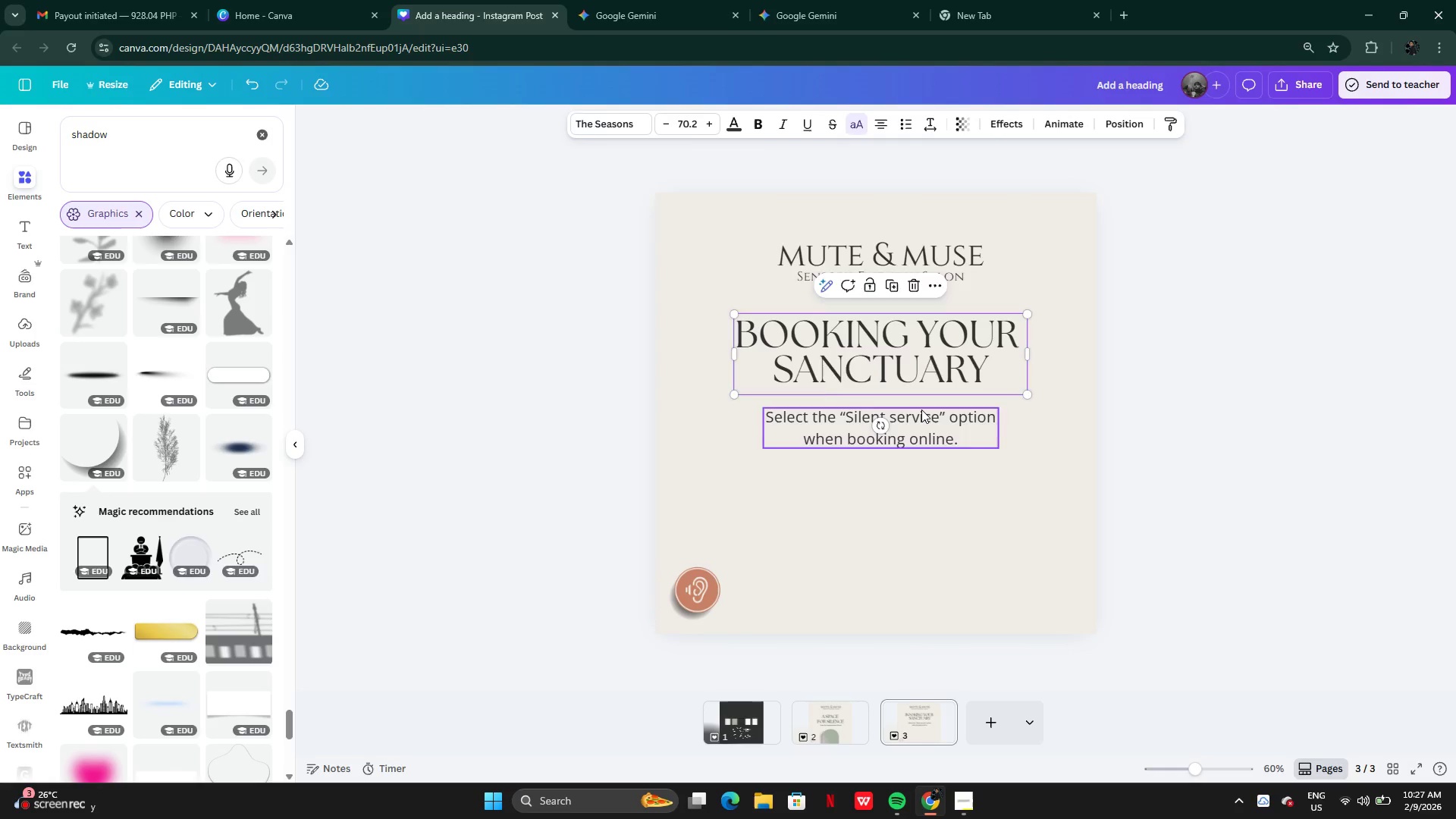 
left_click([921, 410])
 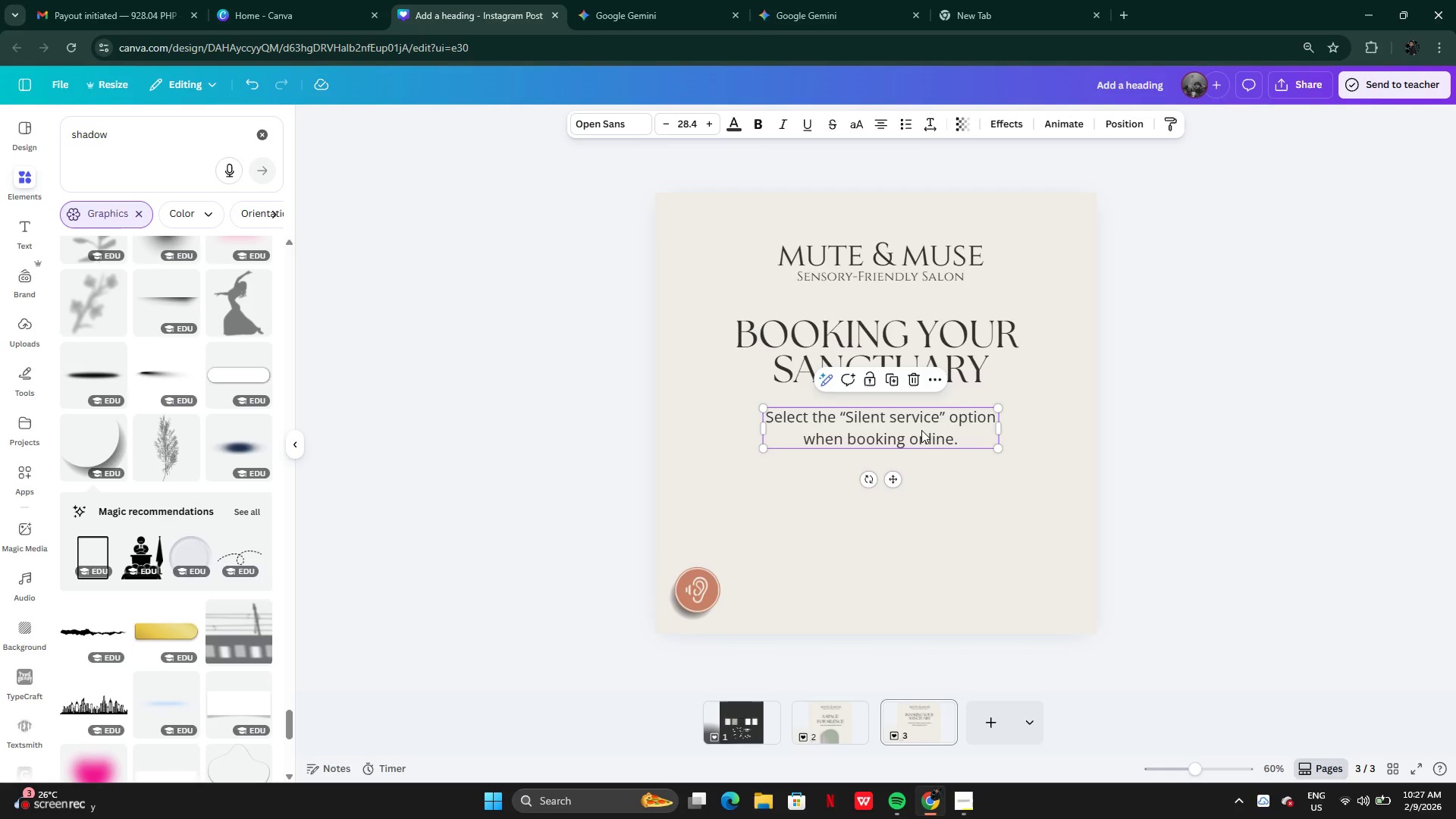 
left_click_drag(start_coordinate=[921, 430], to_coordinate=[923, 421])
 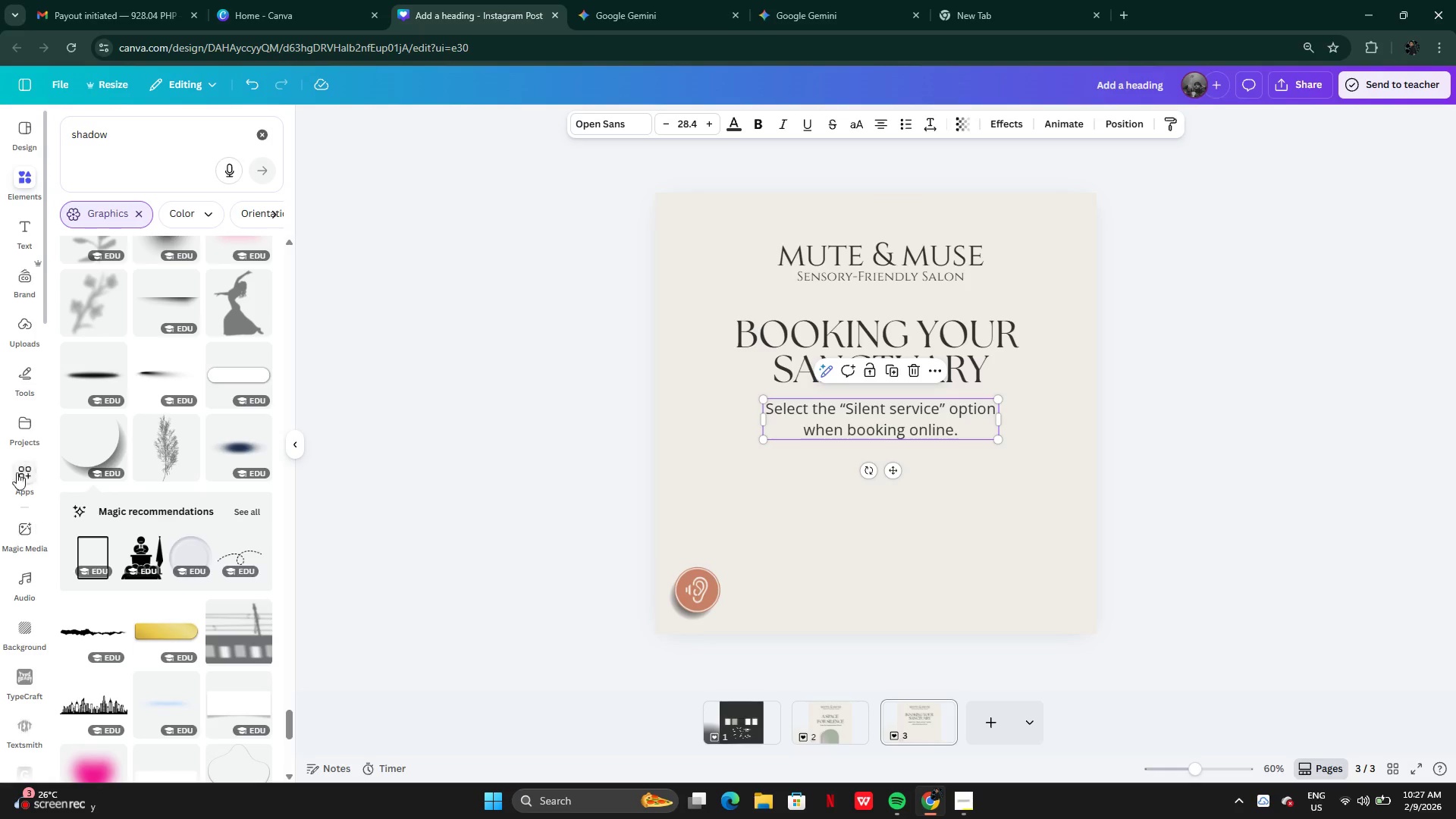 
mouse_move([155, 541])
 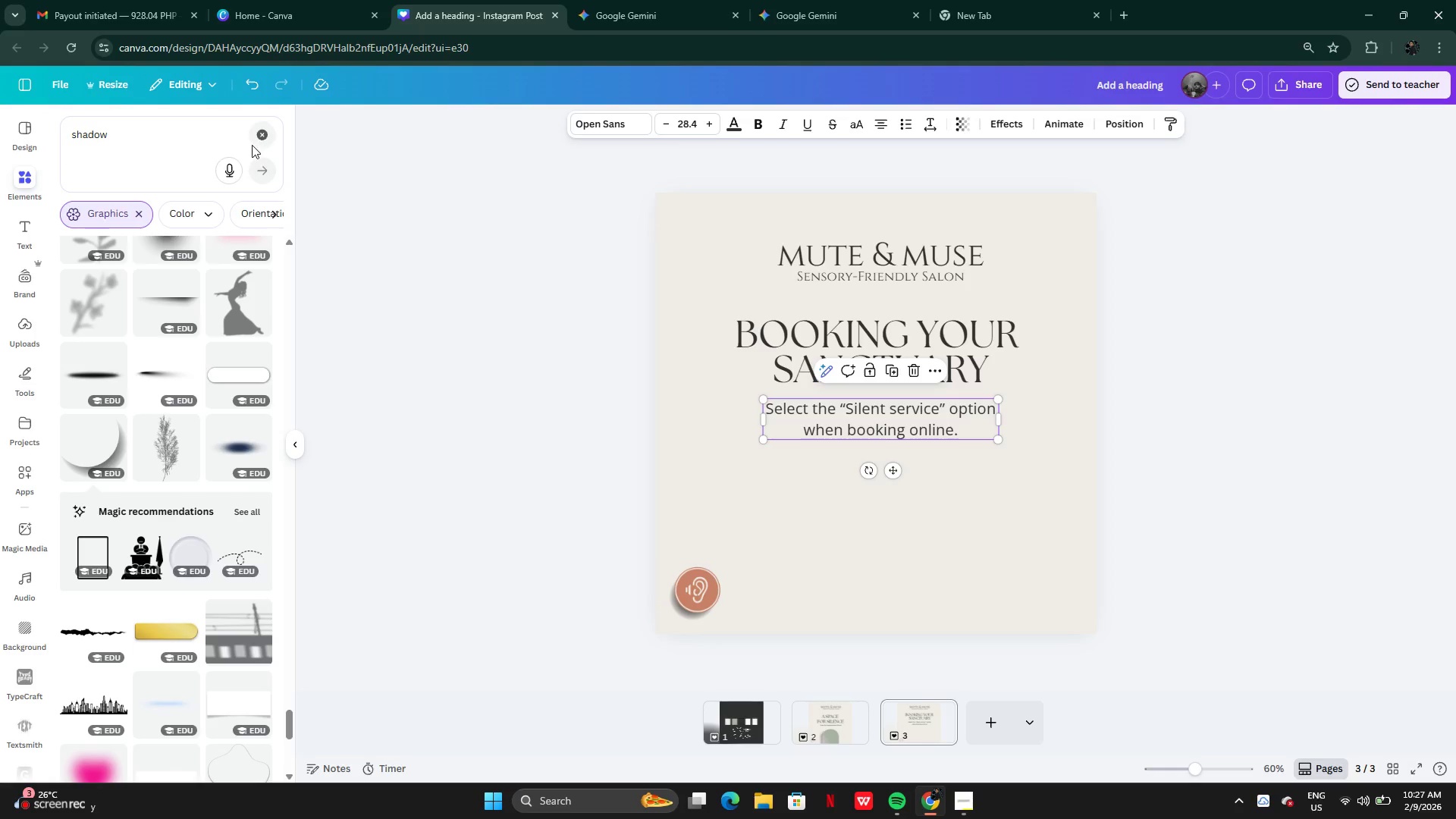 
double_click([259, 143])
 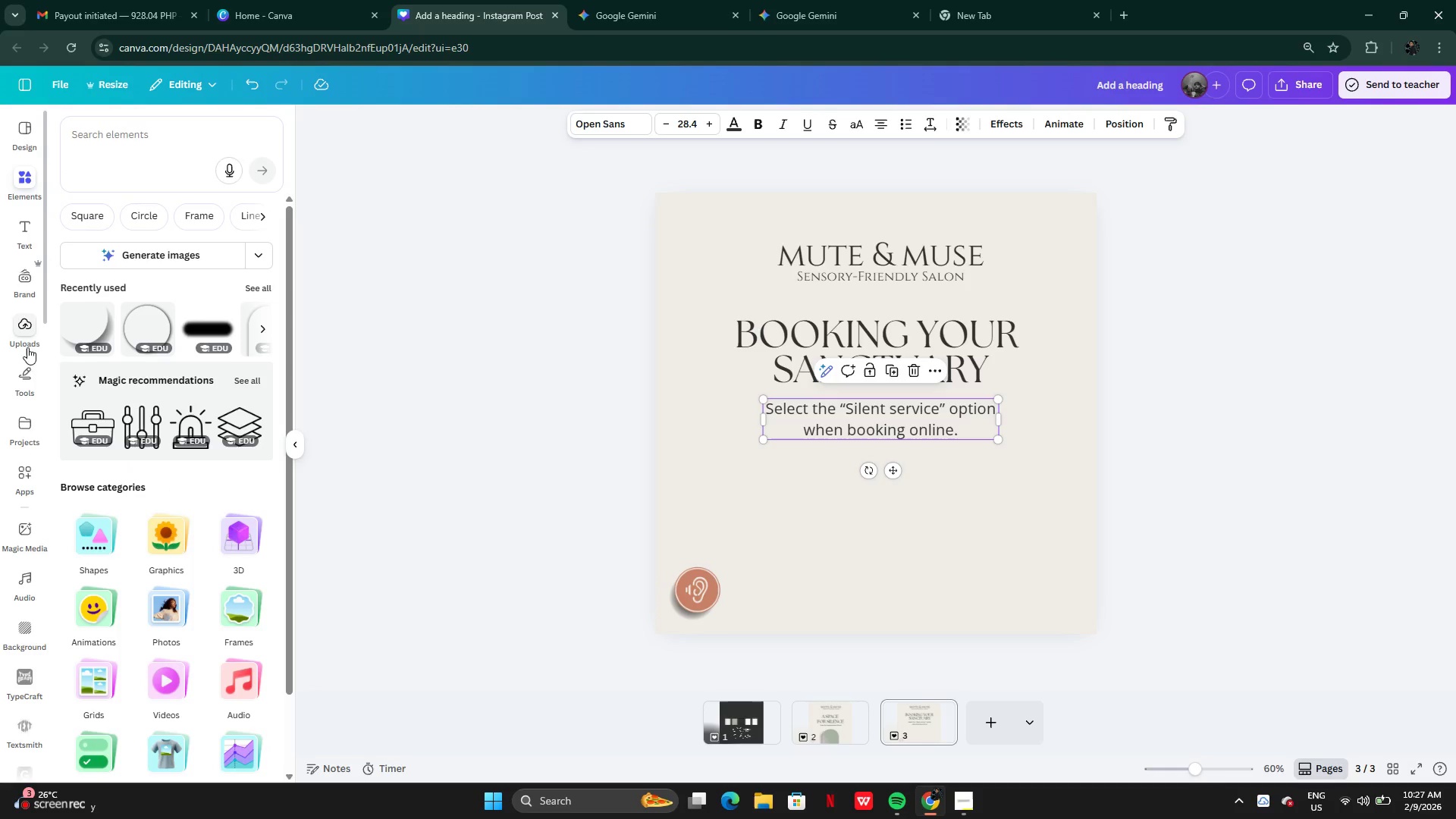 
left_click([88, 529])
 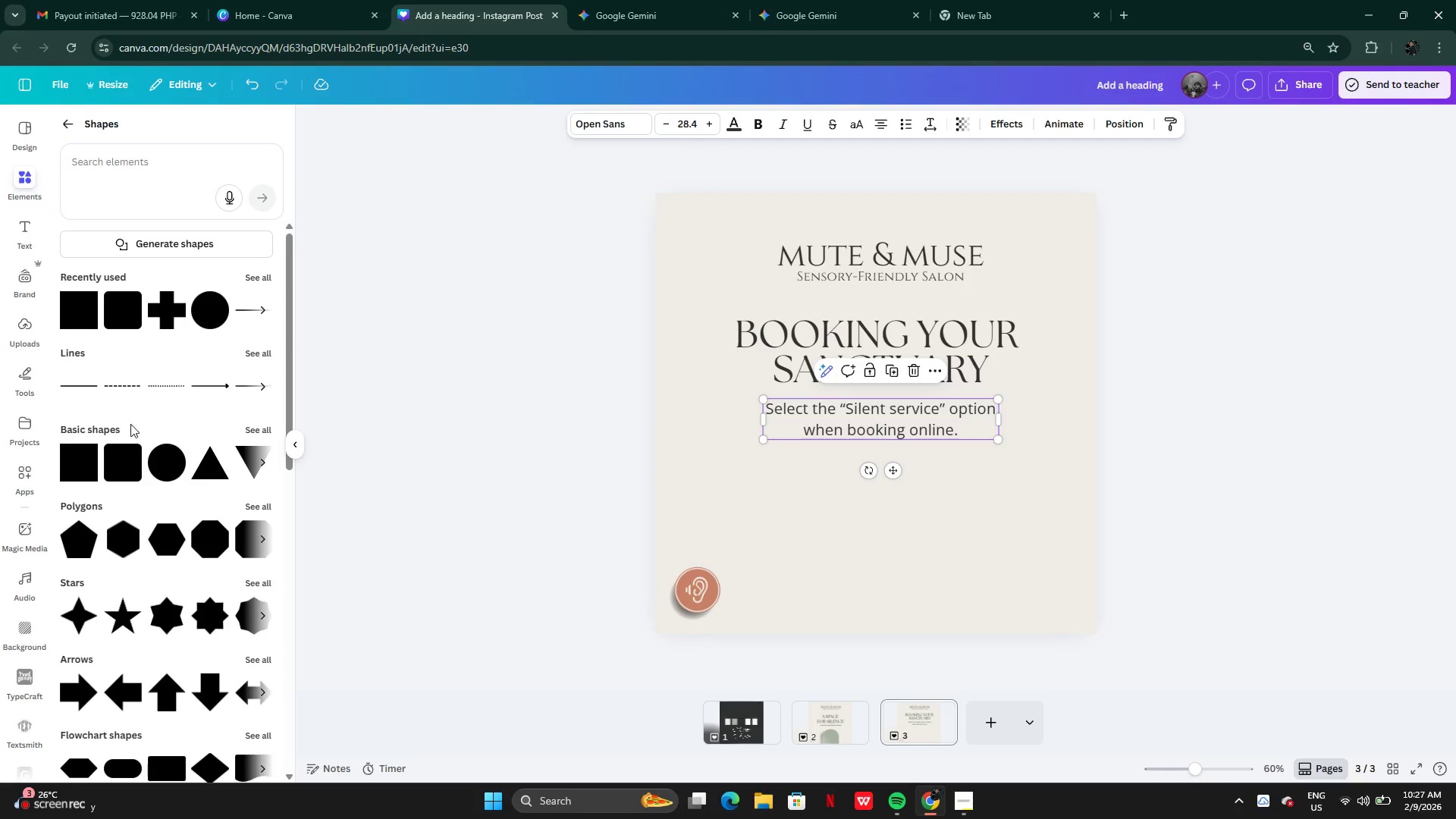 
left_click([129, 463])
 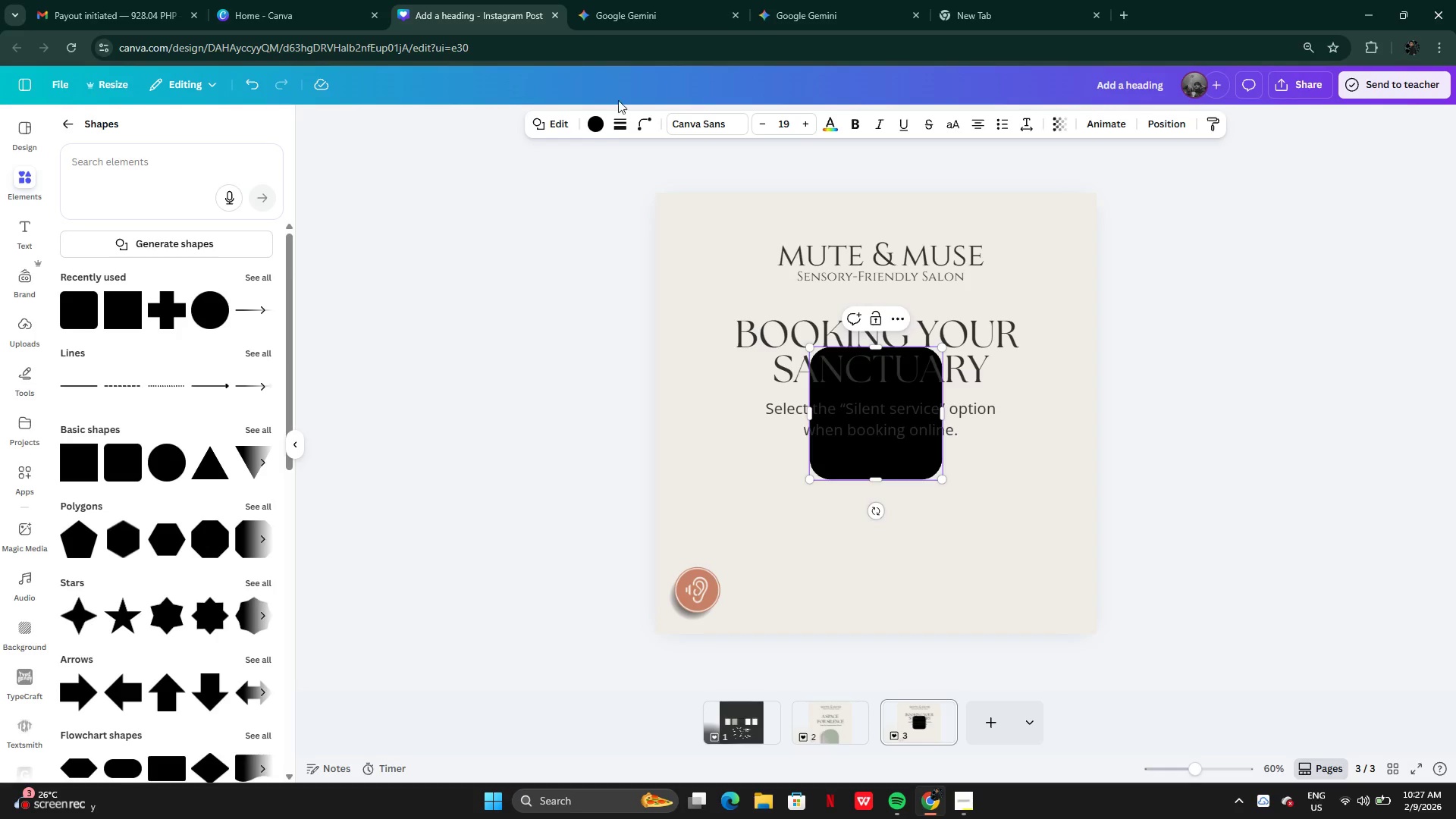 
left_click([606, 124])
 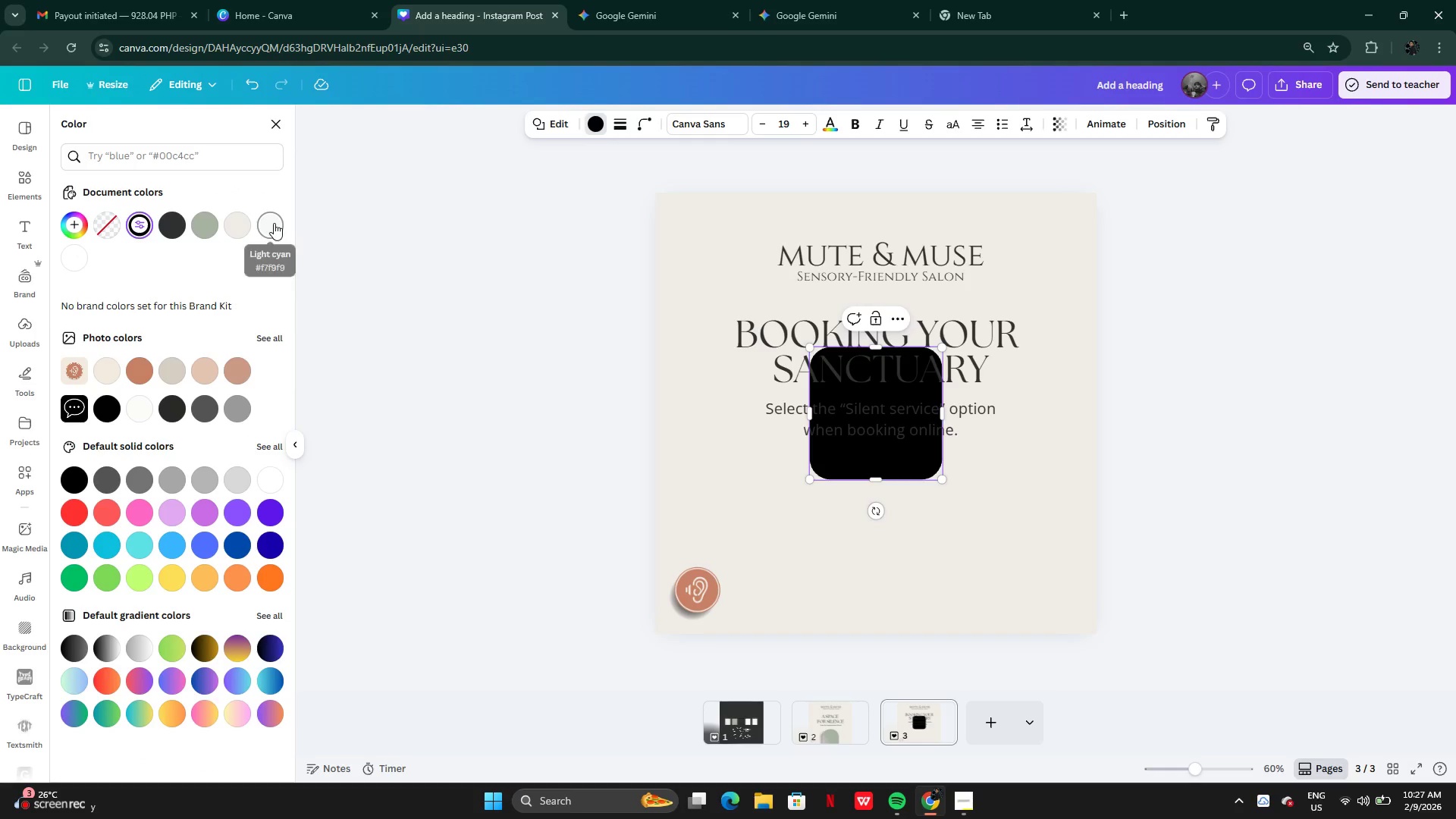 
left_click([274, 224])
 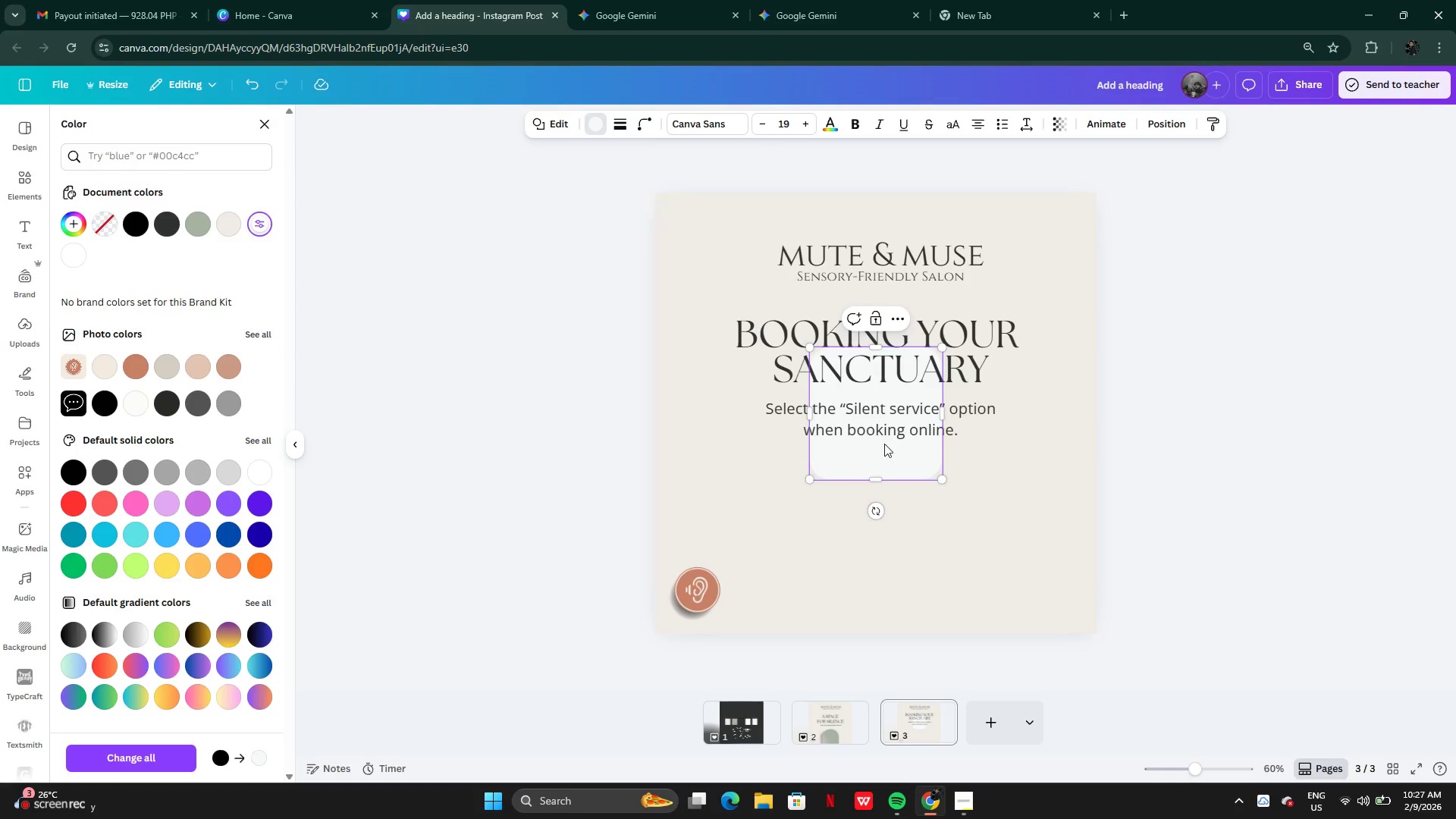 
left_click_drag(start_coordinate=[887, 447], to_coordinate=[885, 559])
 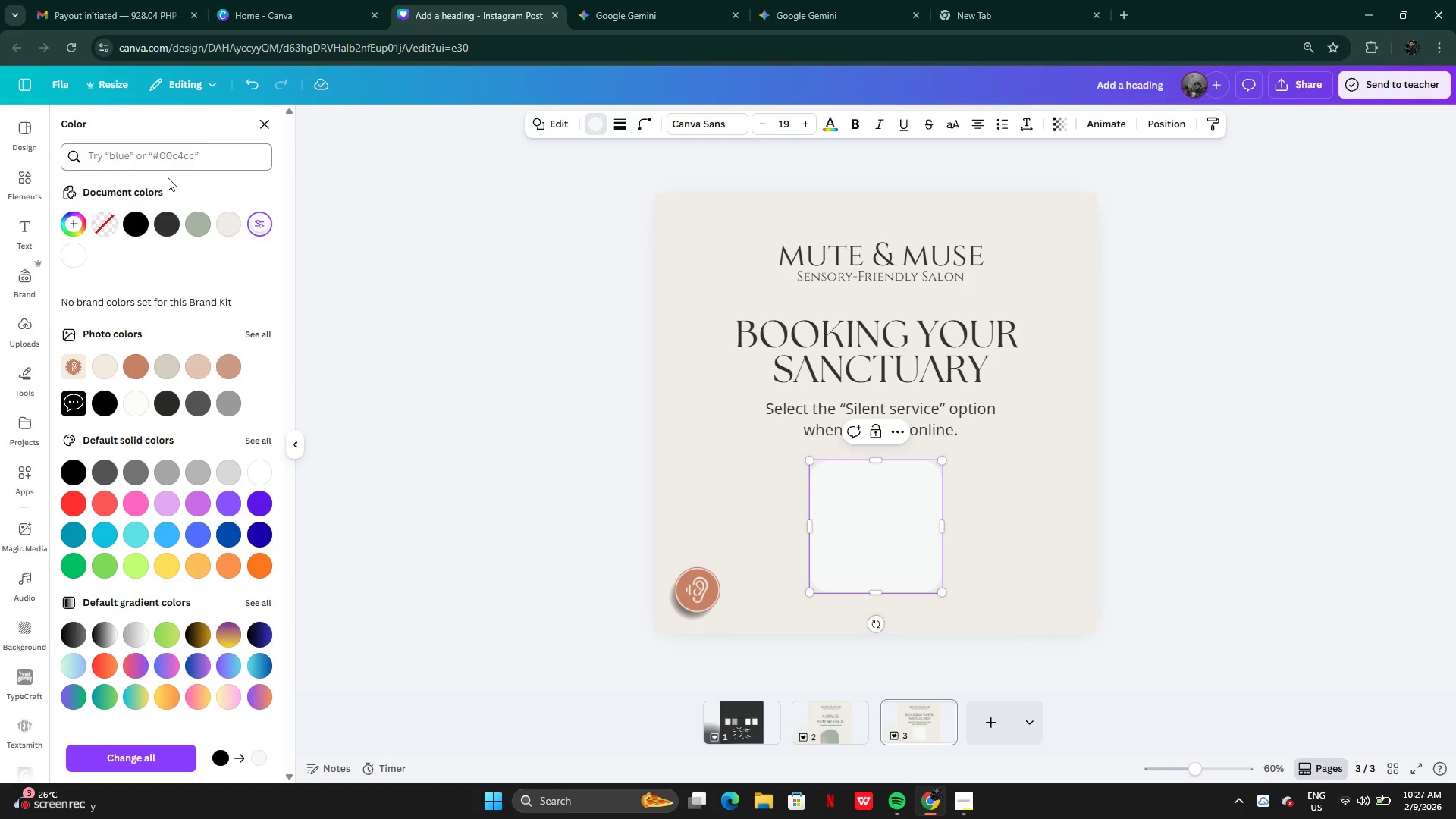 
mouse_move([185, 231])
 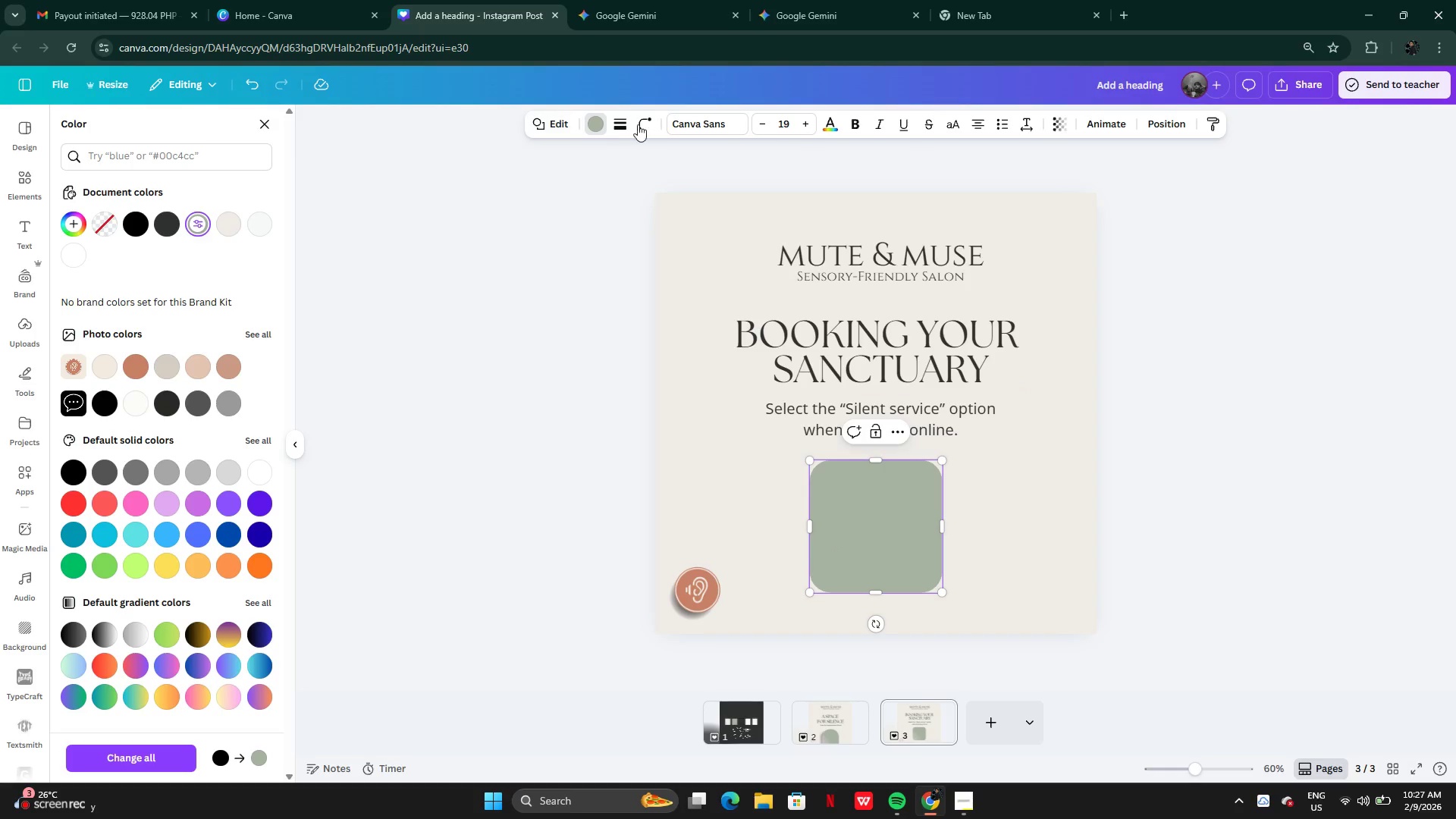 
left_click([626, 130])
 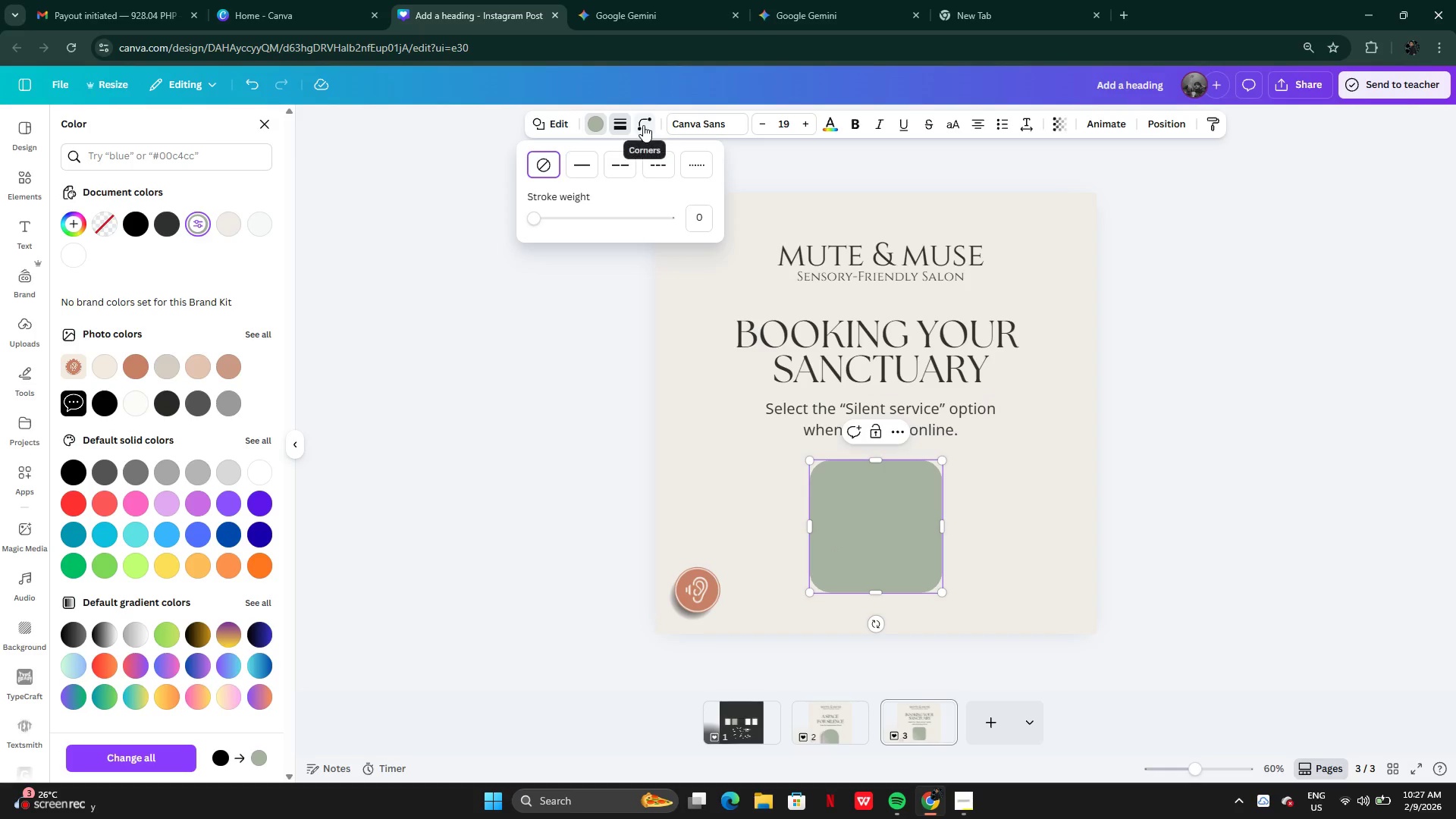 
left_click([643, 125])
 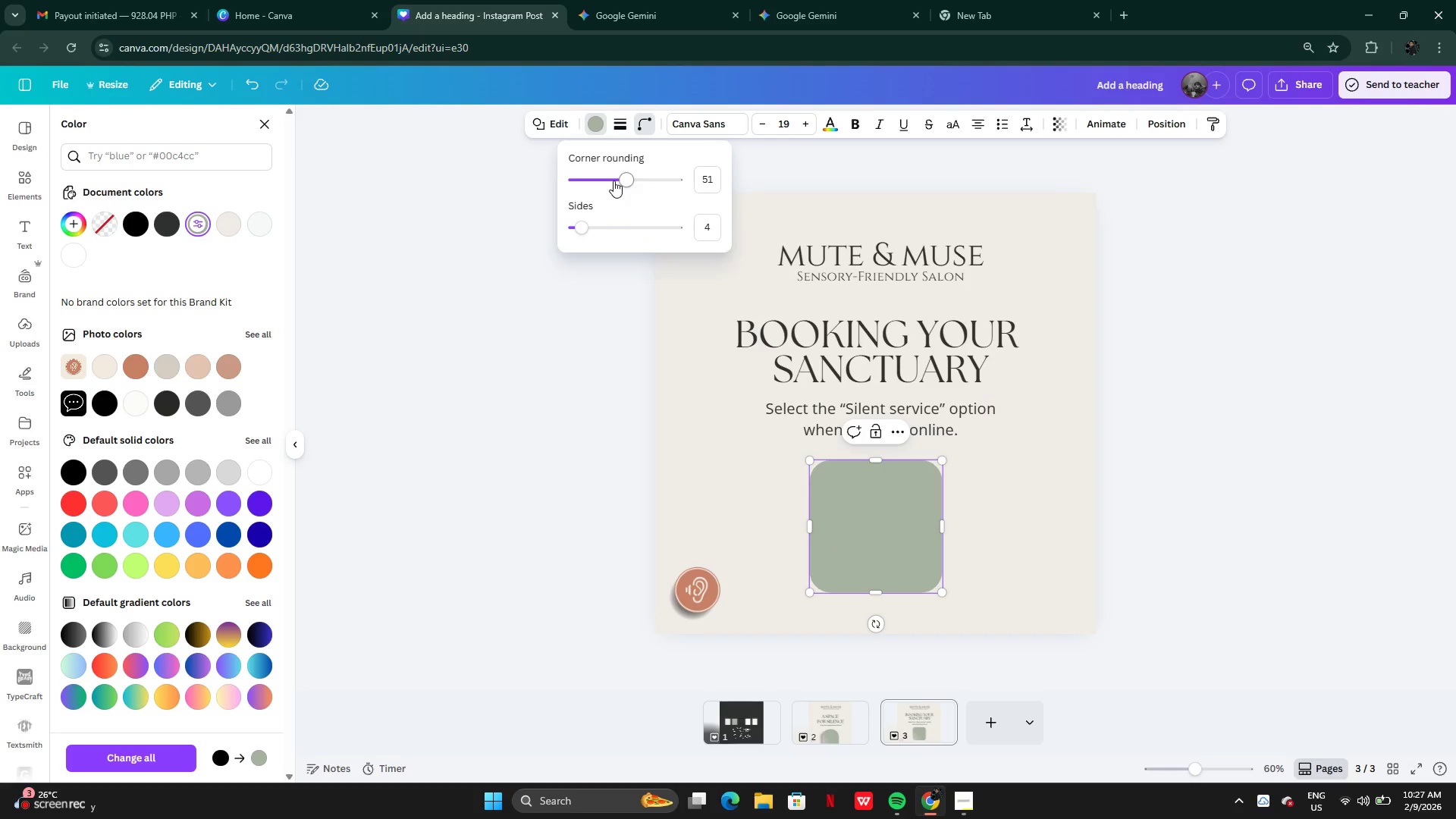 
left_click_drag(start_coordinate=[622, 178], to_coordinate=[595, 180])
 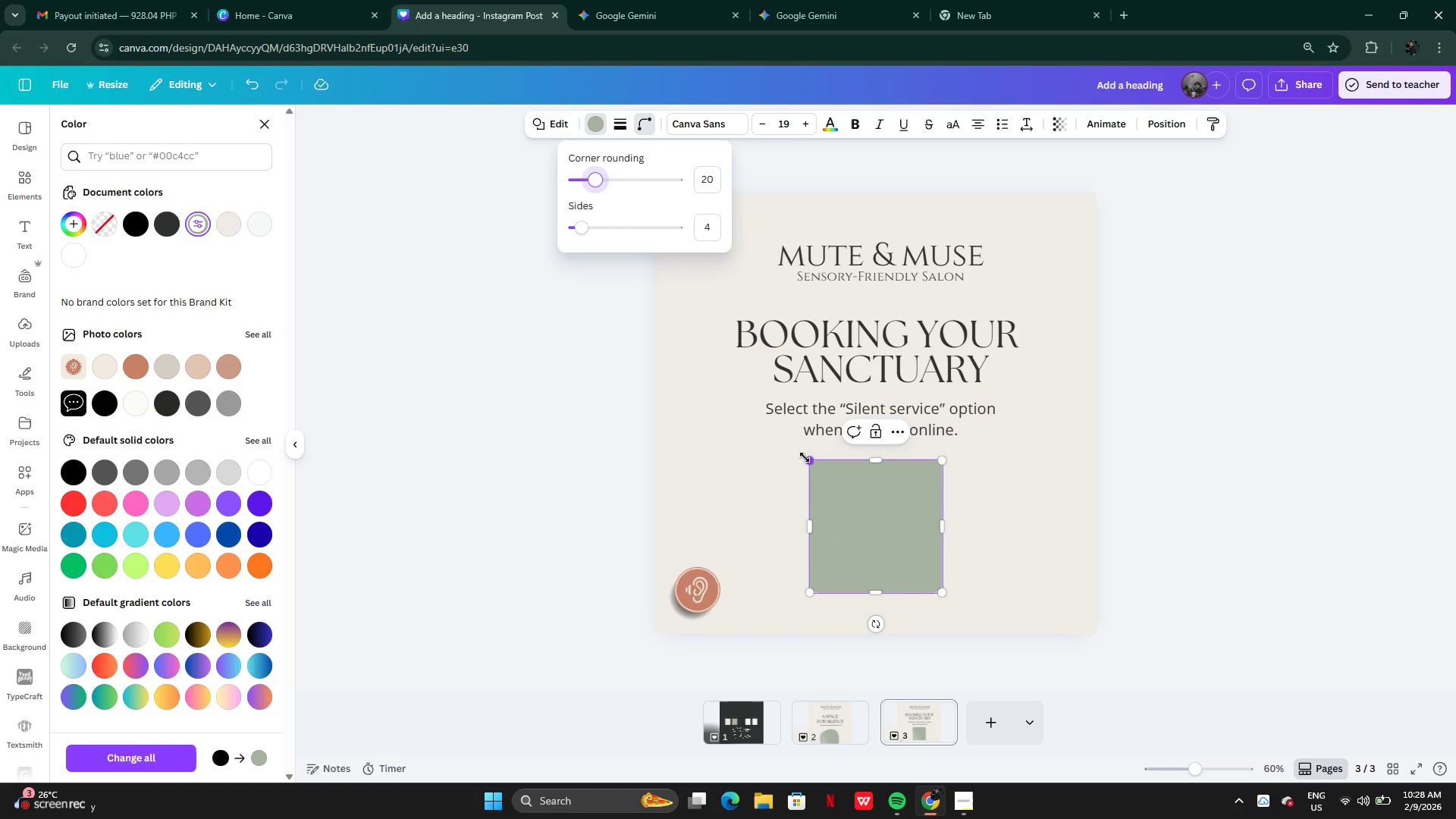 
left_click_drag(start_coordinate=[805, 457], to_coordinate=[795, 450])
 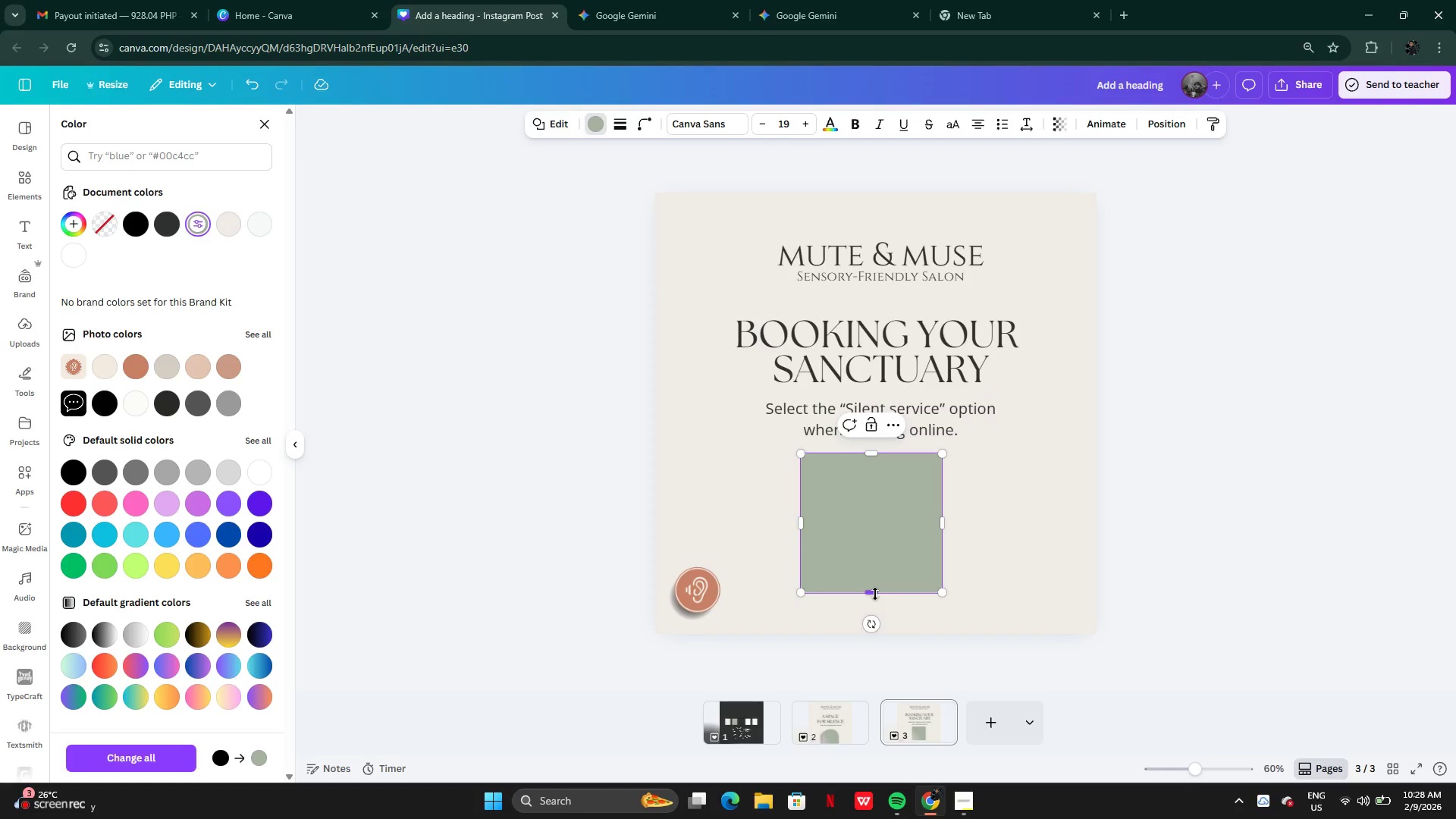 
left_click_drag(start_coordinate=[875, 594], to_coordinate=[879, 617])
 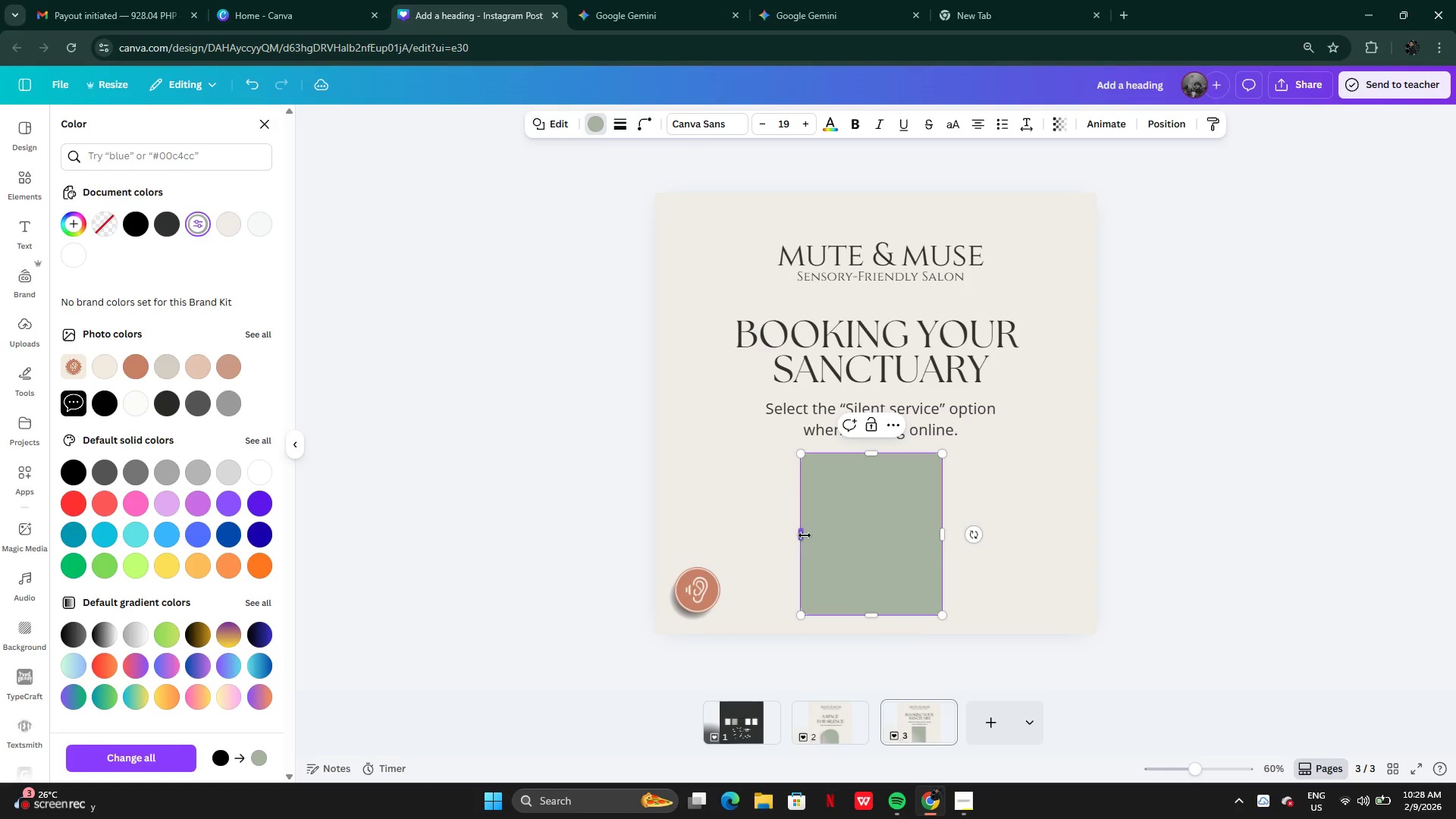 
left_click_drag(start_coordinate=[805, 535], to_coordinate=[794, 527])
 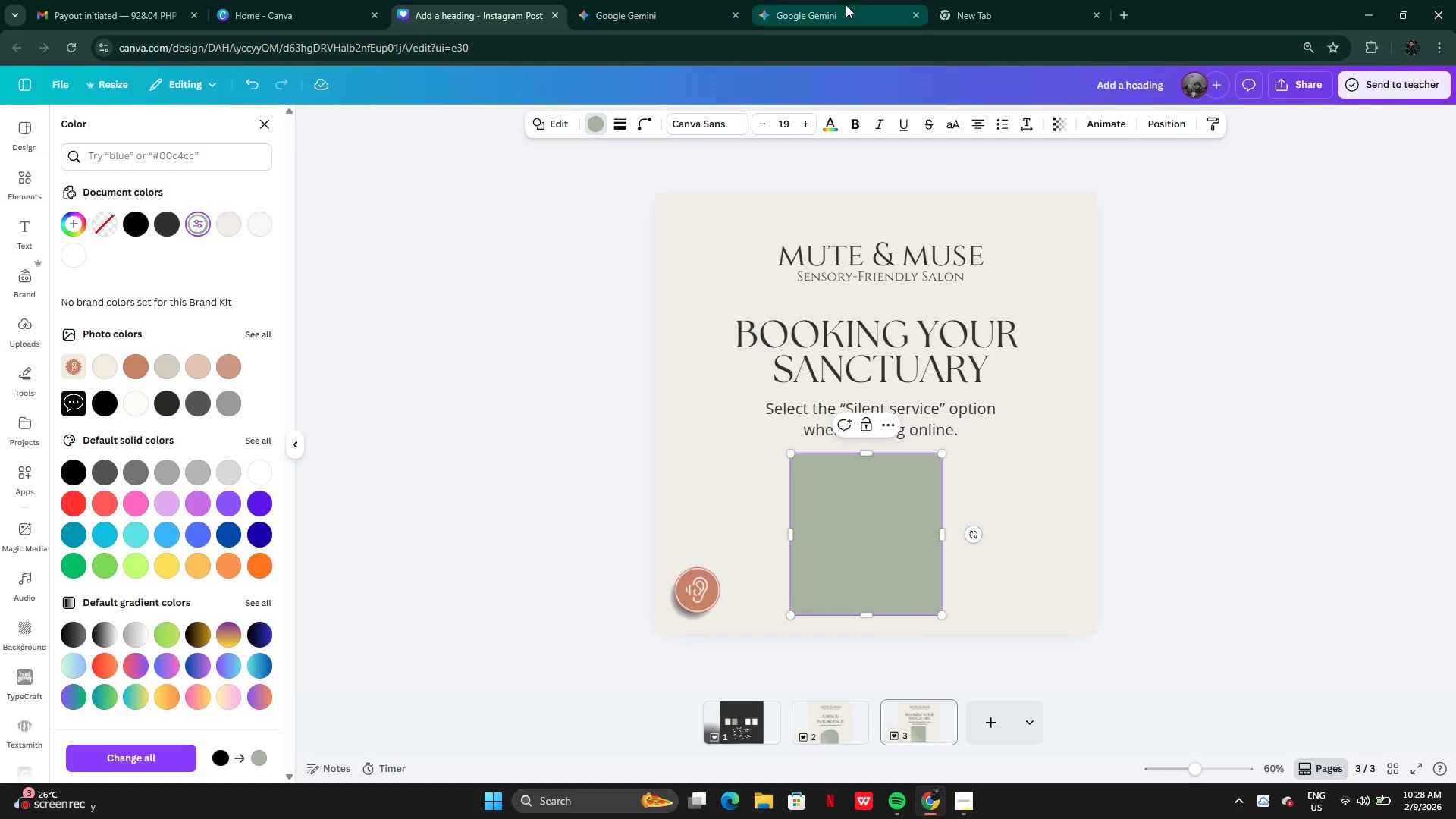 
left_click([846, 5])
 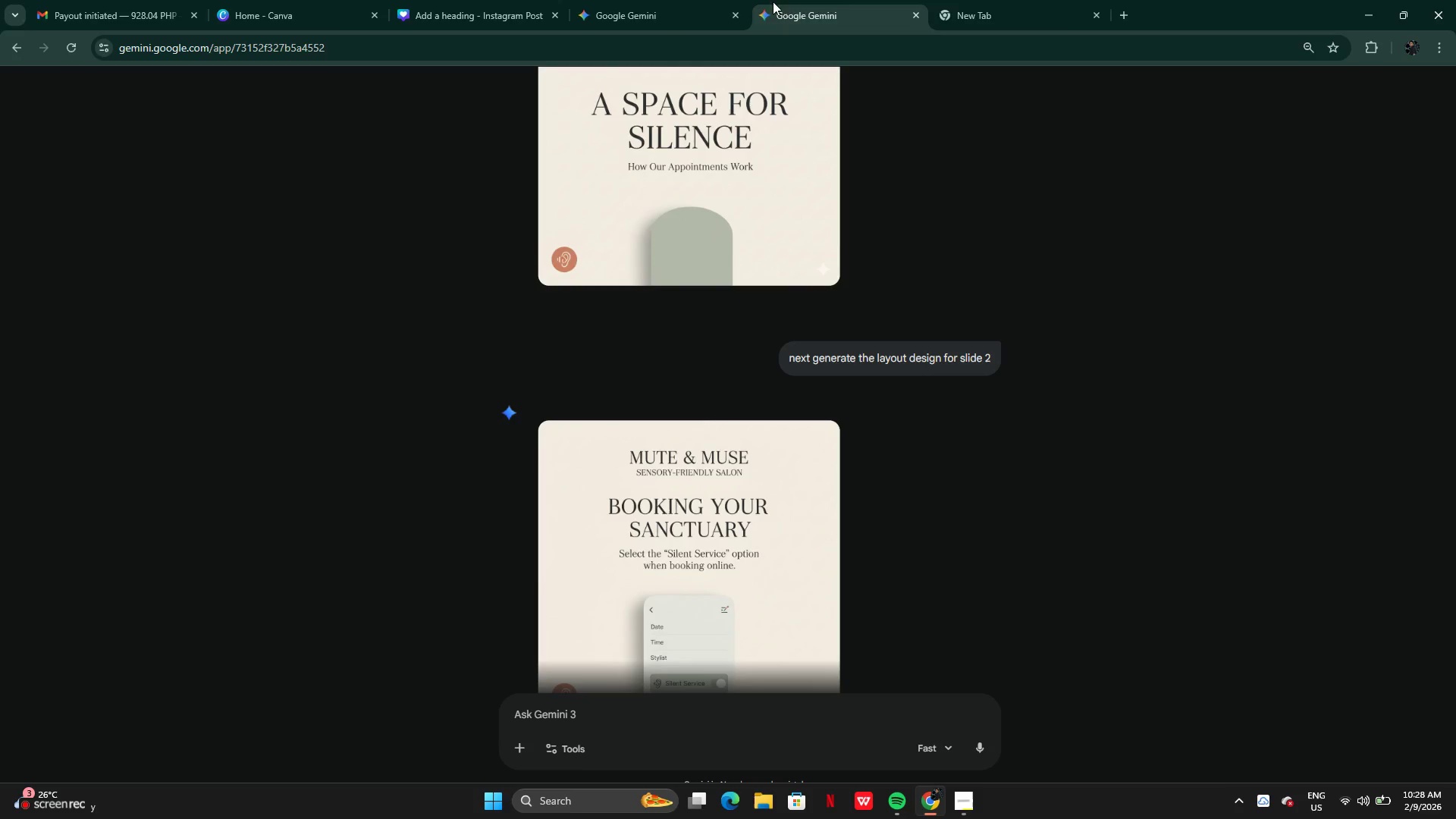 
left_click([595, 18])
 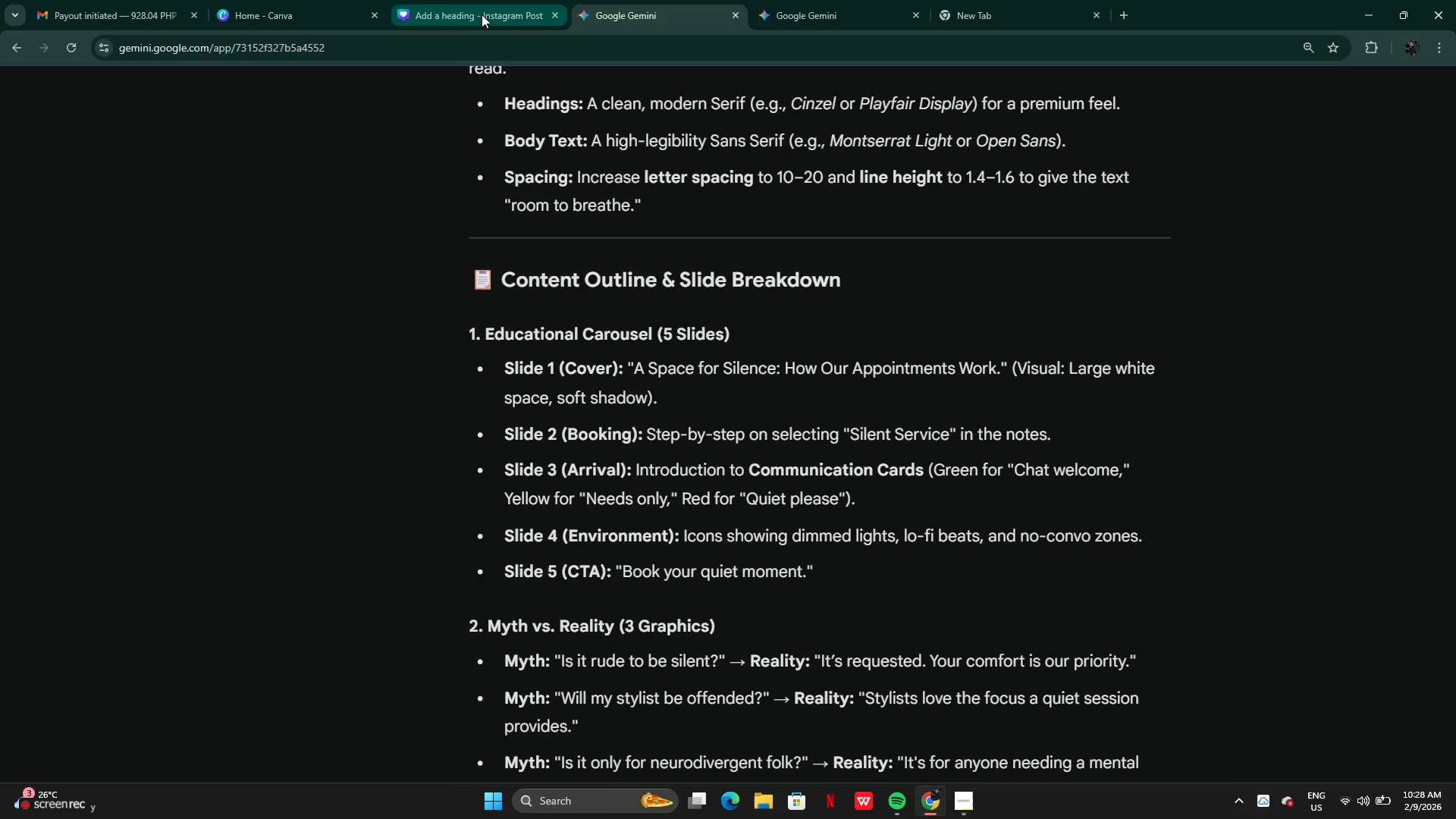 
left_click([482, 14])
 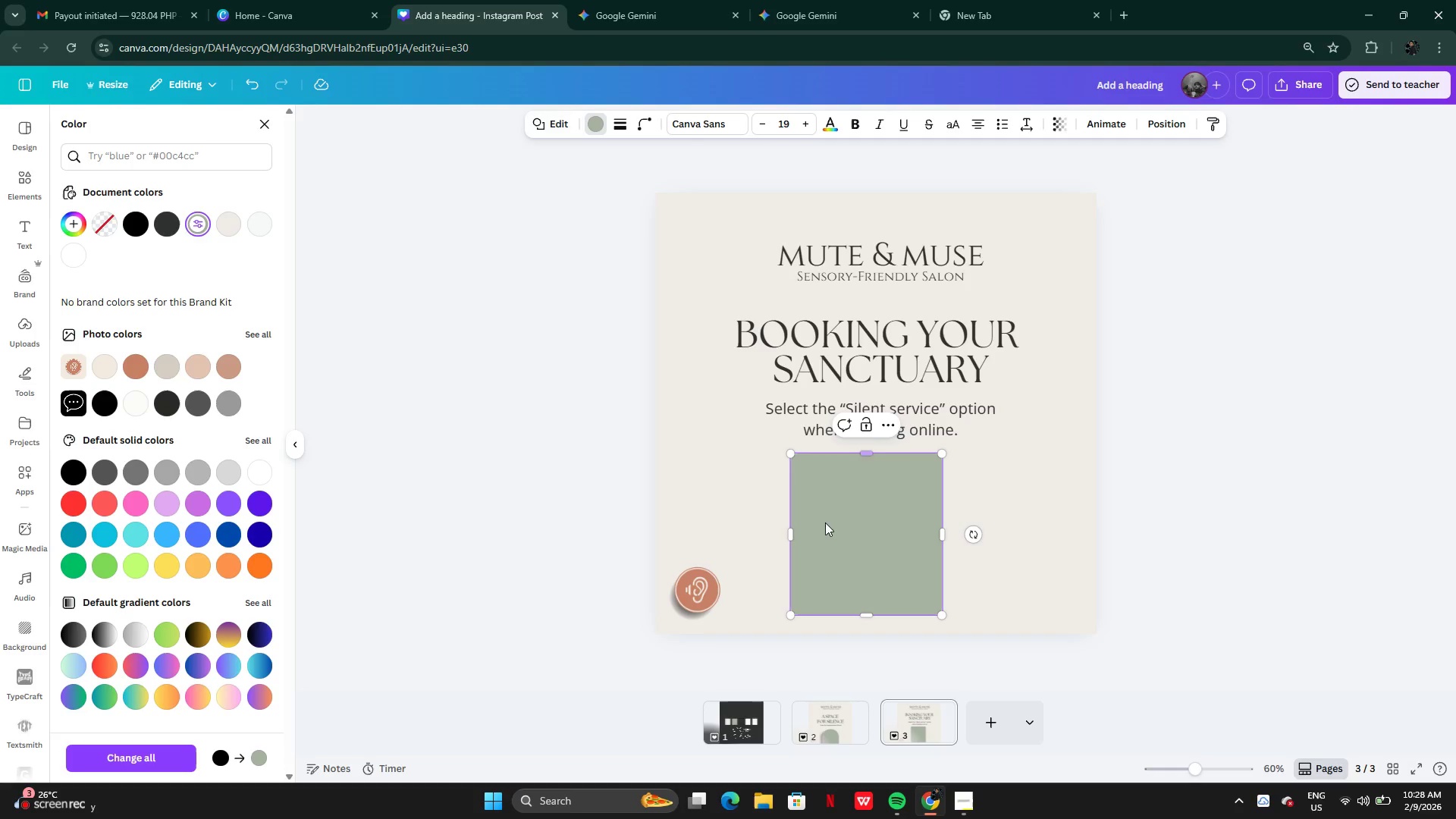 
left_click([996, 597])
 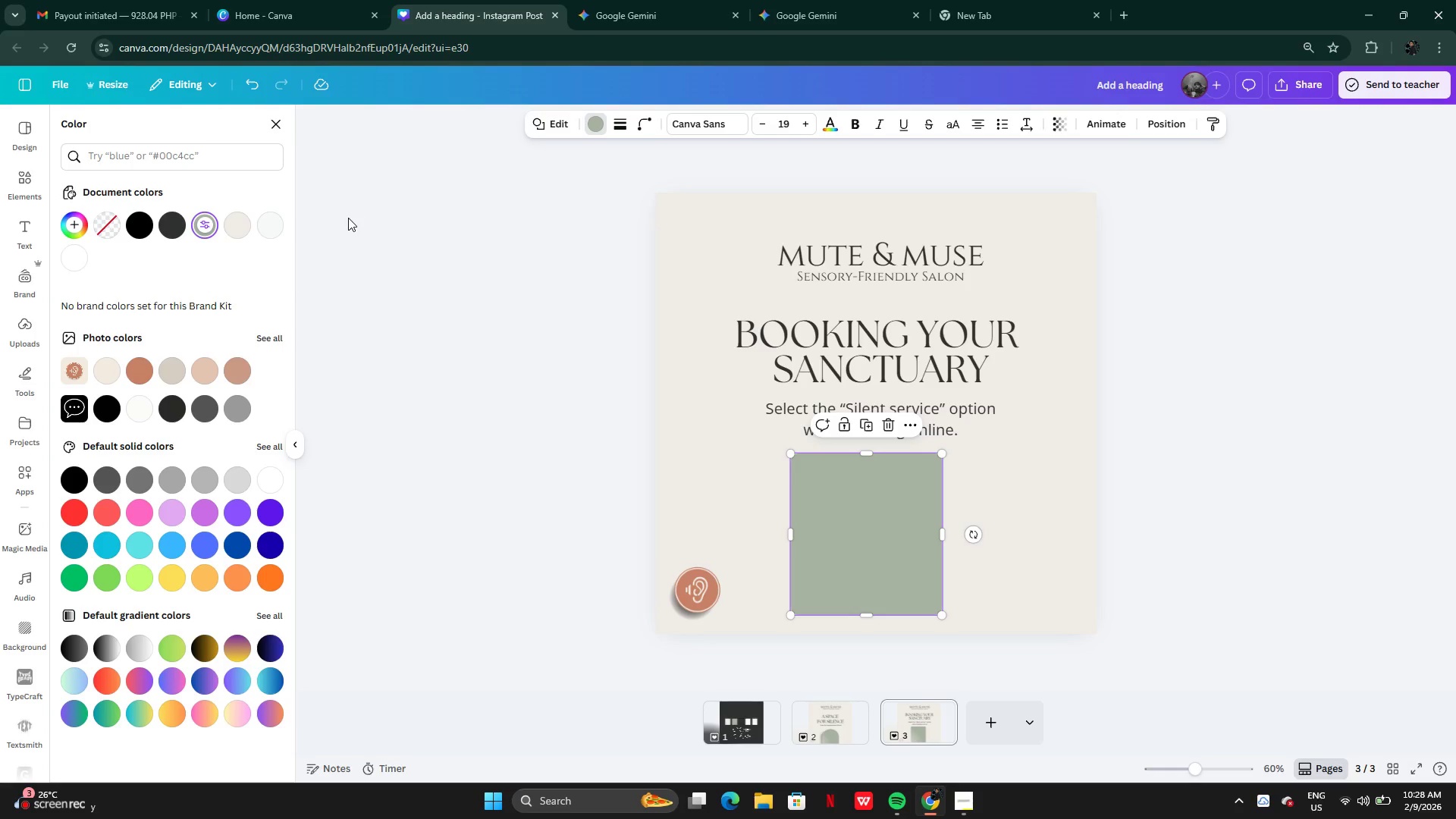 
left_click([265, 222])
 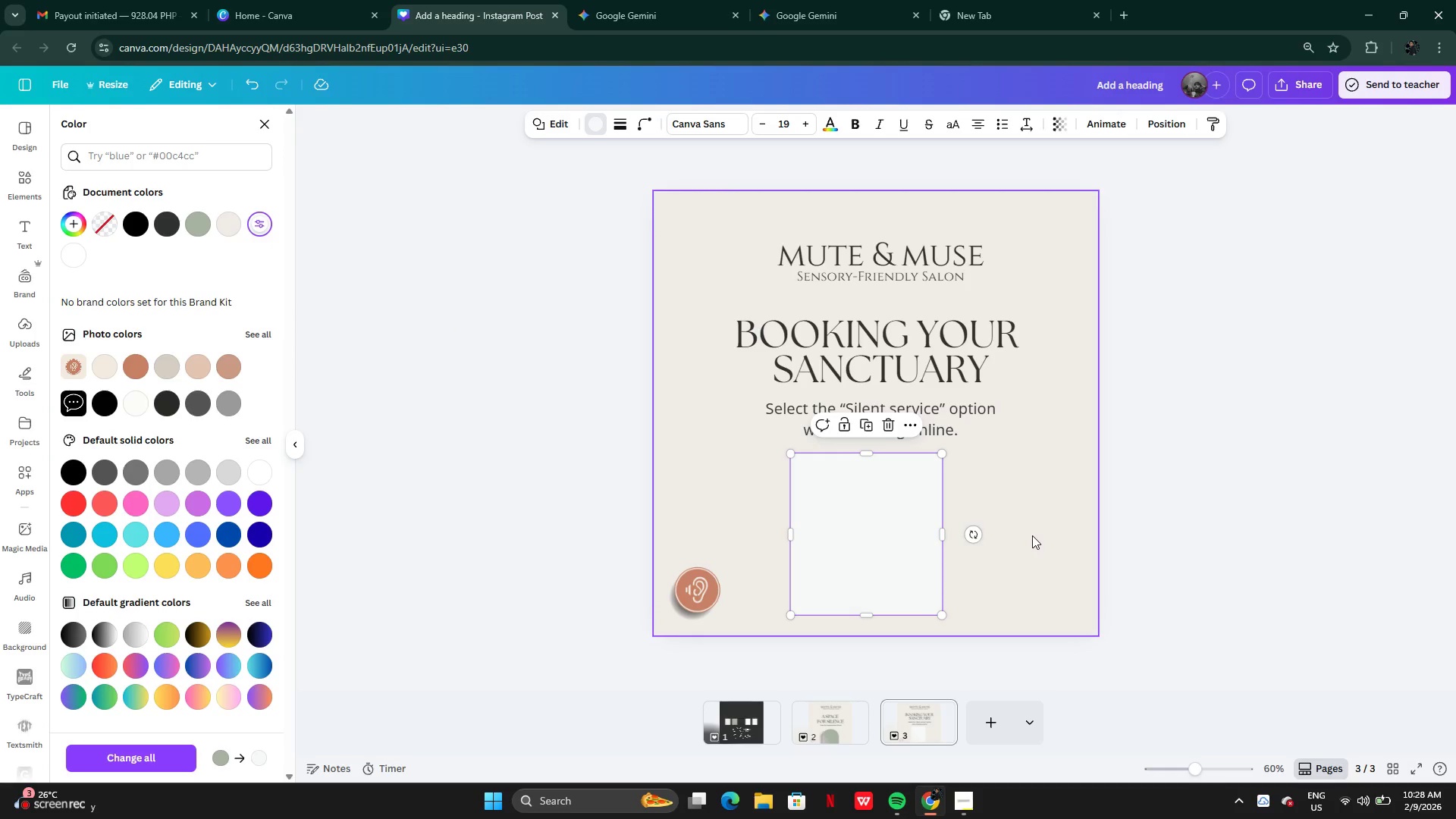 
wait(9.69)
 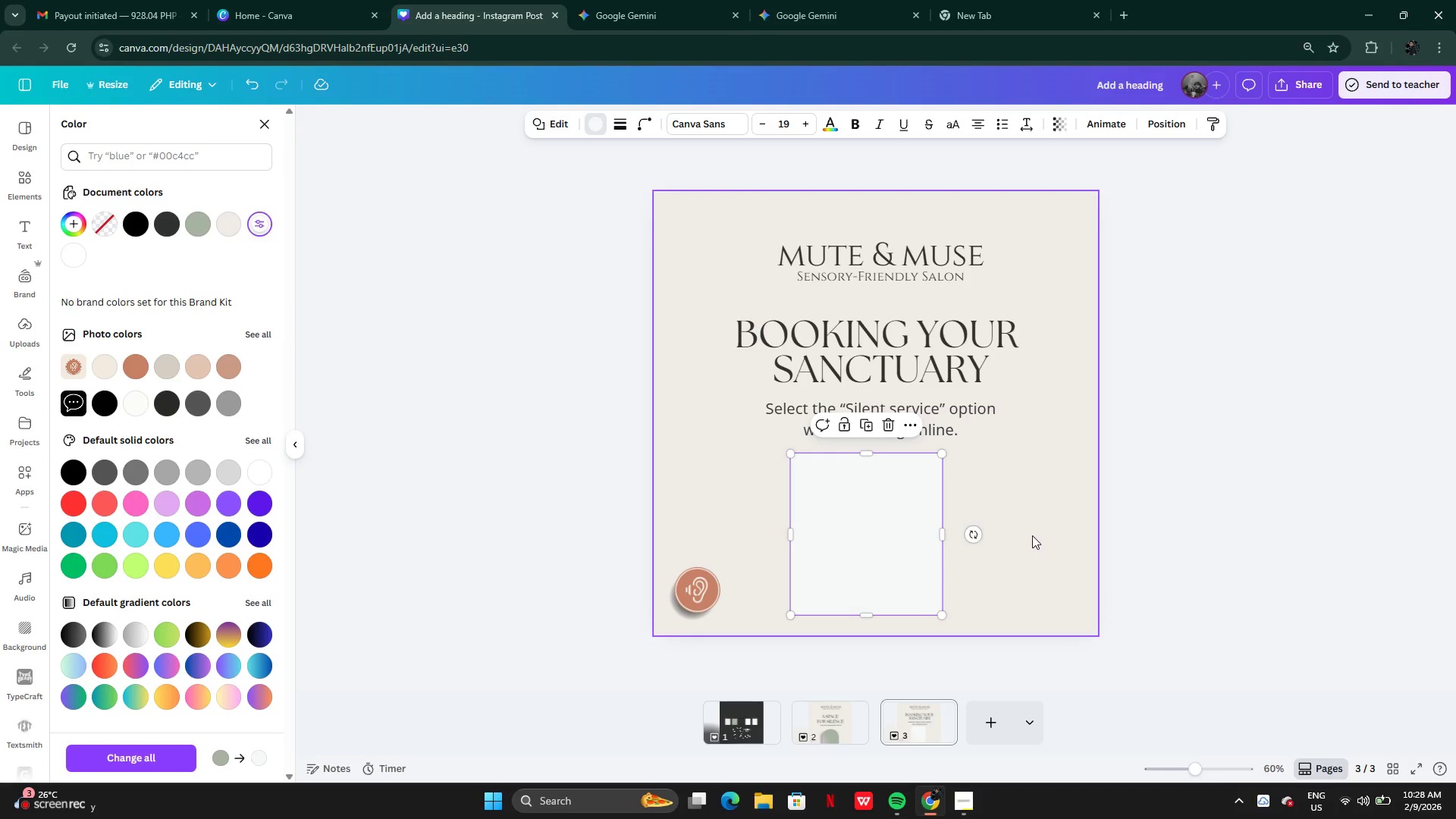 
left_click([927, 723])
 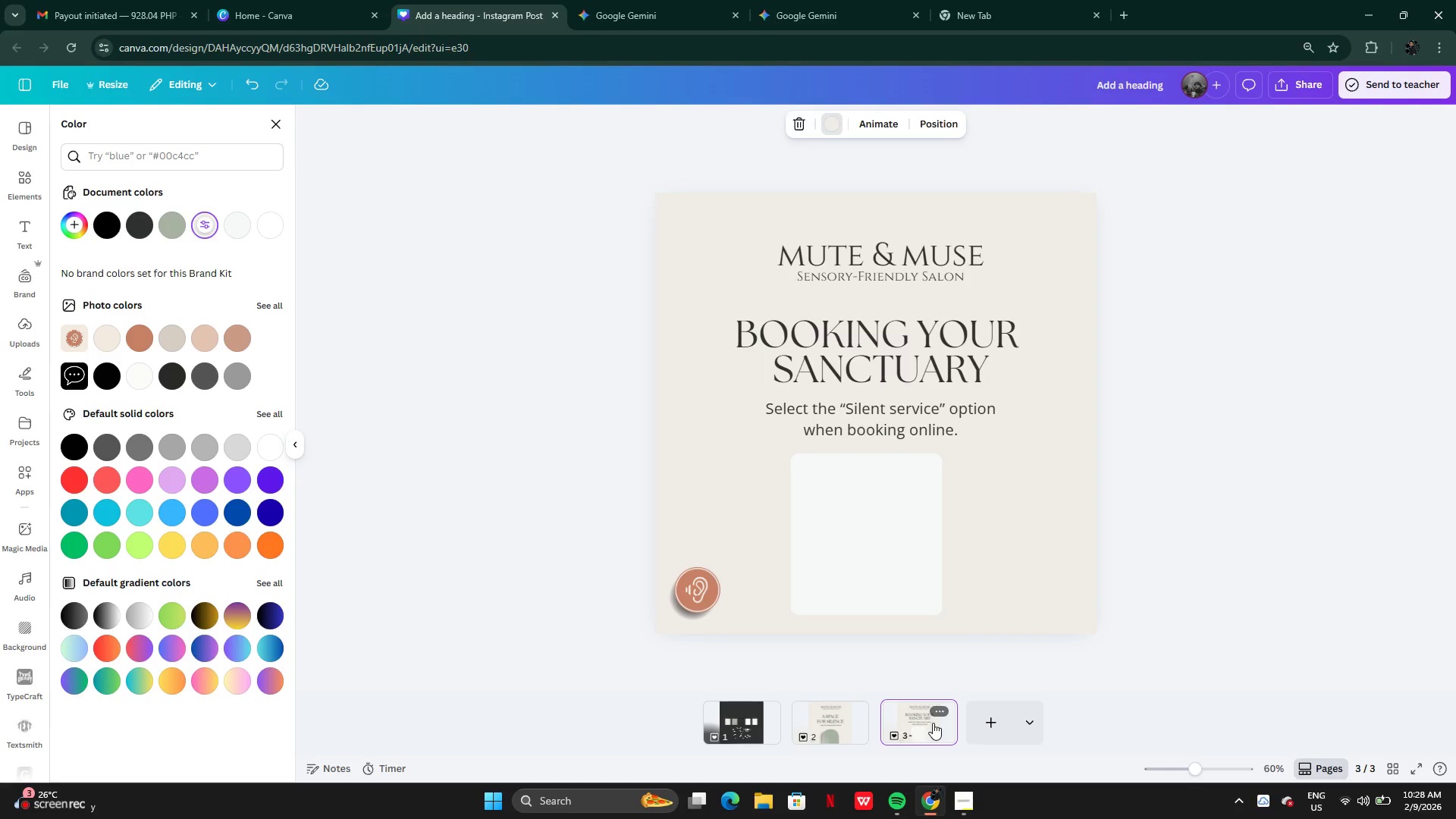 
mouse_move([252, 241])
 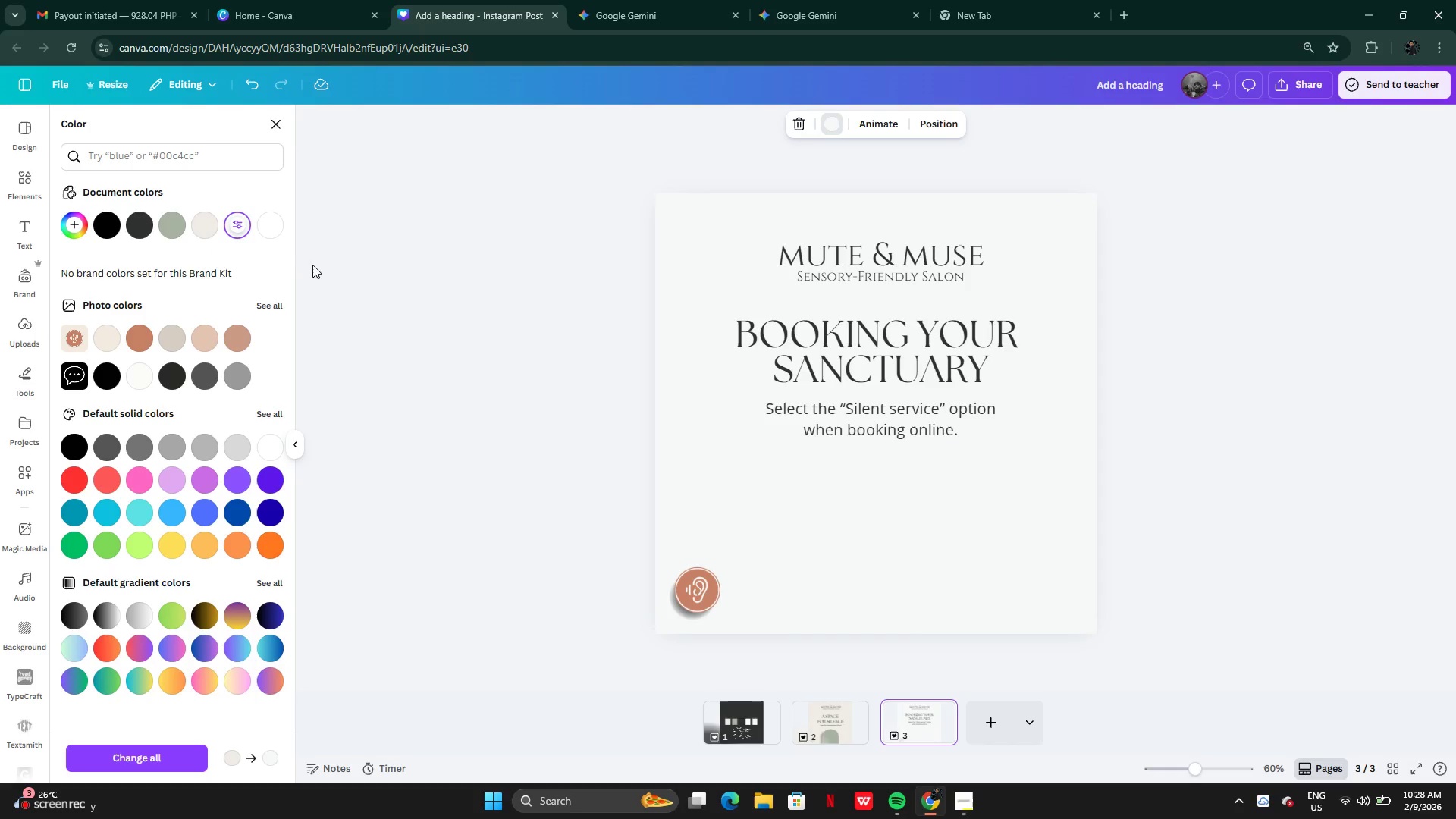 
key(Control+Z)
 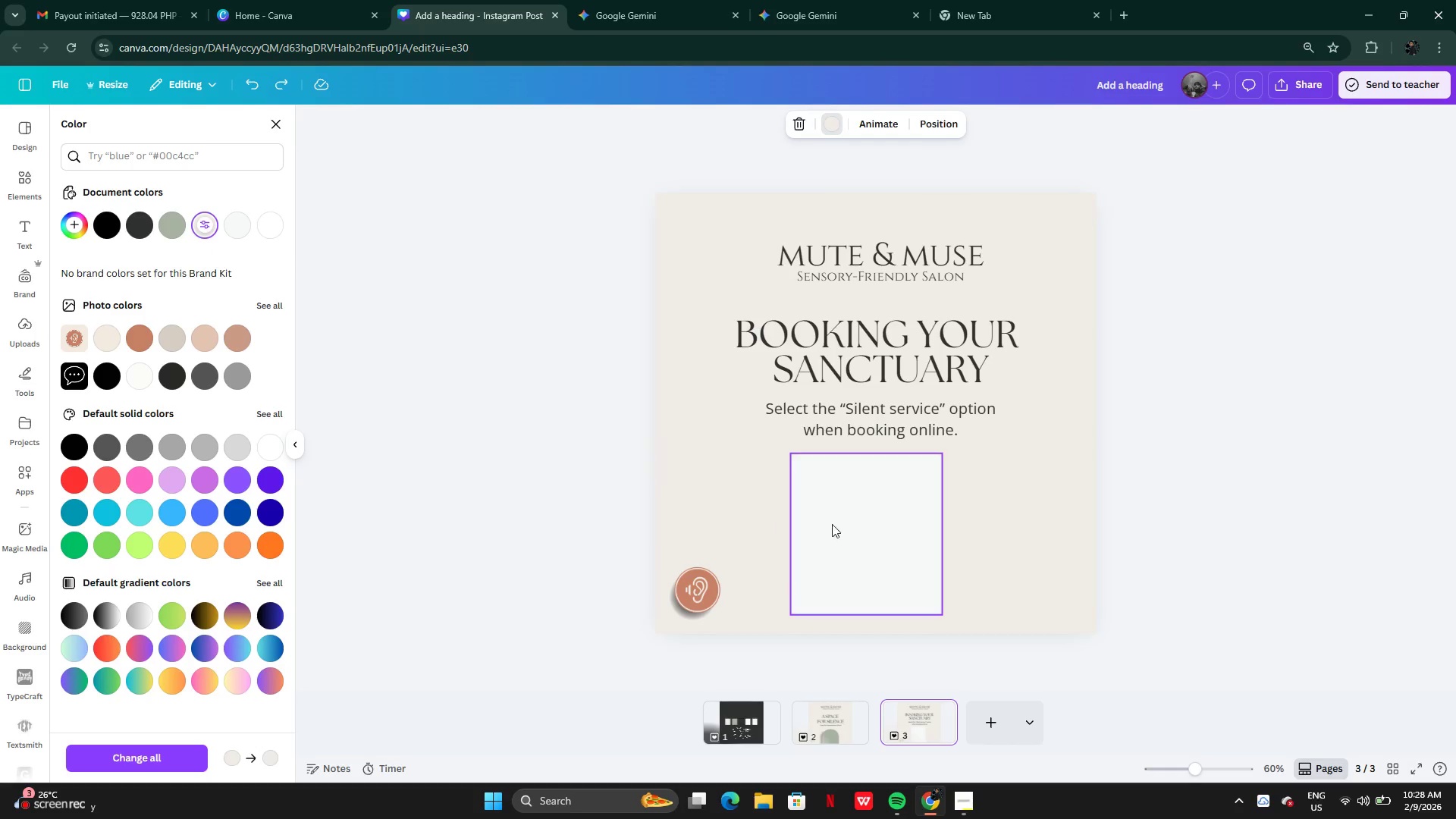 
left_click([868, 524])
 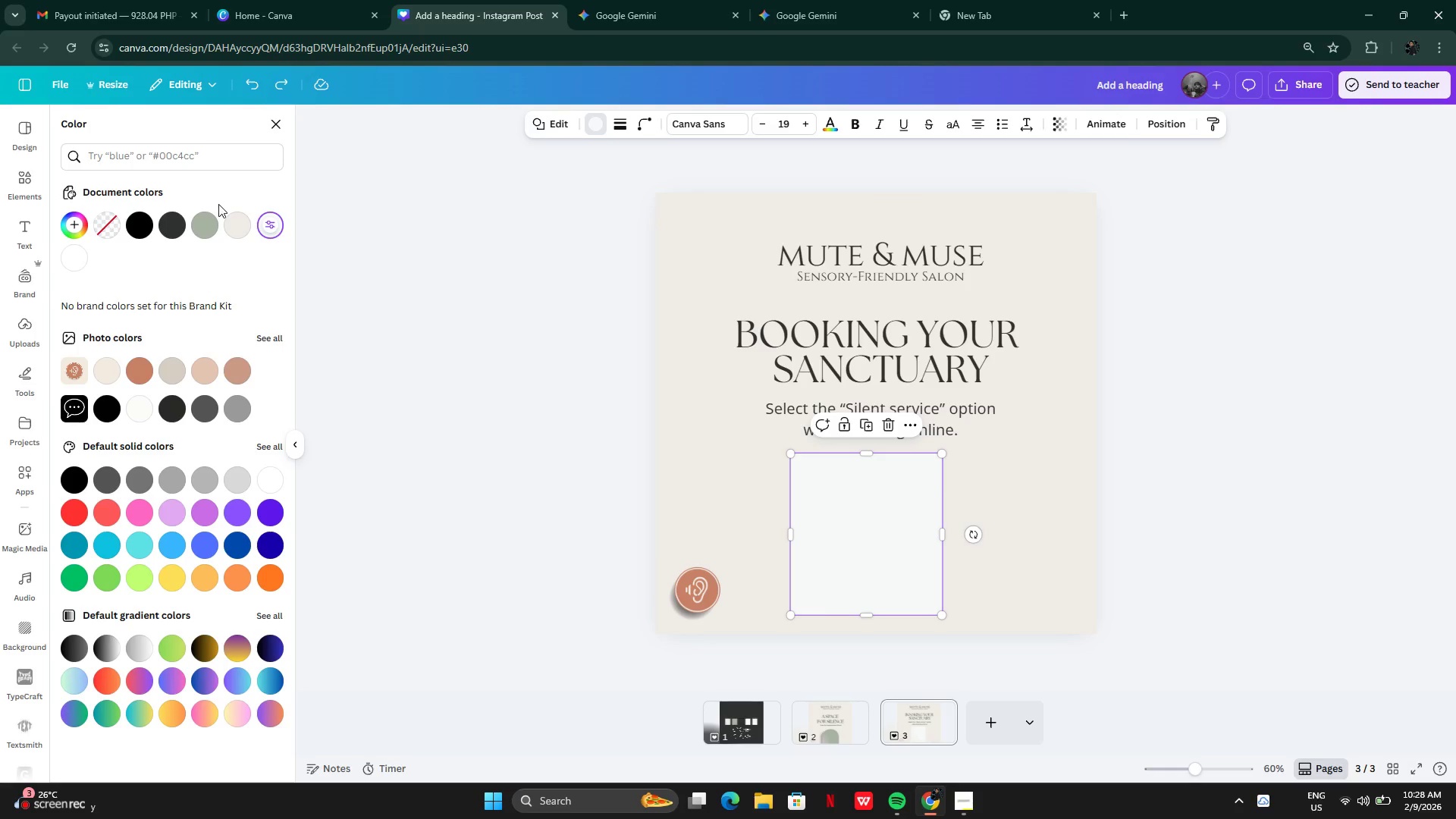 
left_click([64, 267])
 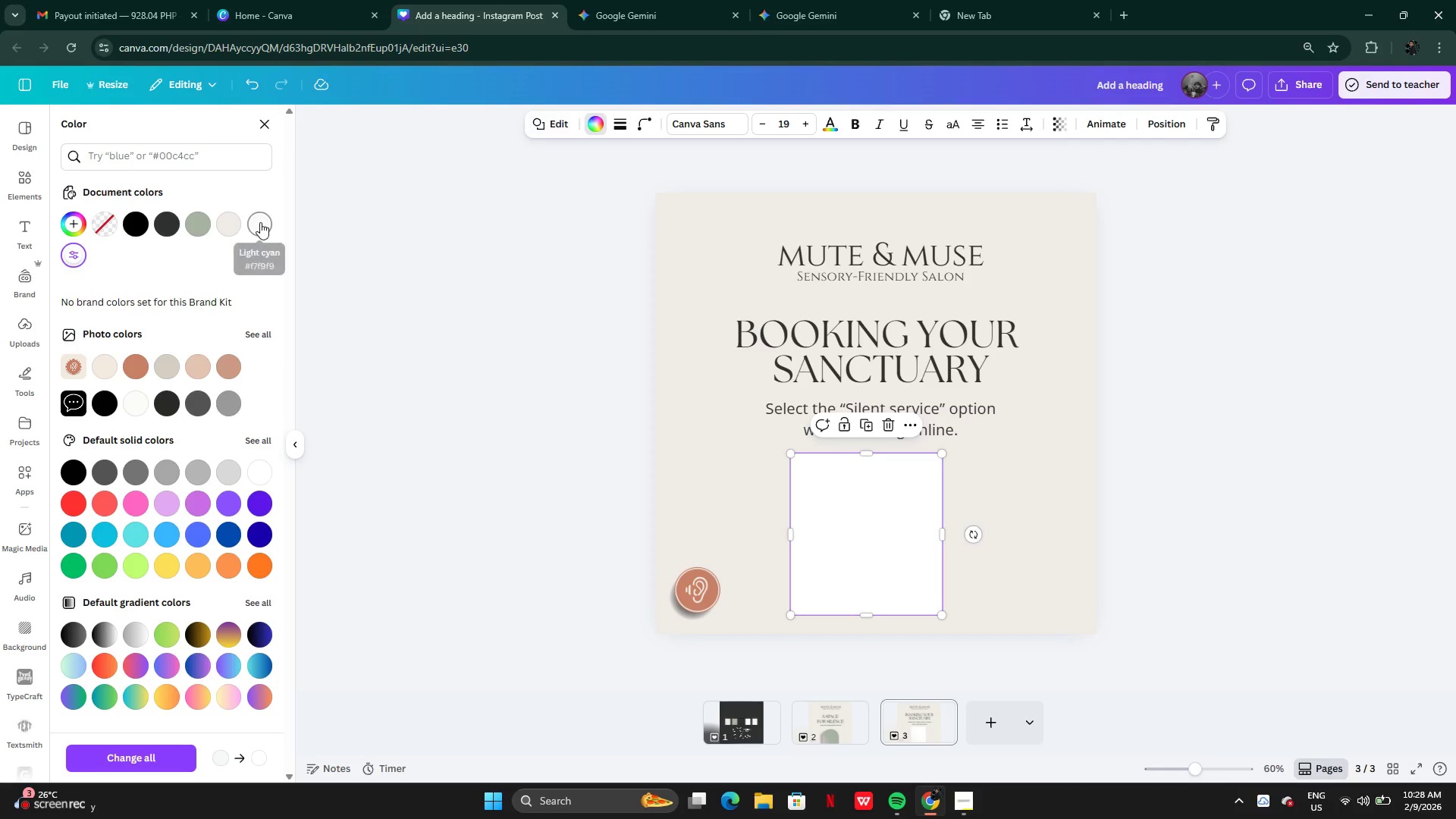 
left_click([261, 222])
 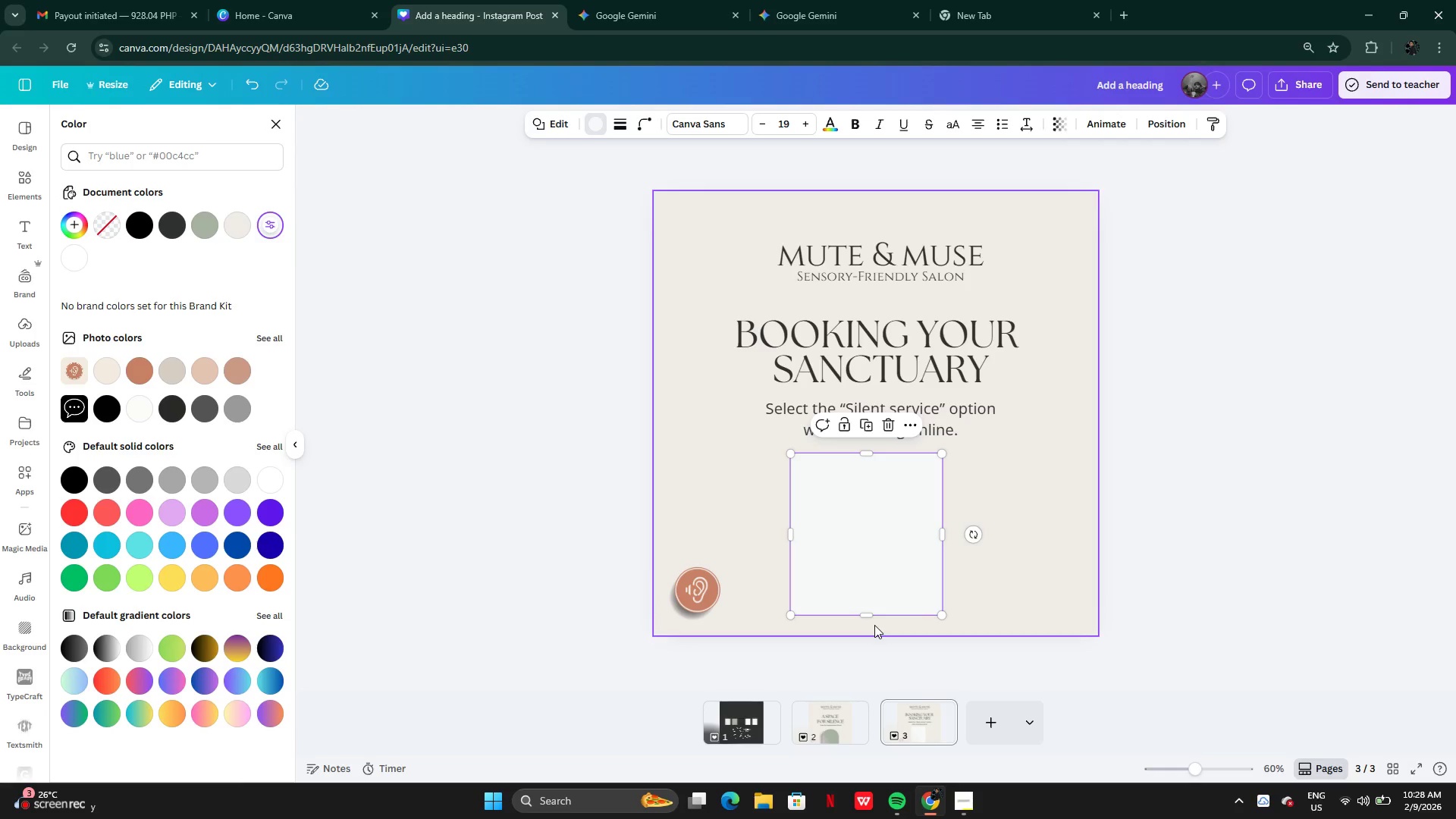 
wait(7.05)
 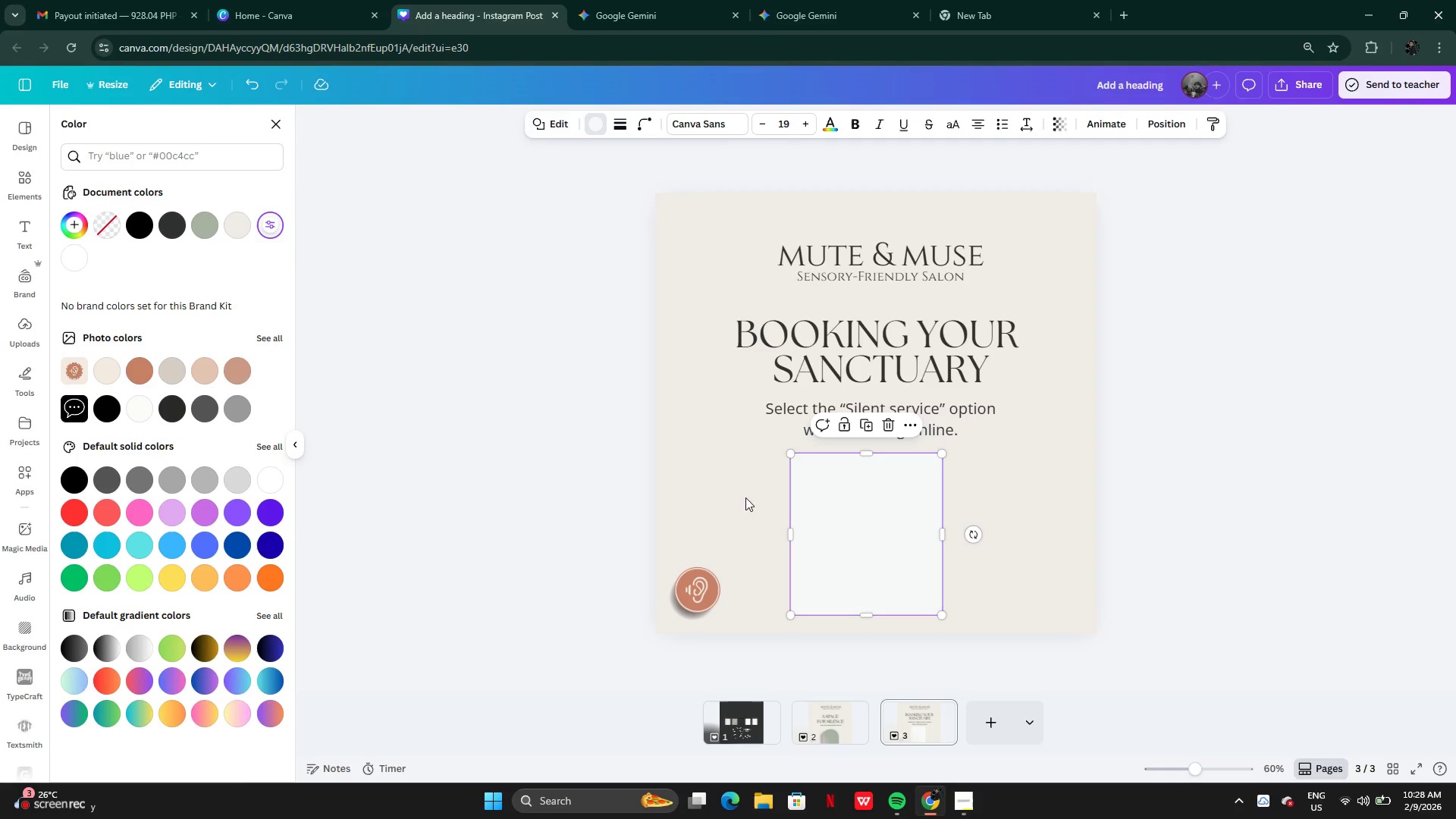 
left_click_drag(start_coordinate=[871, 613], to_coordinate=[866, 620])
 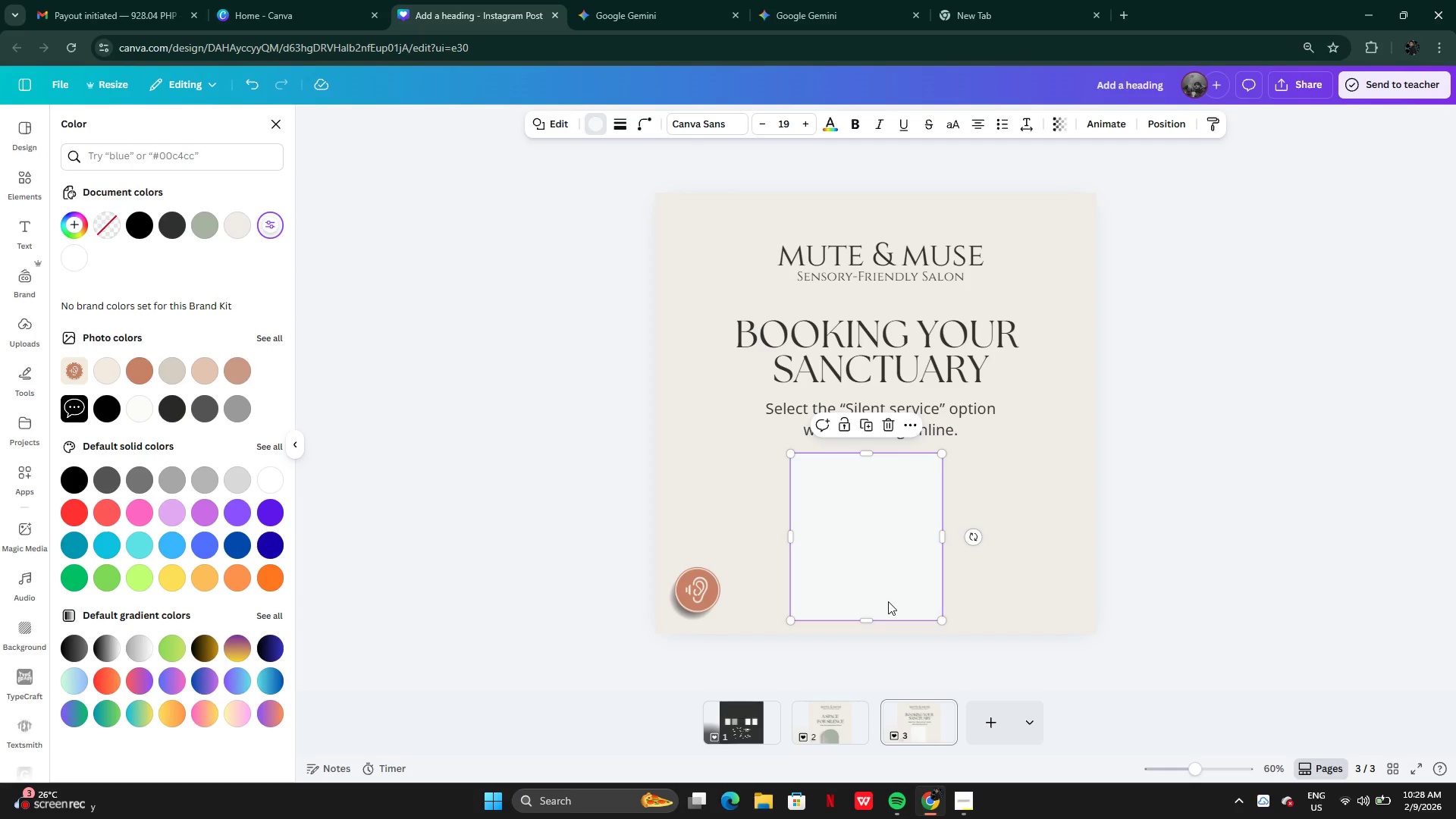 
left_click_drag(start_coordinate=[869, 616], to_coordinate=[862, 636])
 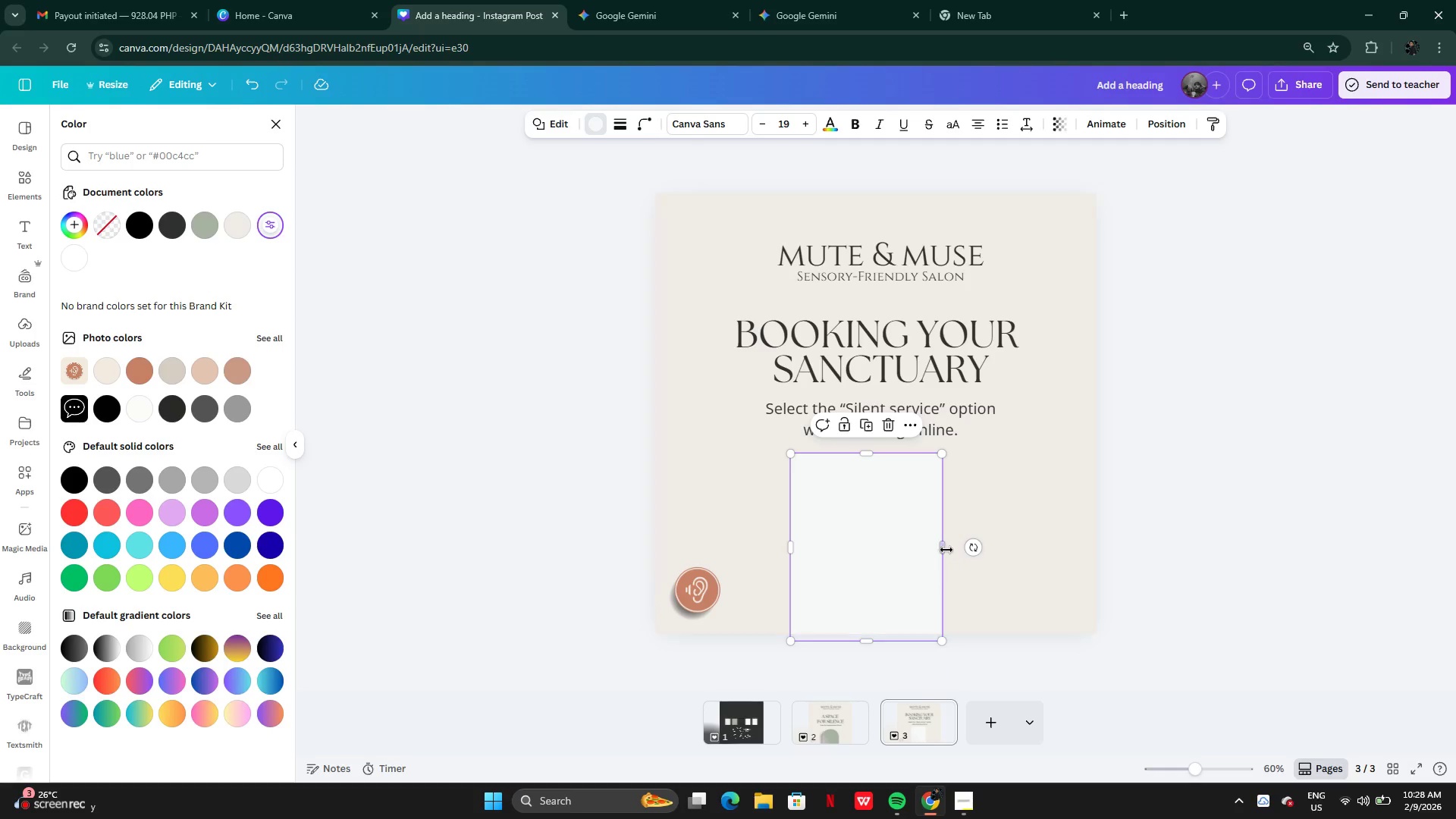 
left_click_drag(start_coordinate=[946, 550], to_coordinate=[963, 555])
 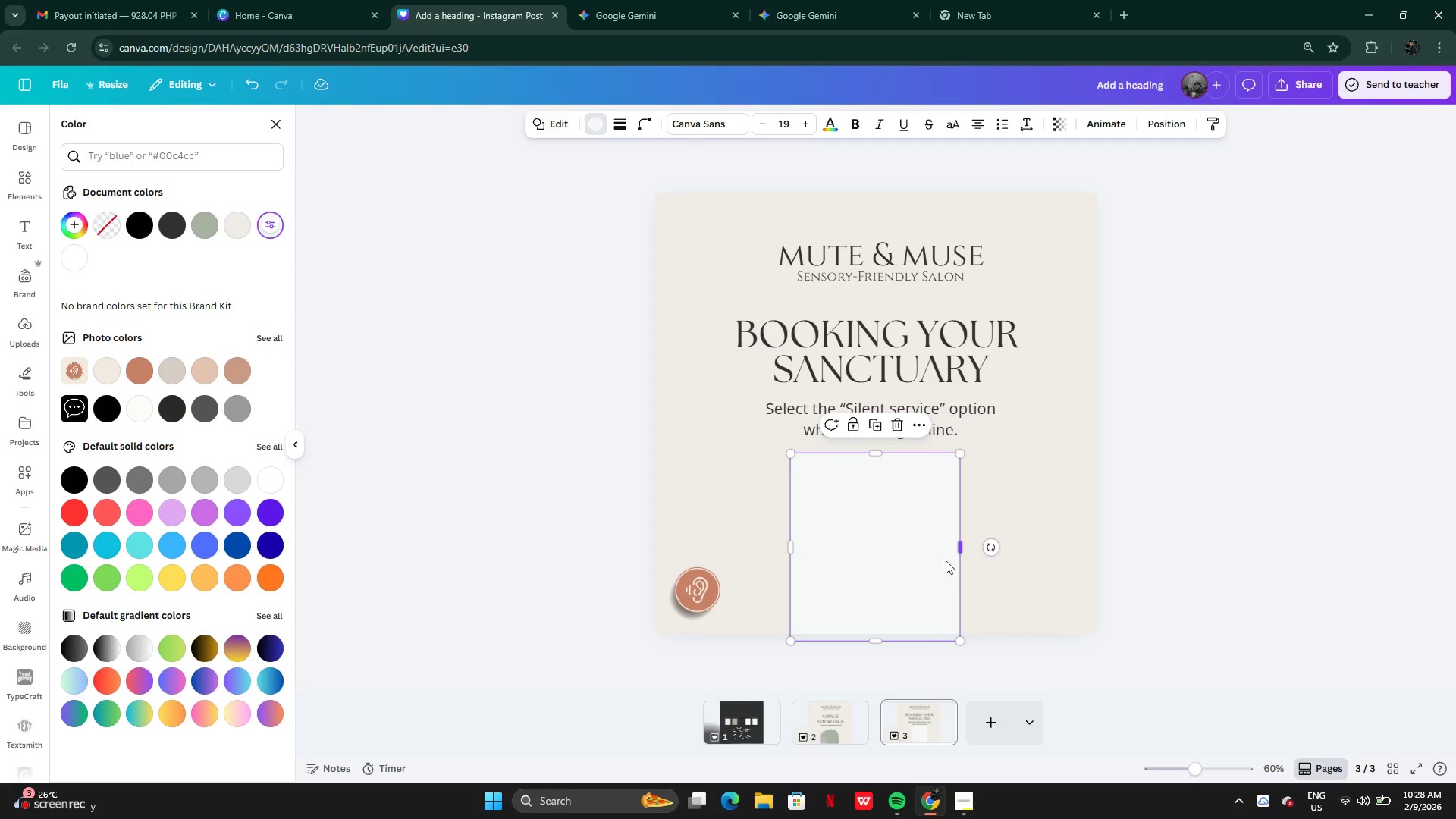 
left_click_drag(start_coordinate=[910, 559], to_coordinate=[909, 567])
 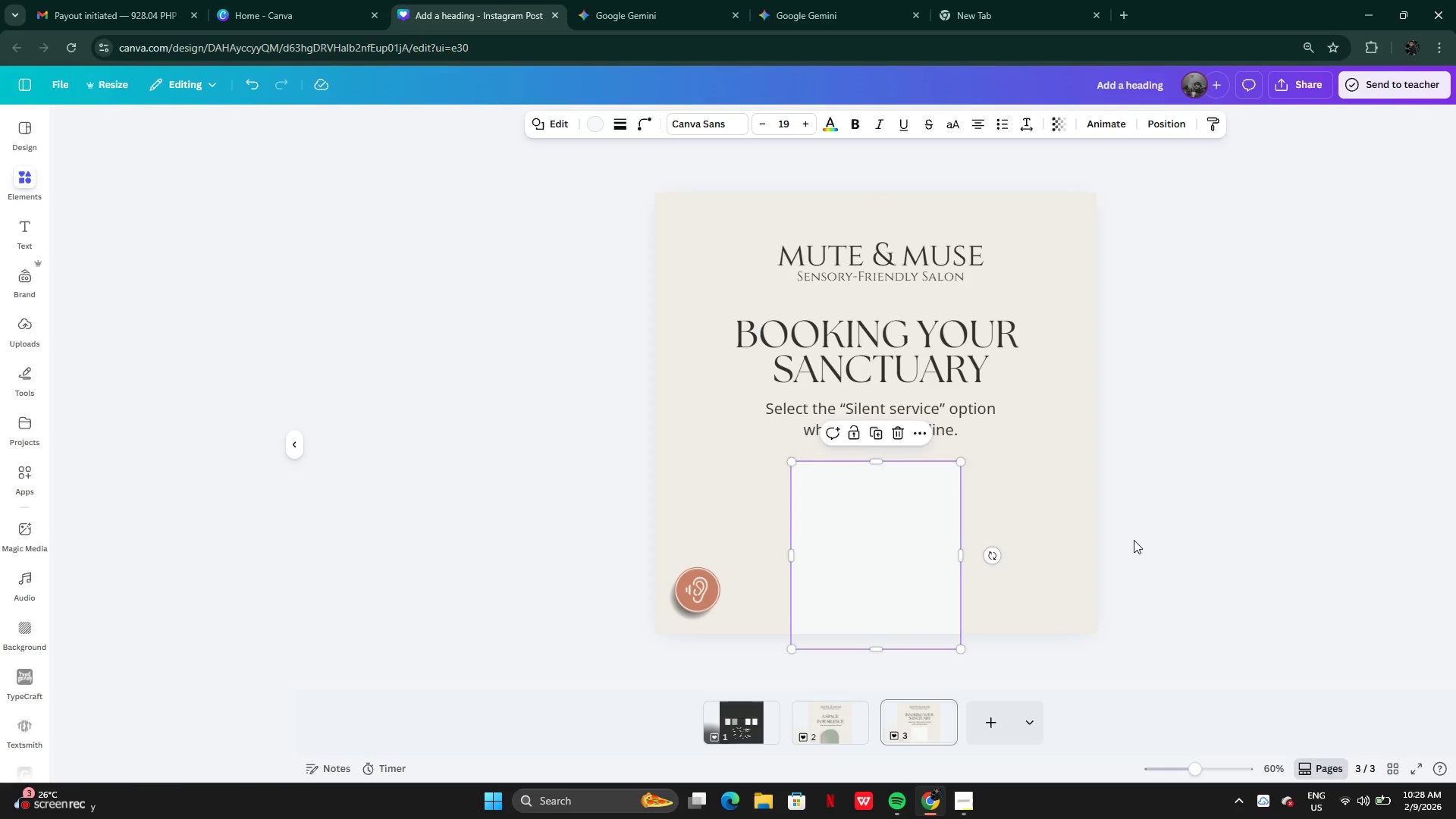 
double_click([1134, 540])
 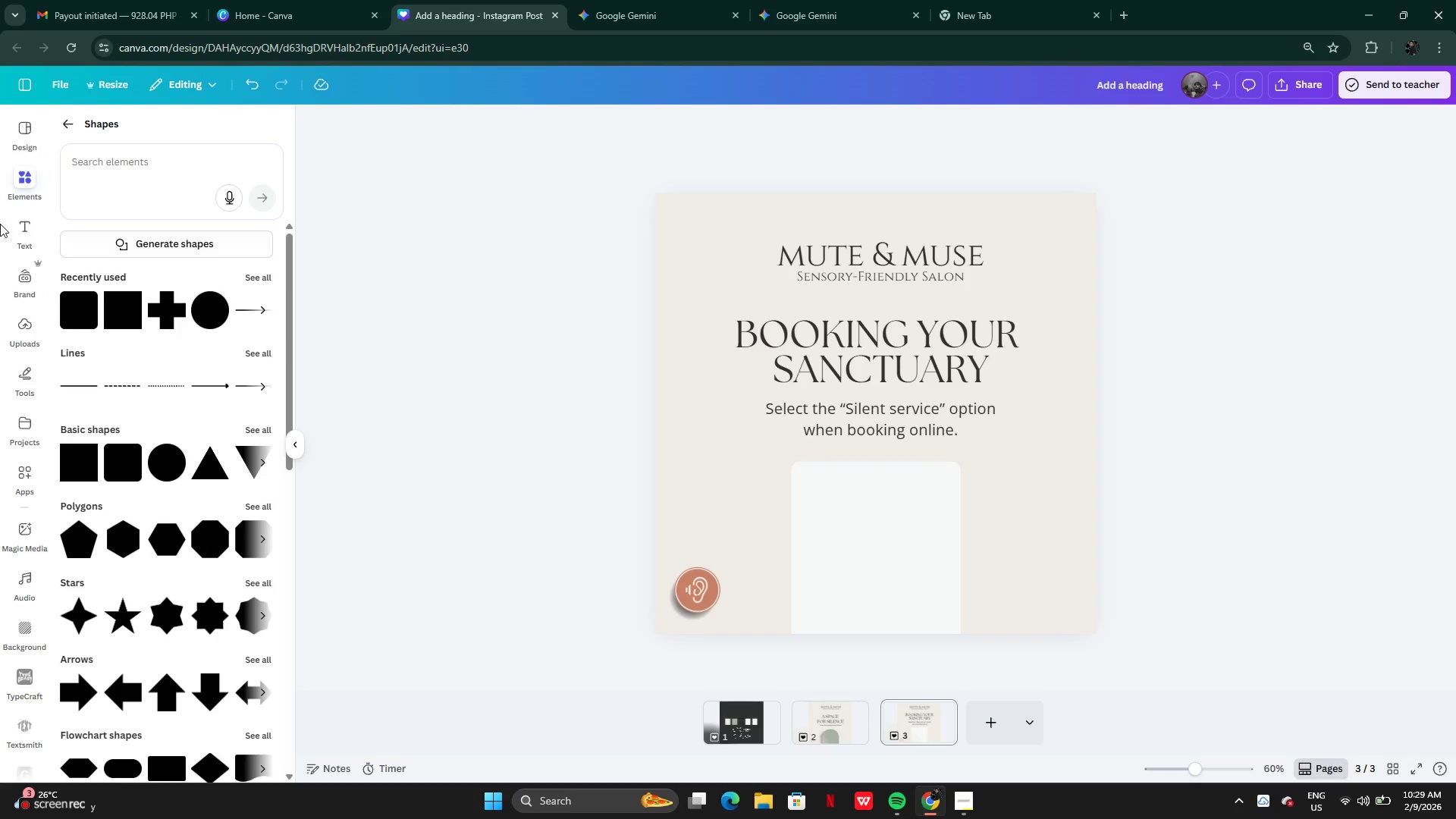 
left_click([62, 124])
 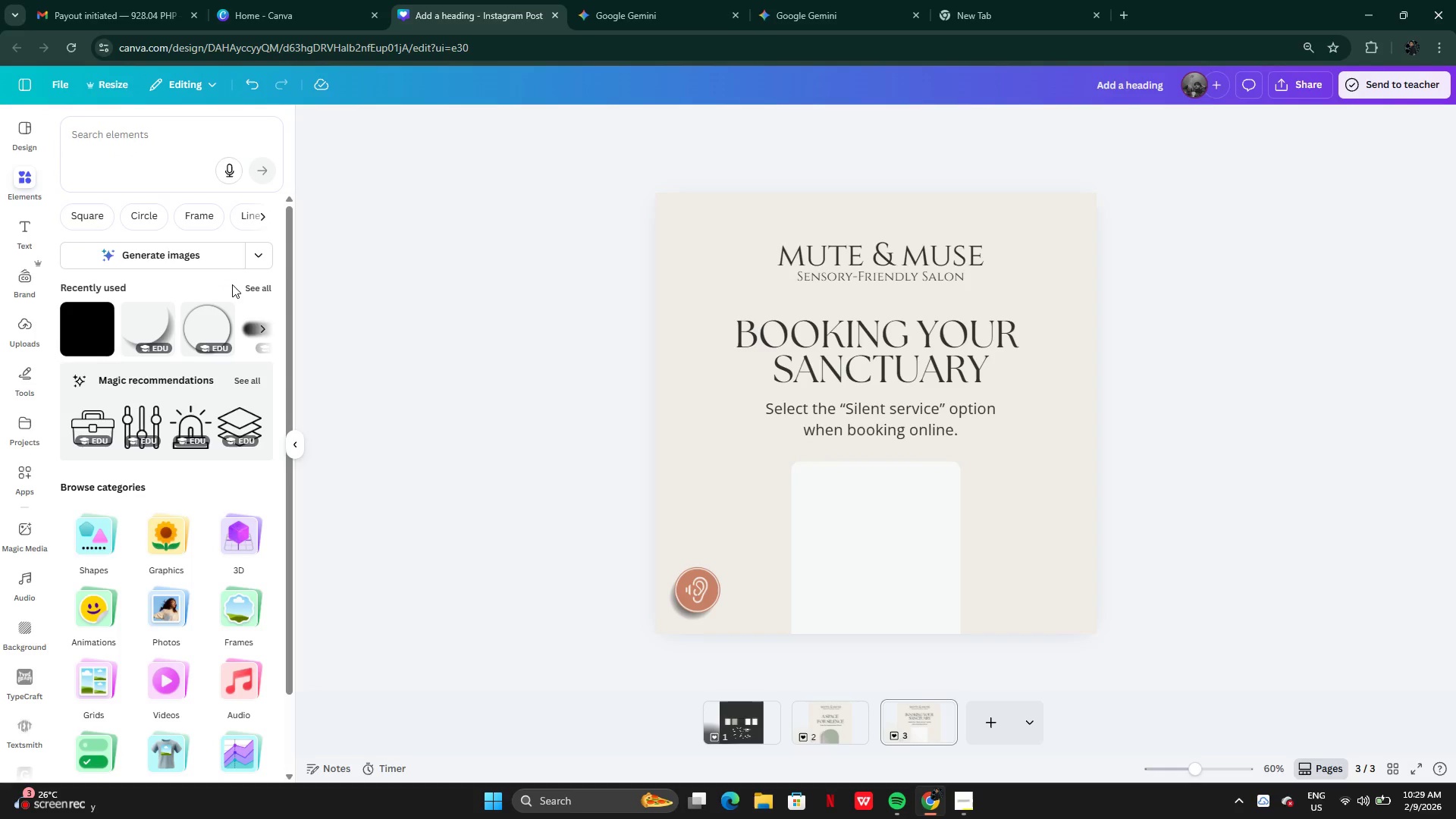 
left_click([246, 287])
 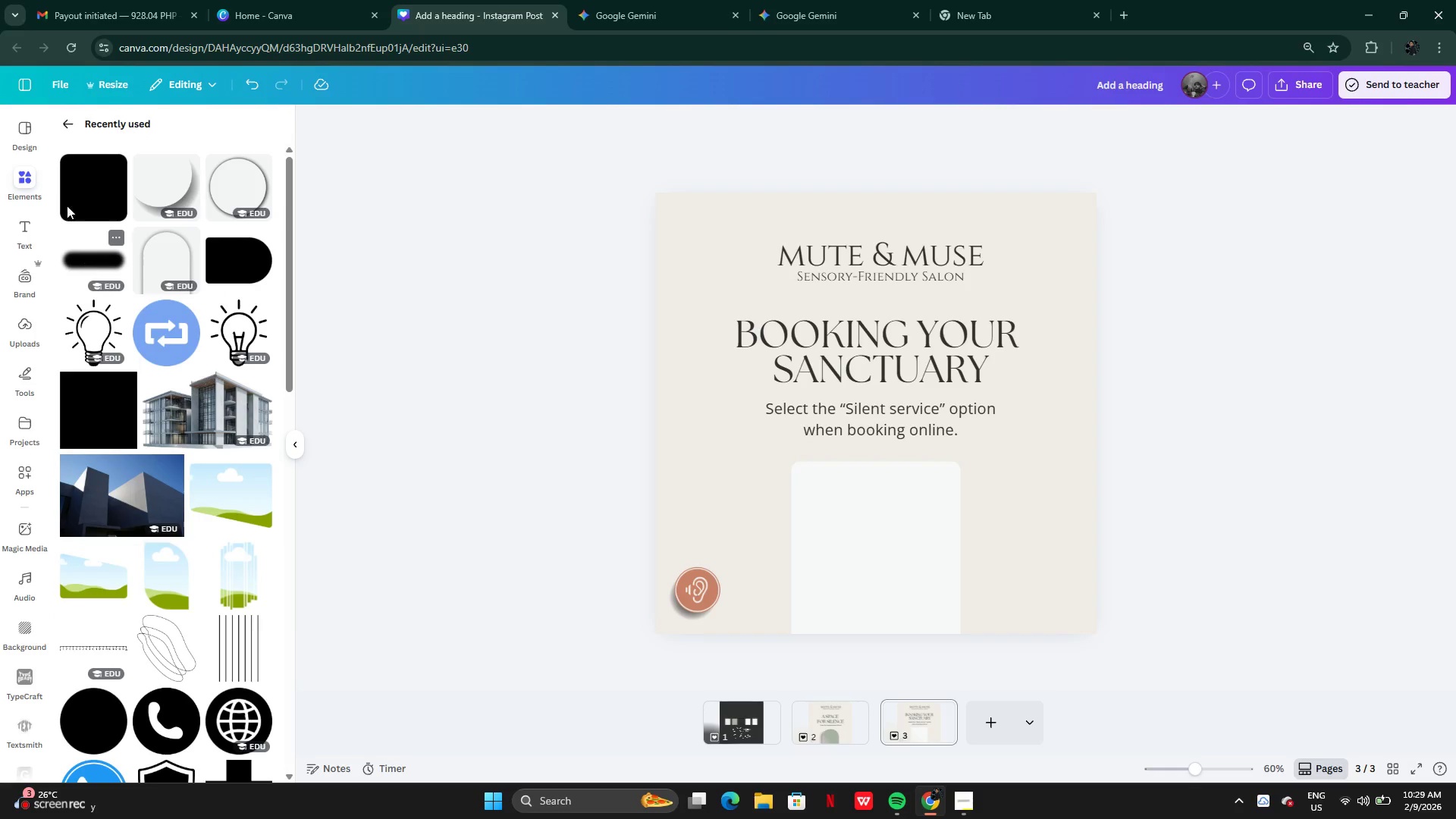 
left_click([61, 125])
 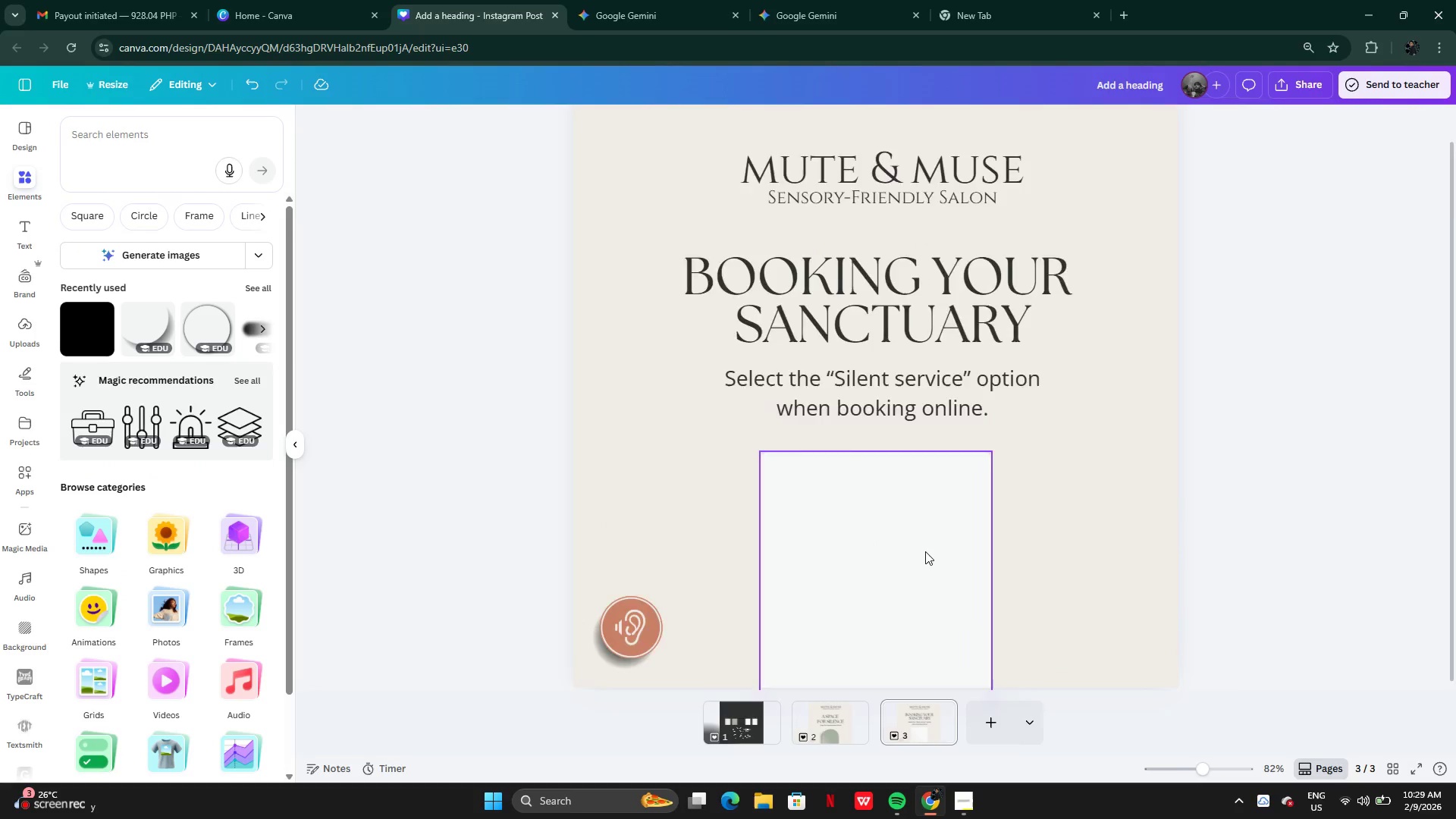 
left_click([1205, 525])
 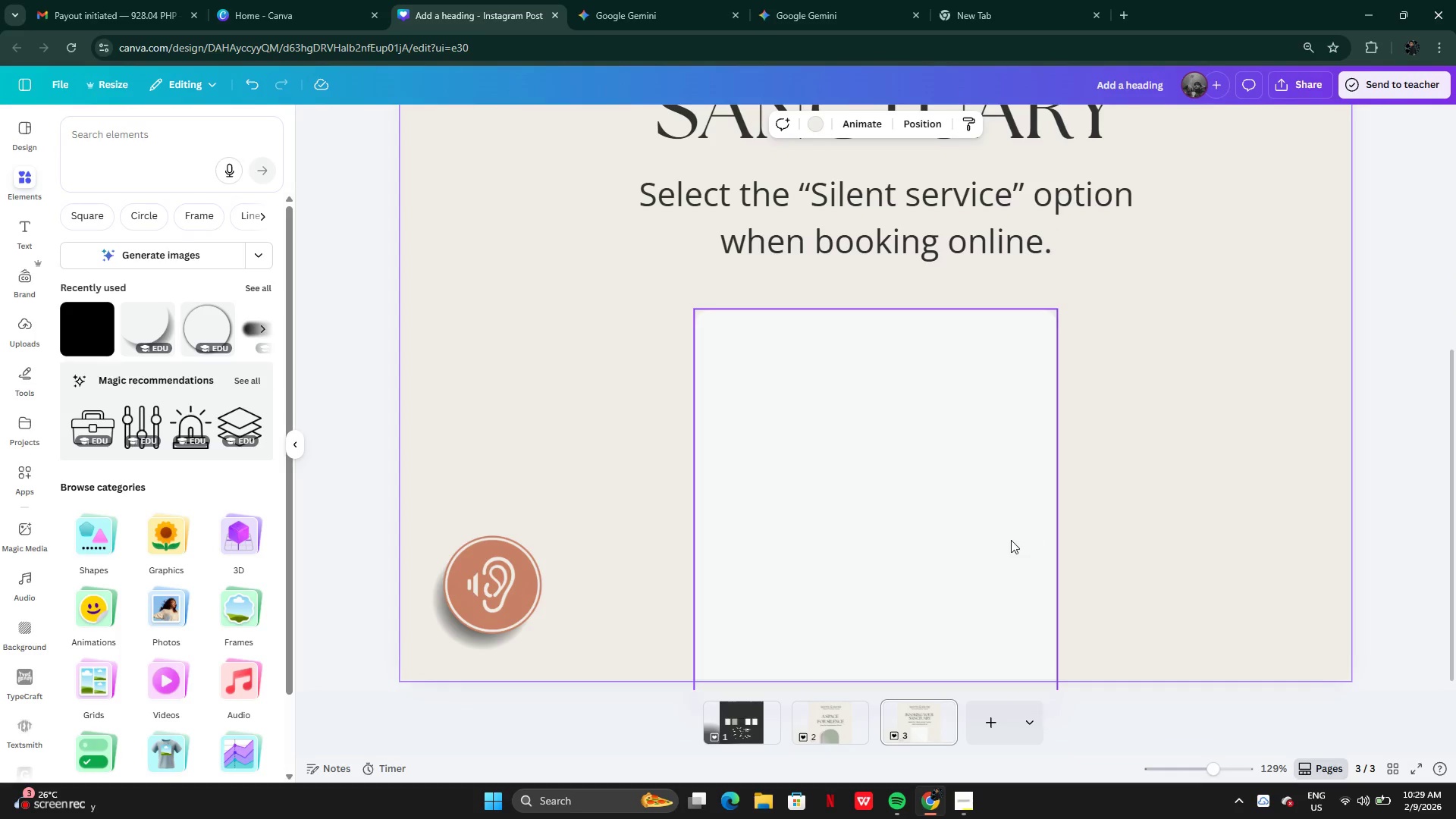 
left_click_drag(start_coordinate=[1006, 536], to_coordinate=[1006, 507])
 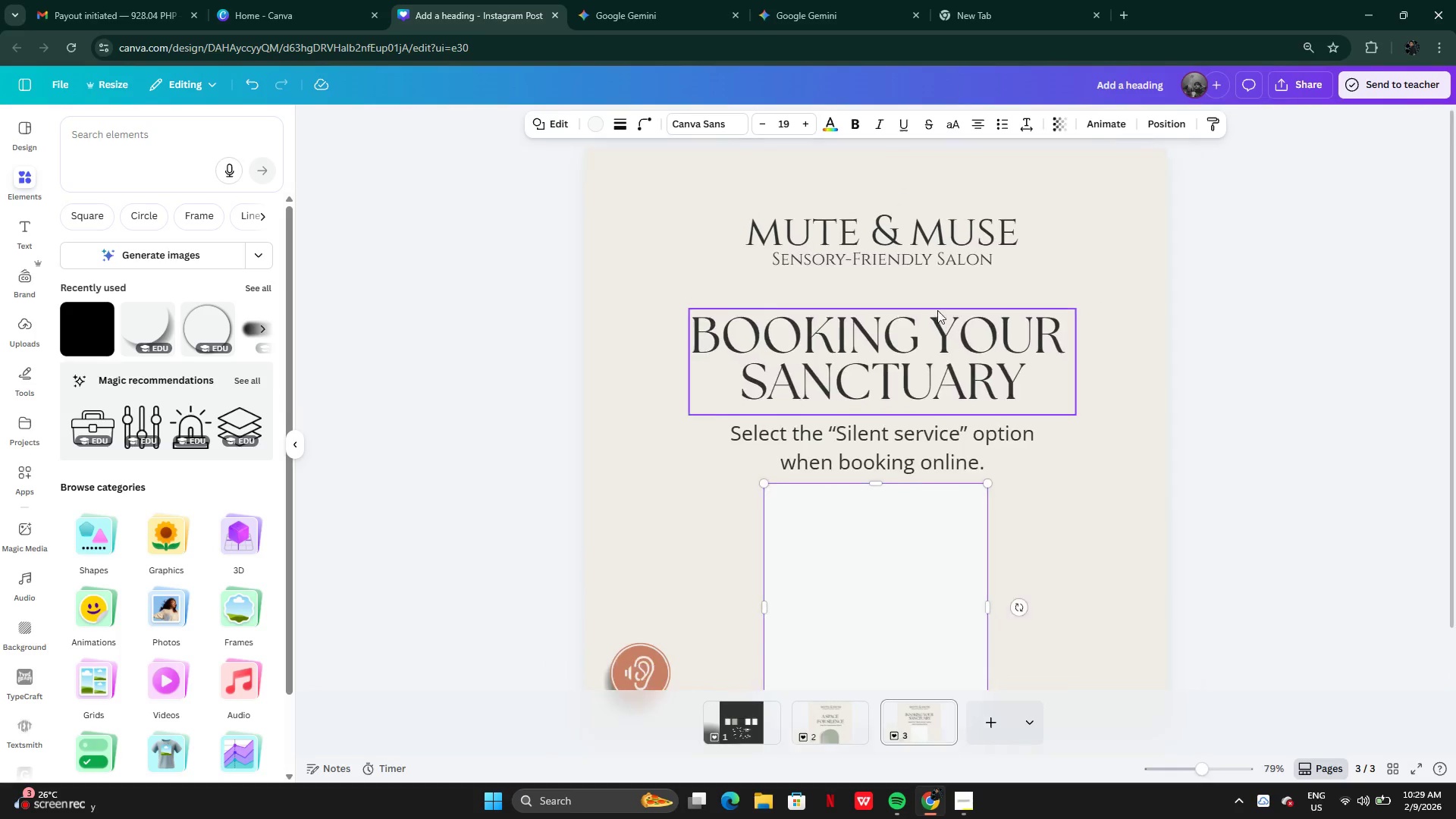 
left_click([1028, 433])
 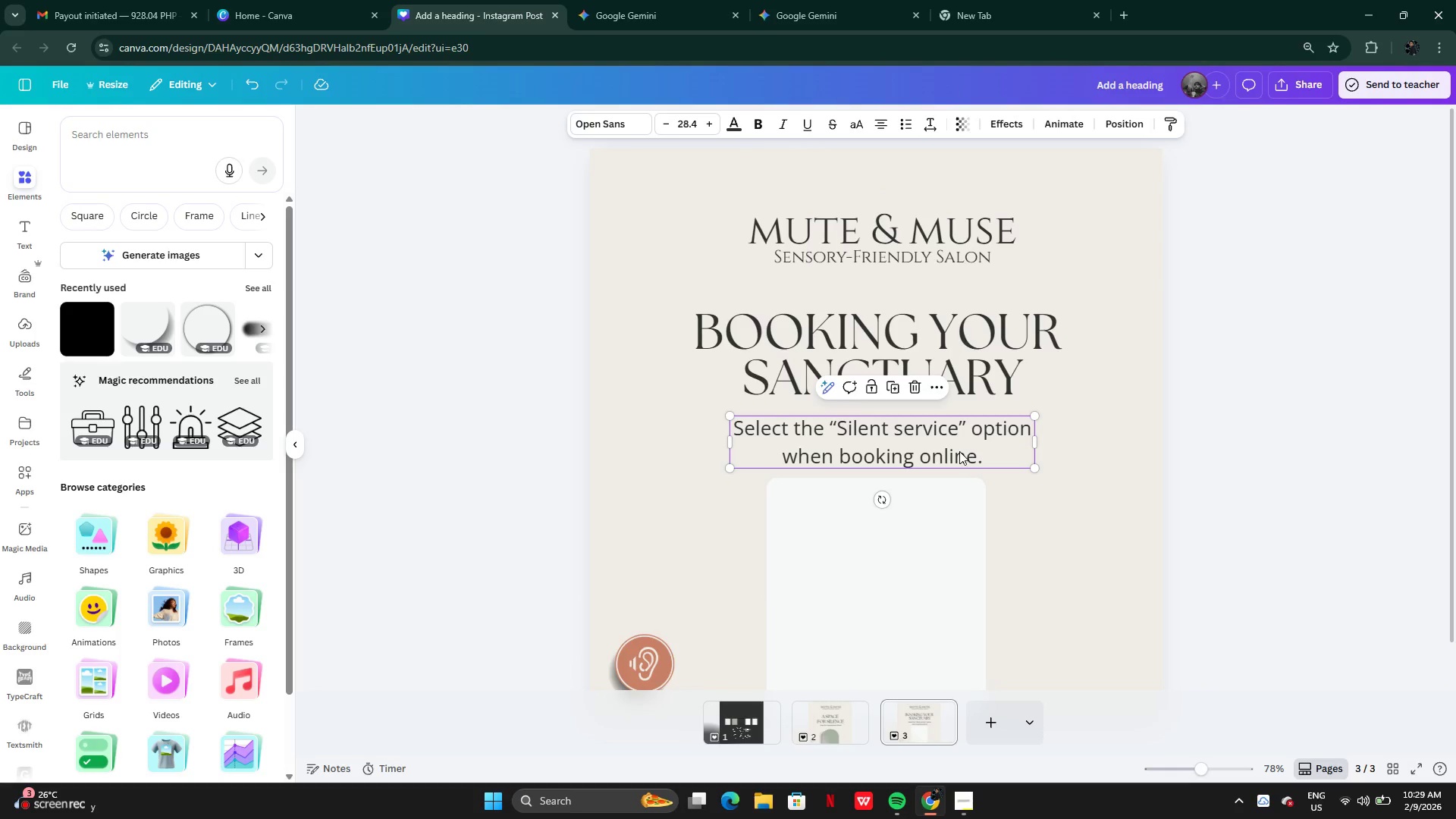 
left_click_drag(start_coordinate=[959, 451], to_coordinate=[953, 442])
 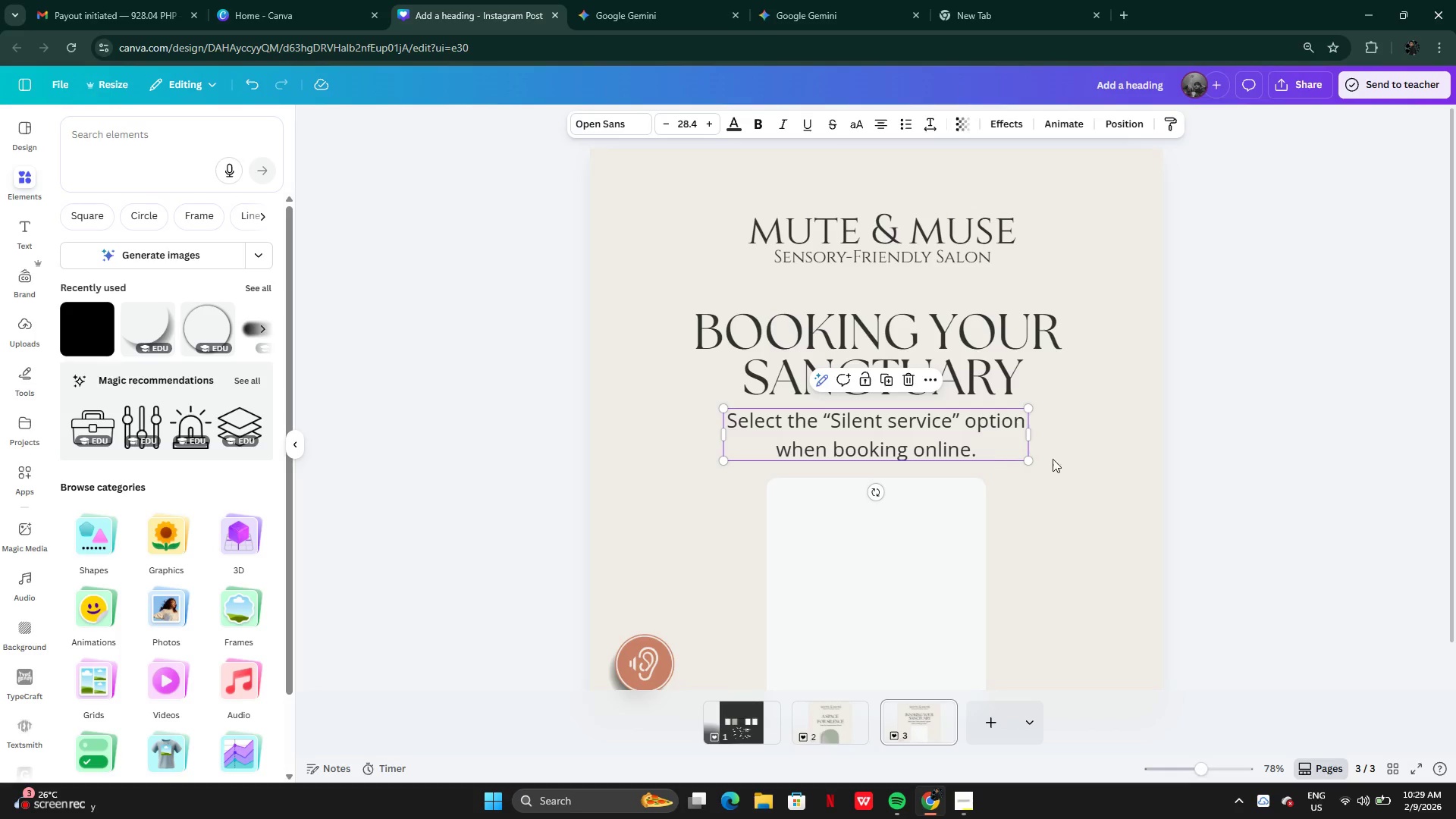 
left_click([802, 12])
 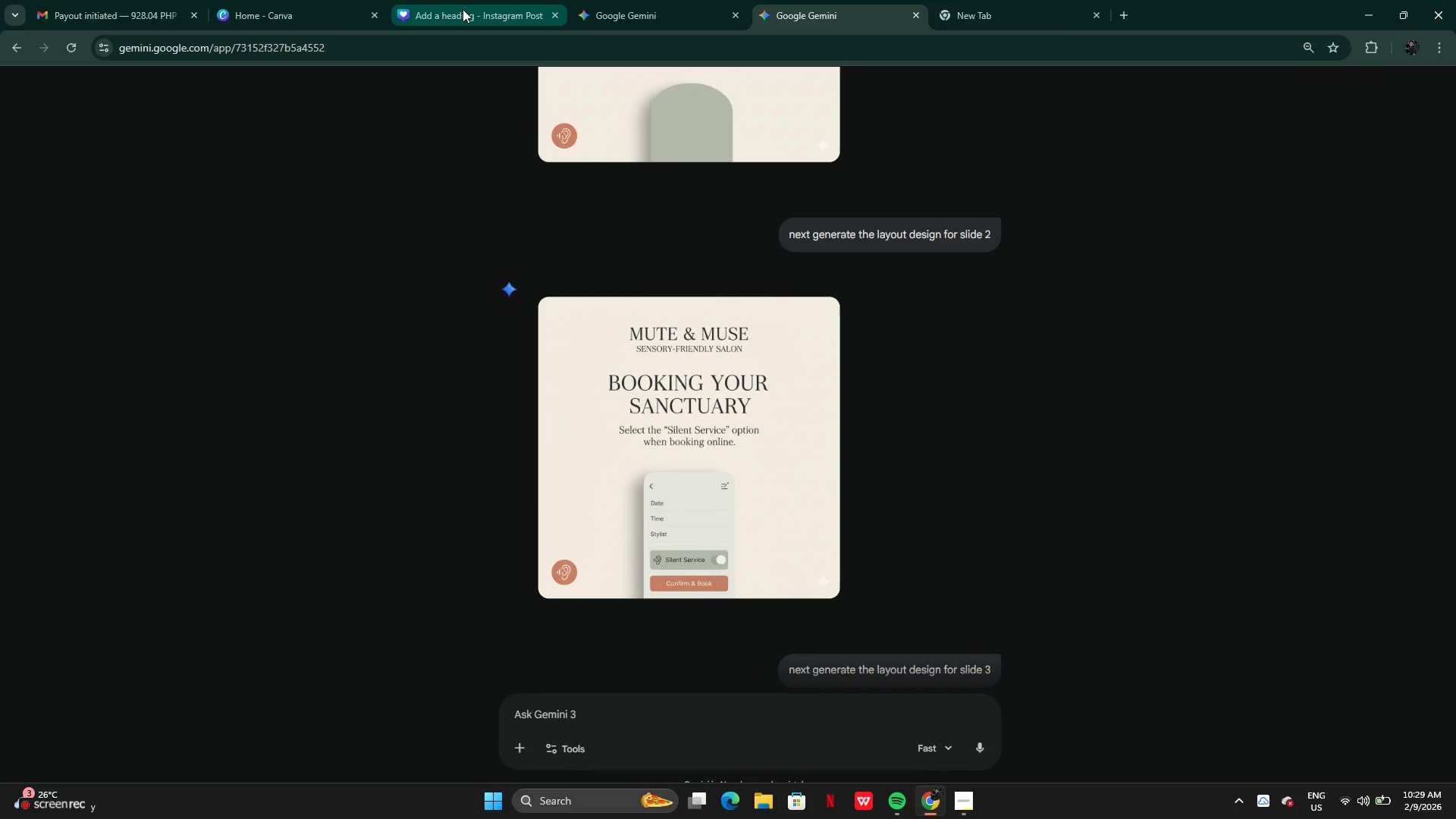 
left_click([463, 9])
 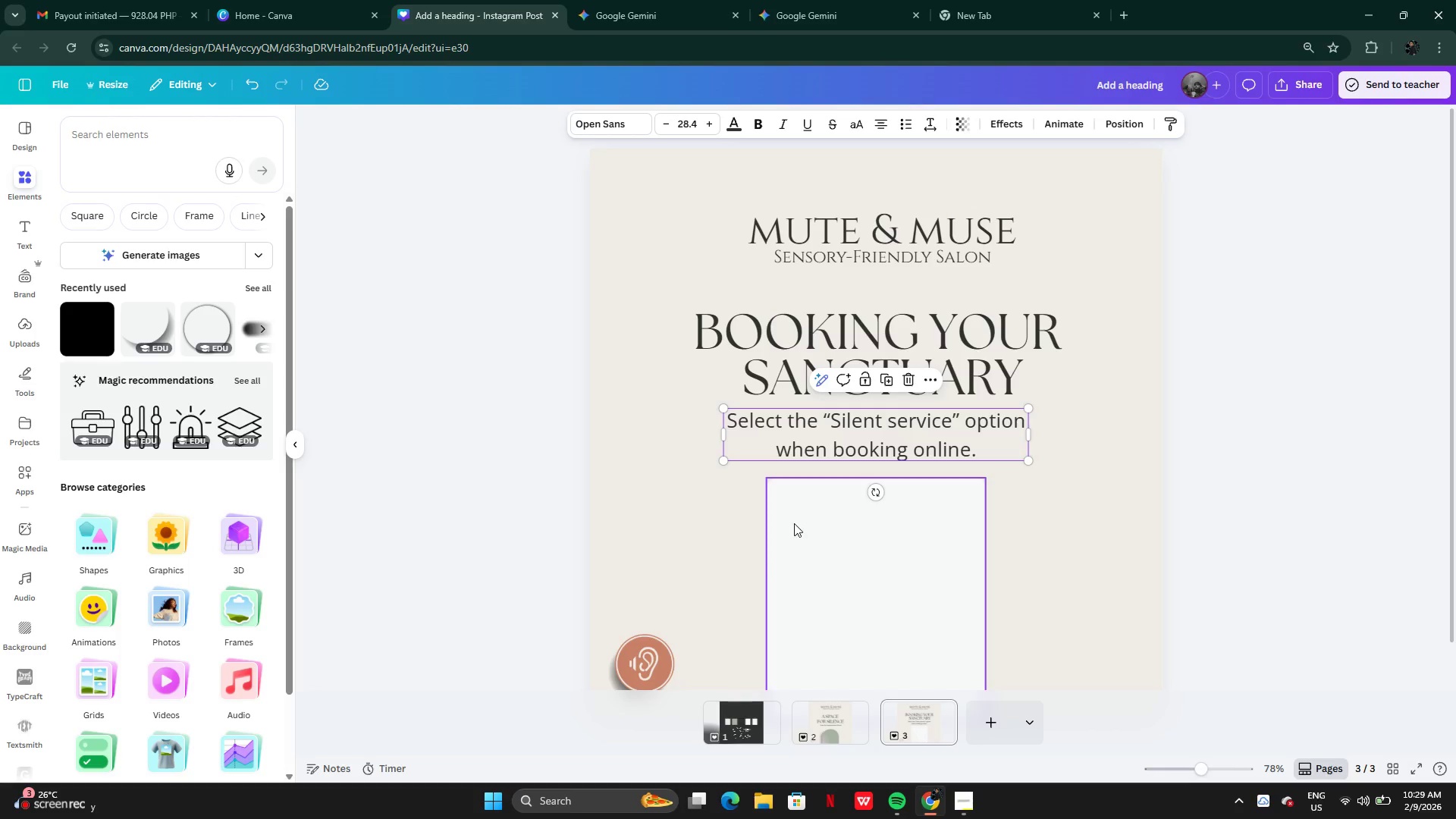 
left_click([807, 554])
 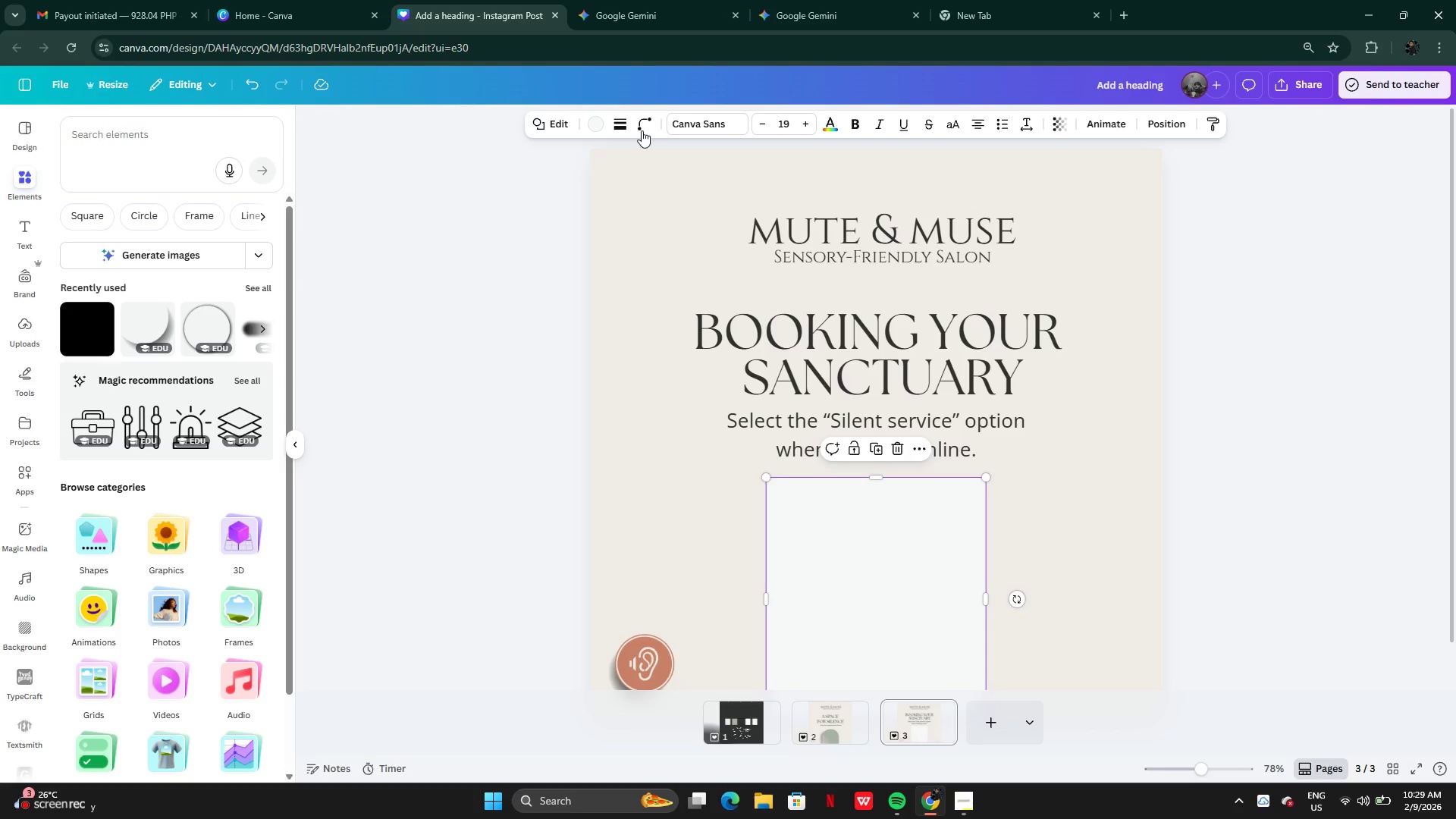 
left_click([648, 121])
 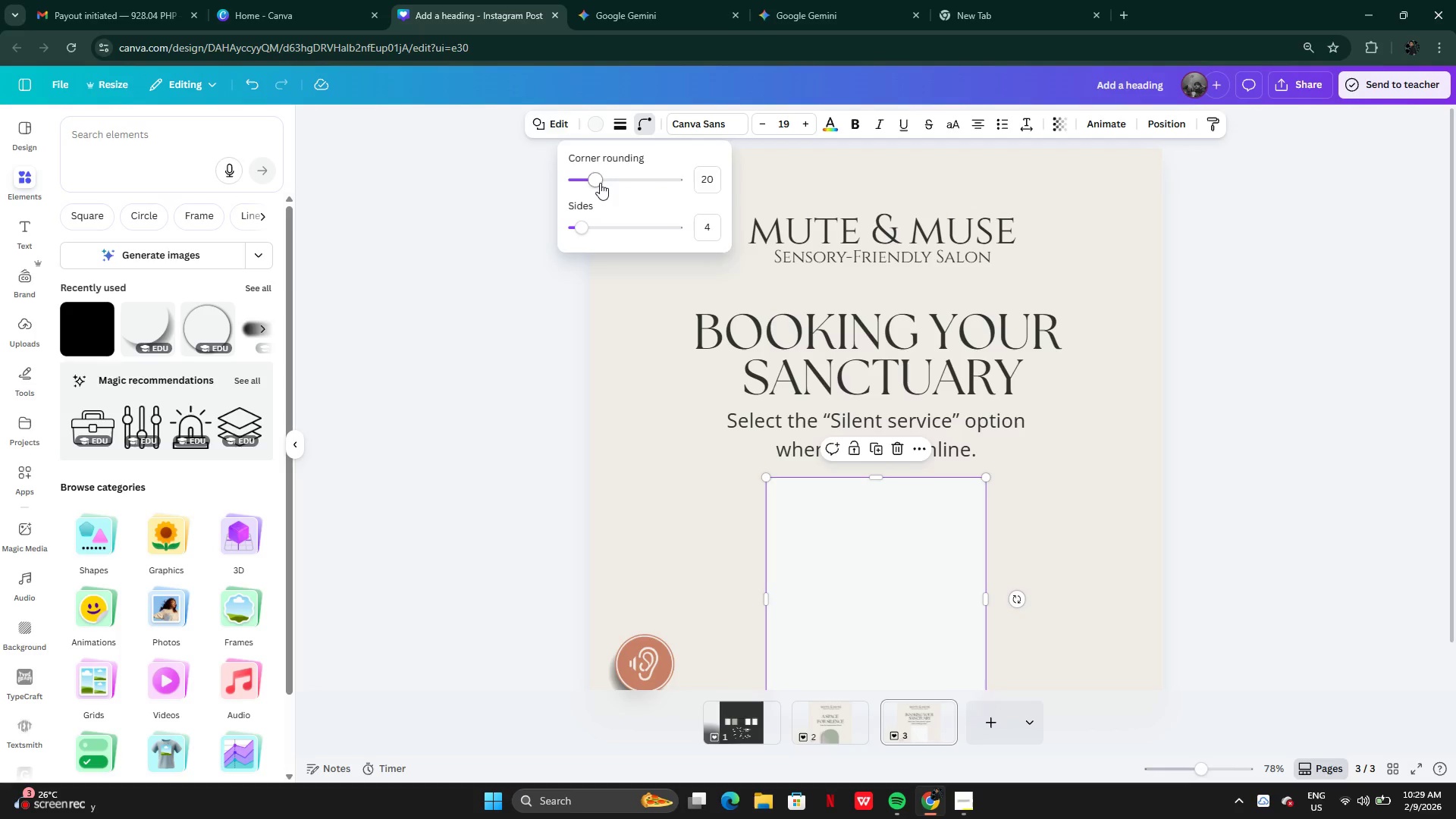 
left_click_drag(start_coordinate=[600, 180], to_coordinate=[649, 195])
 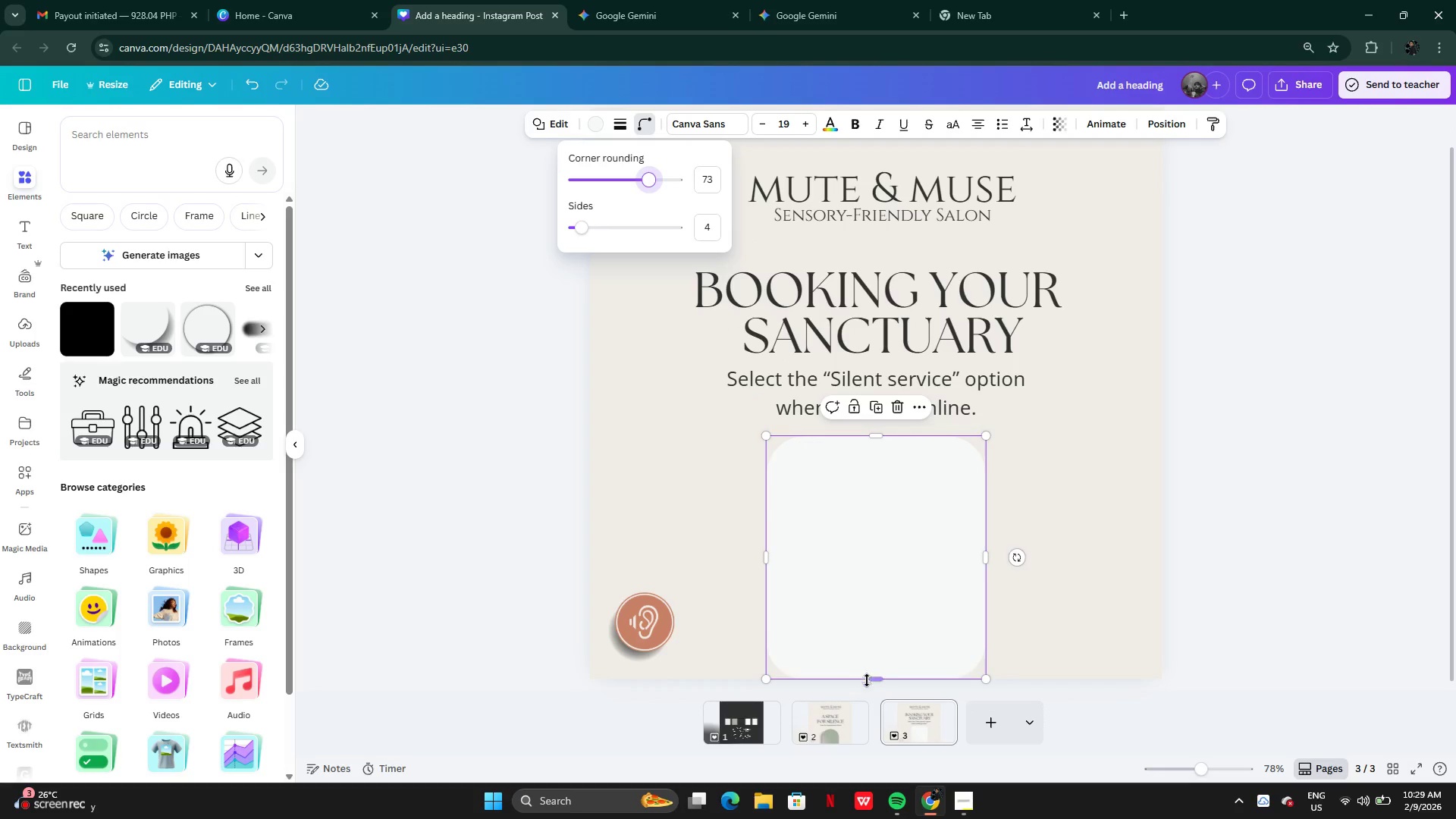 
left_click_drag(start_coordinate=[873, 679], to_coordinate=[868, 777])
 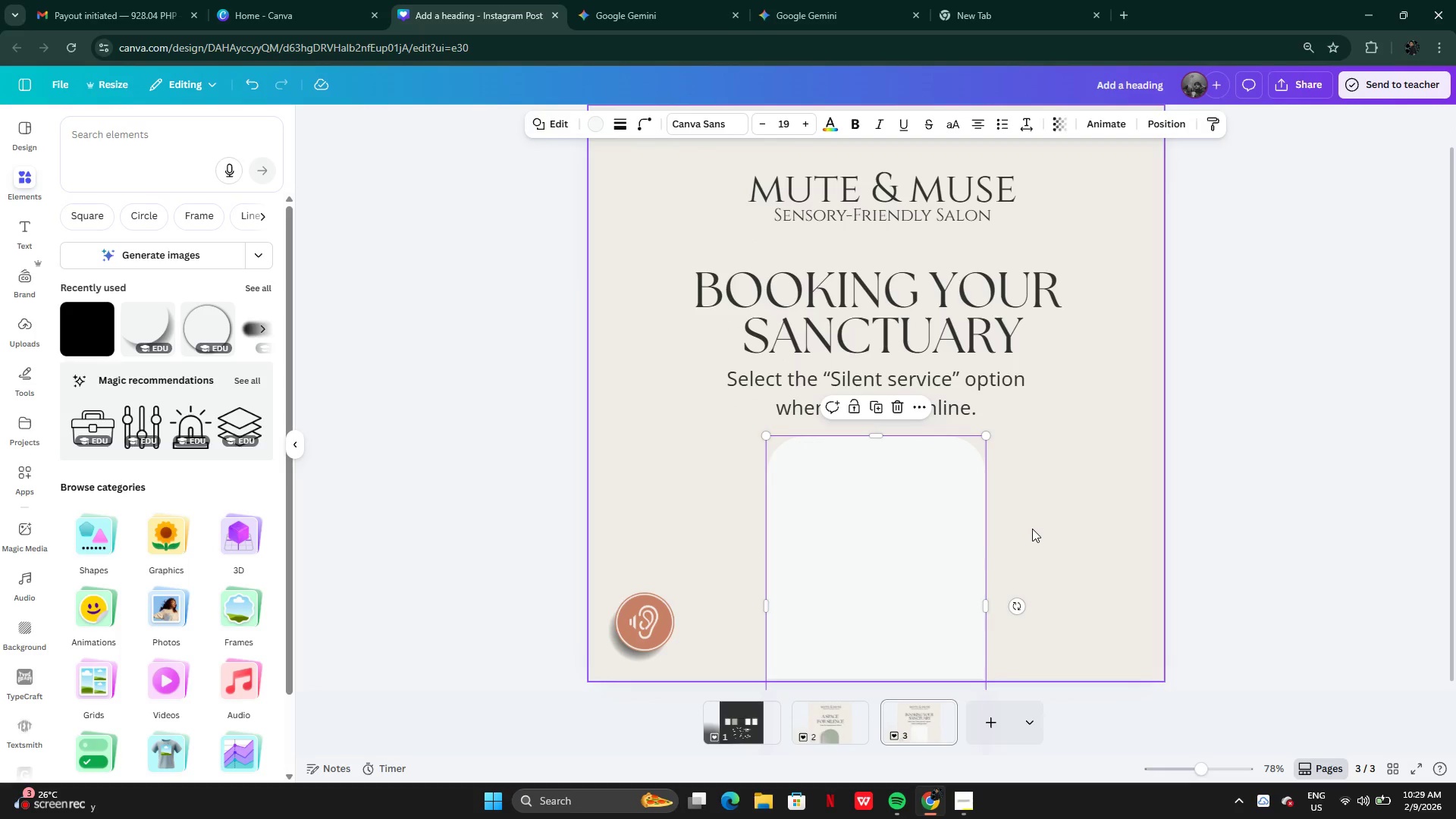 
left_click([1033, 529])
 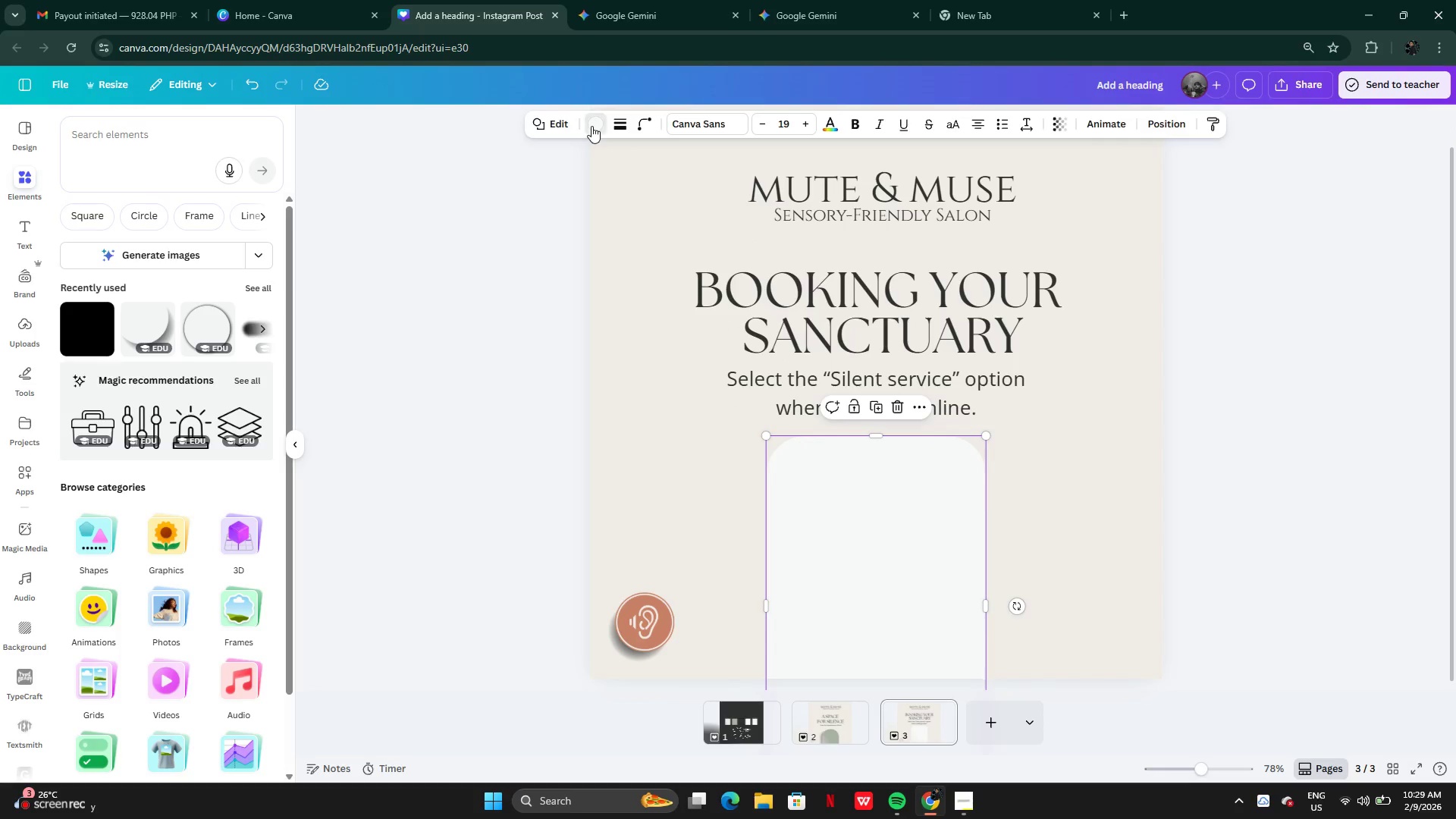 
left_click([201, 233])
 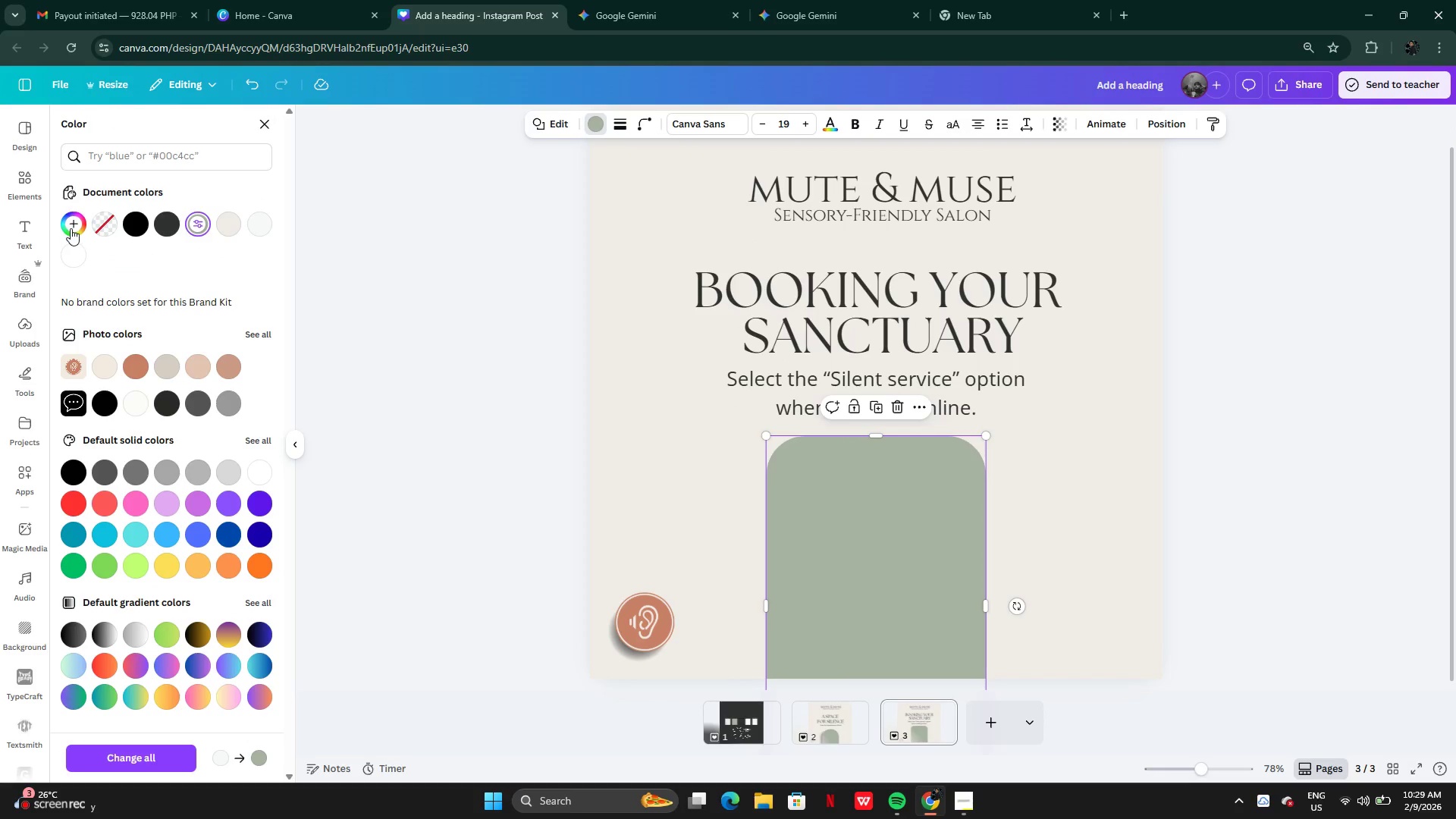 
left_click([73, 228])
 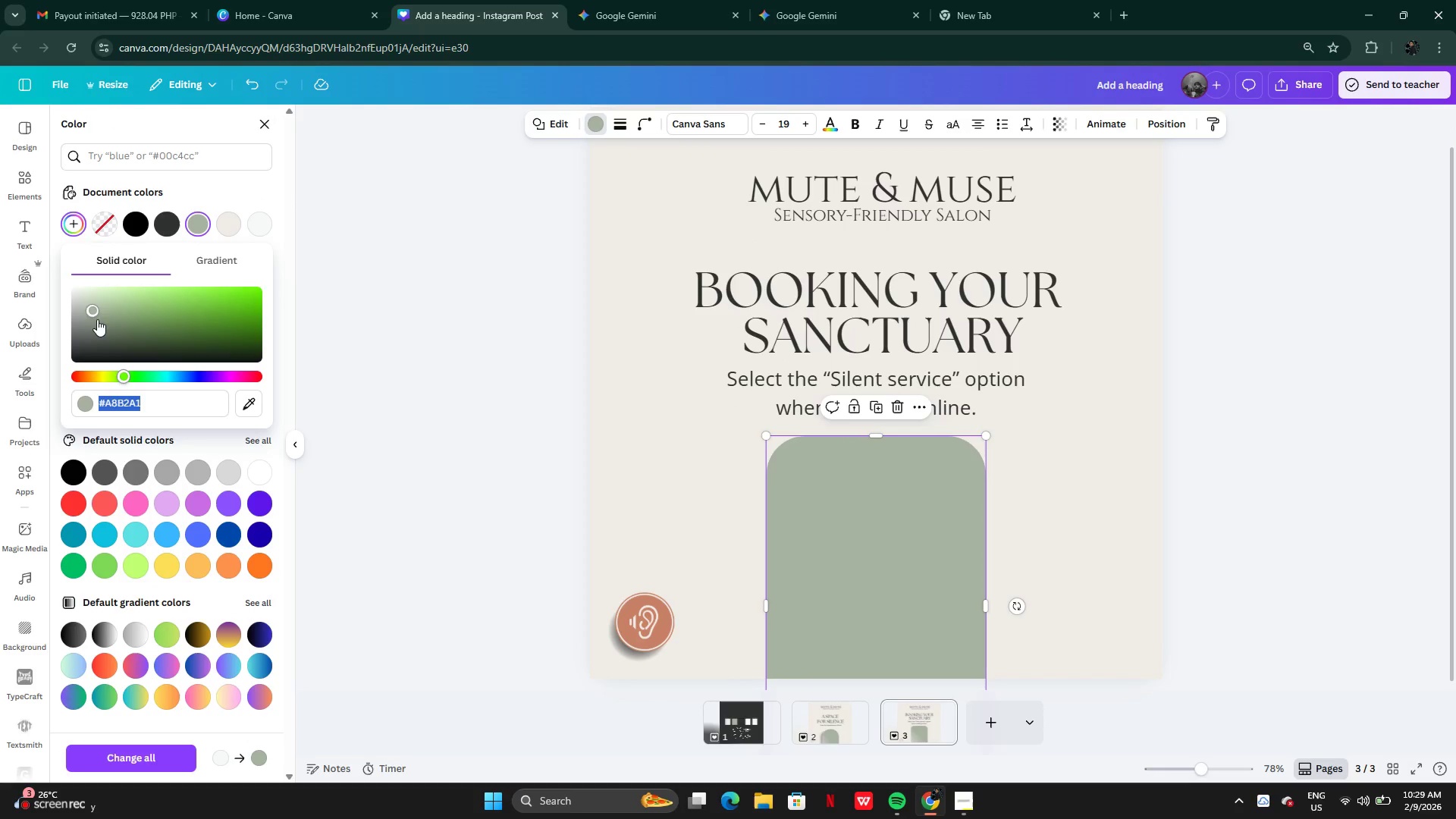 
left_click_drag(start_coordinate=[93, 312], to_coordinate=[84, 299])
 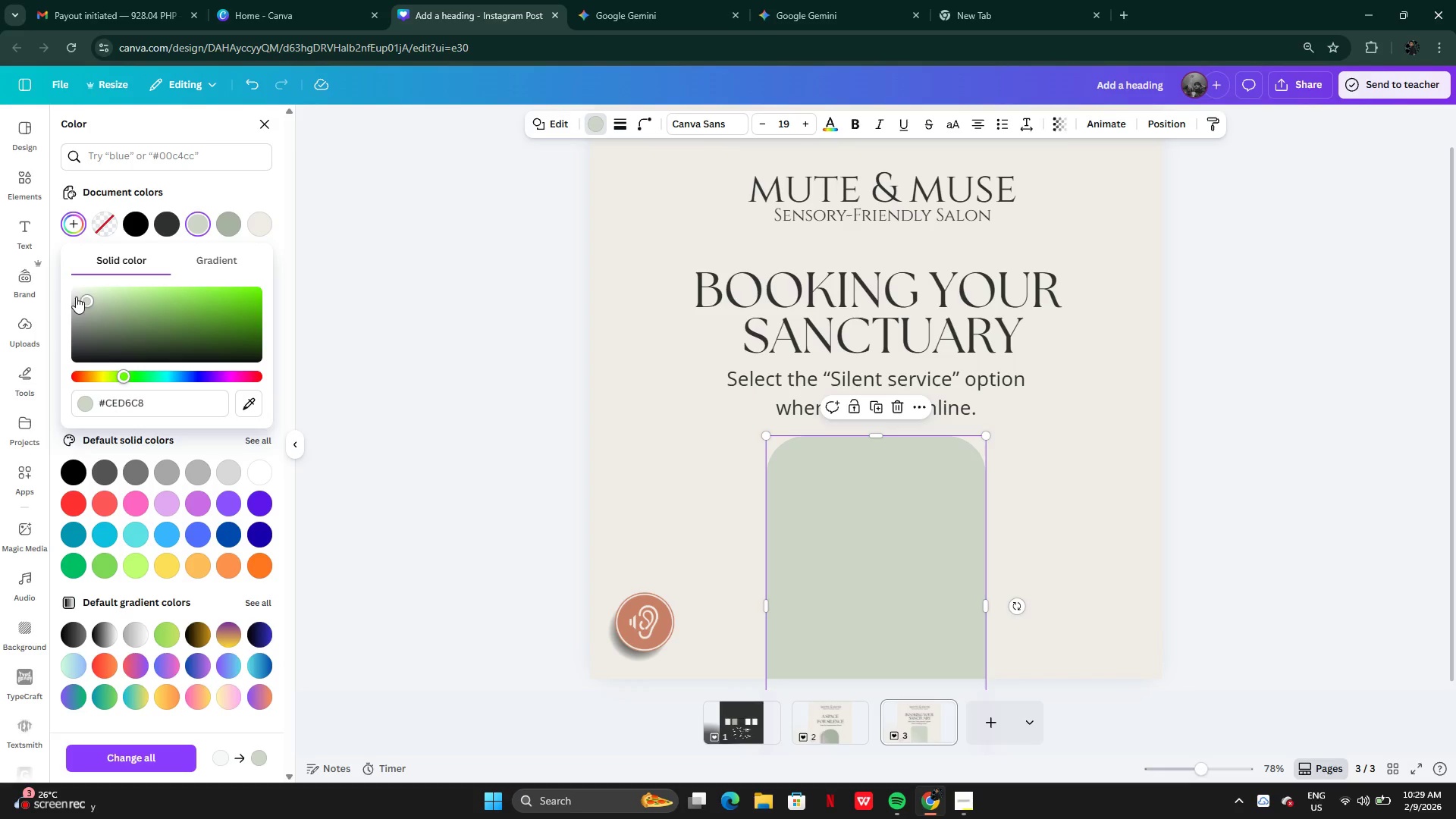 
left_click_drag(start_coordinate=[89, 297], to_coordinate=[77, 296])
 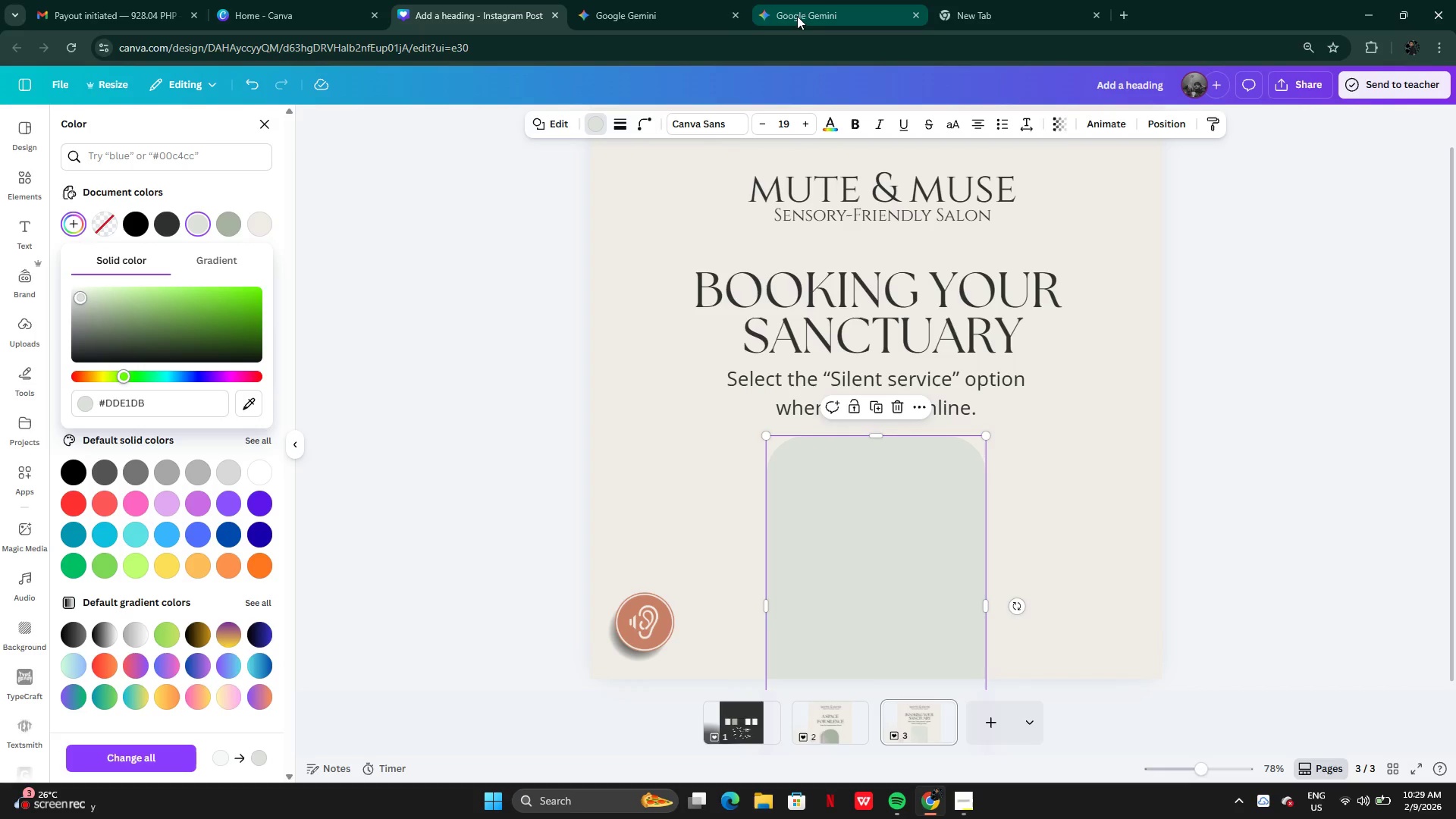 
left_click([821, 11])
 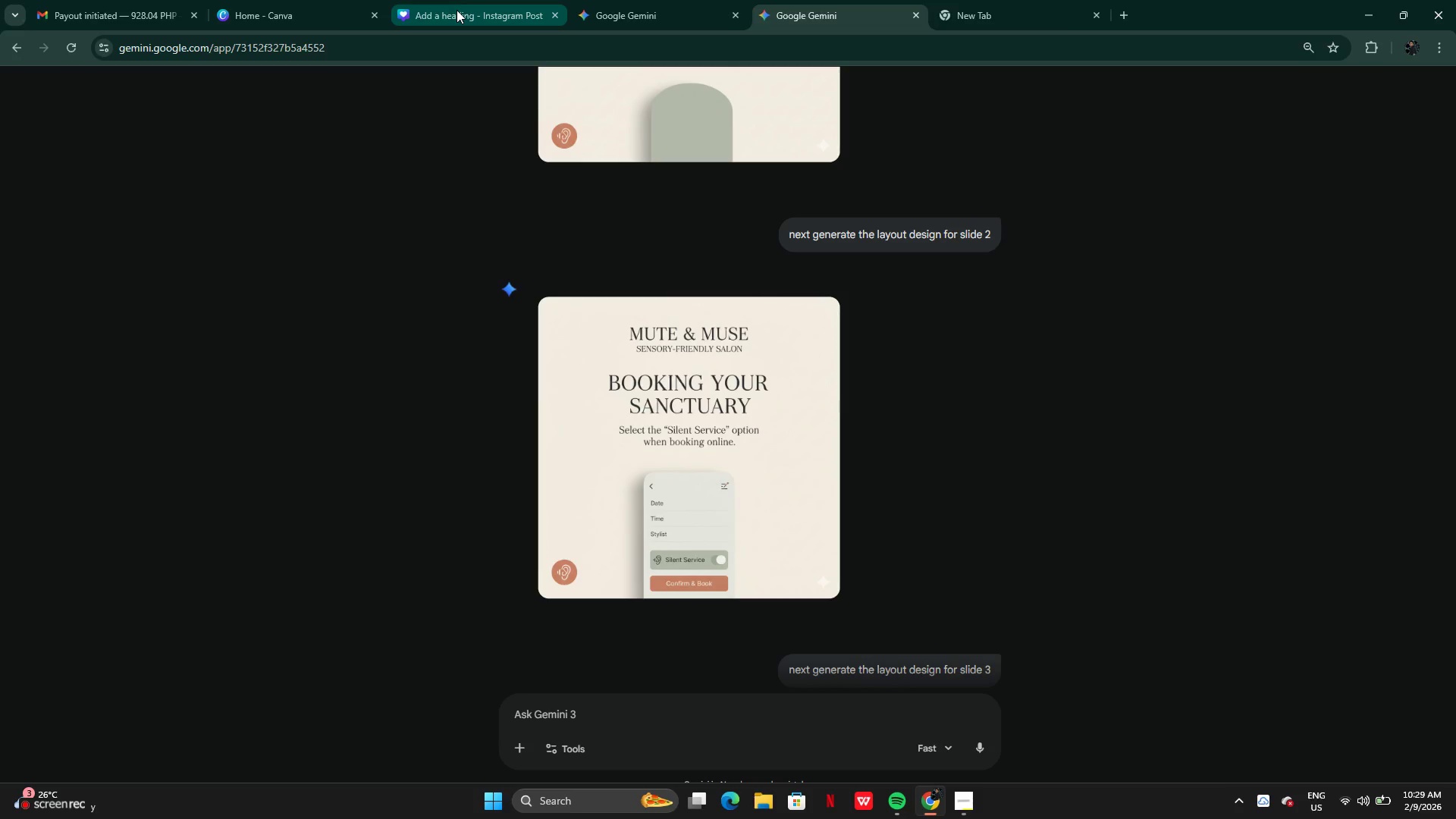 
left_click([457, 10])
 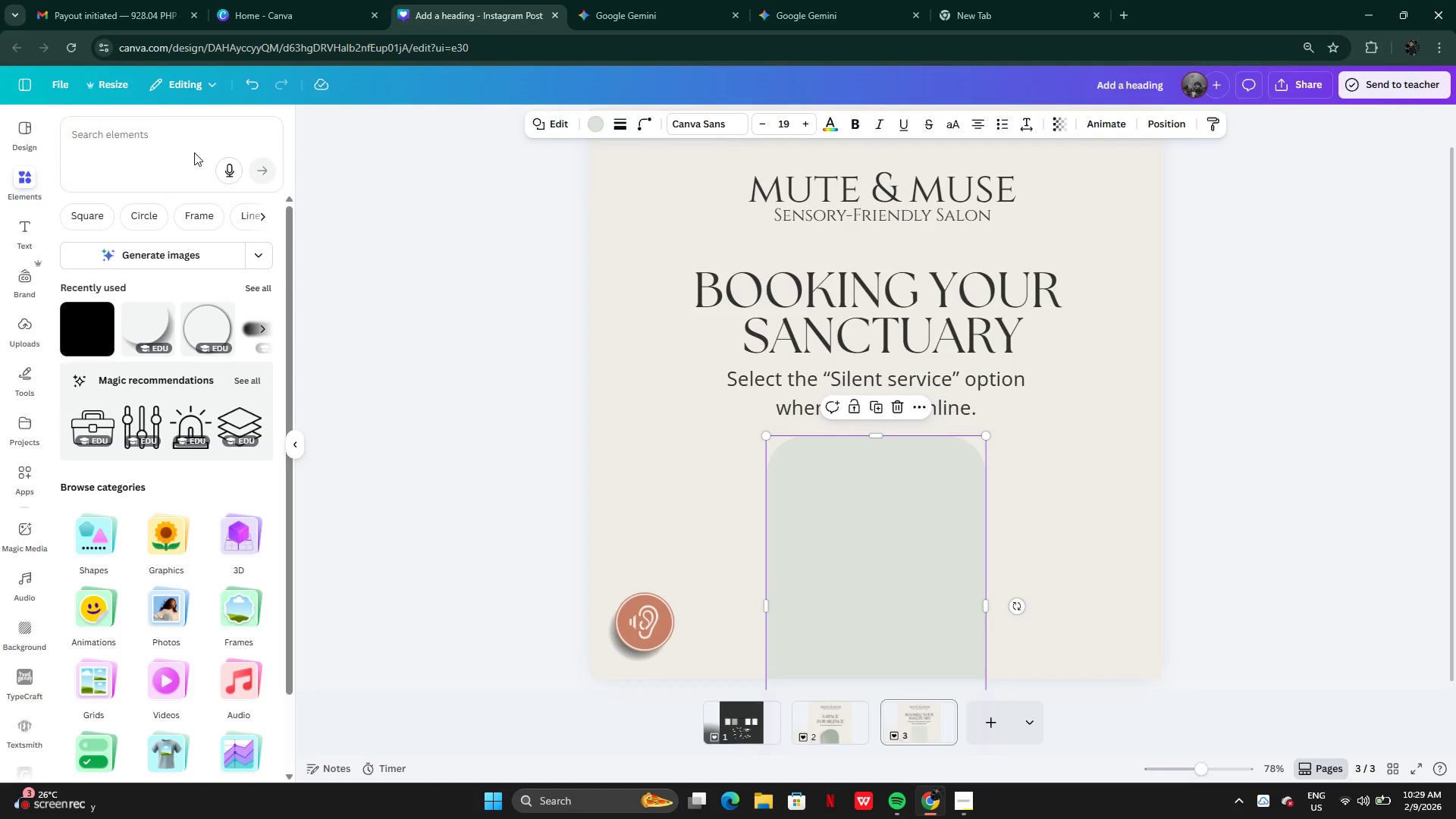 
wait(6.28)
 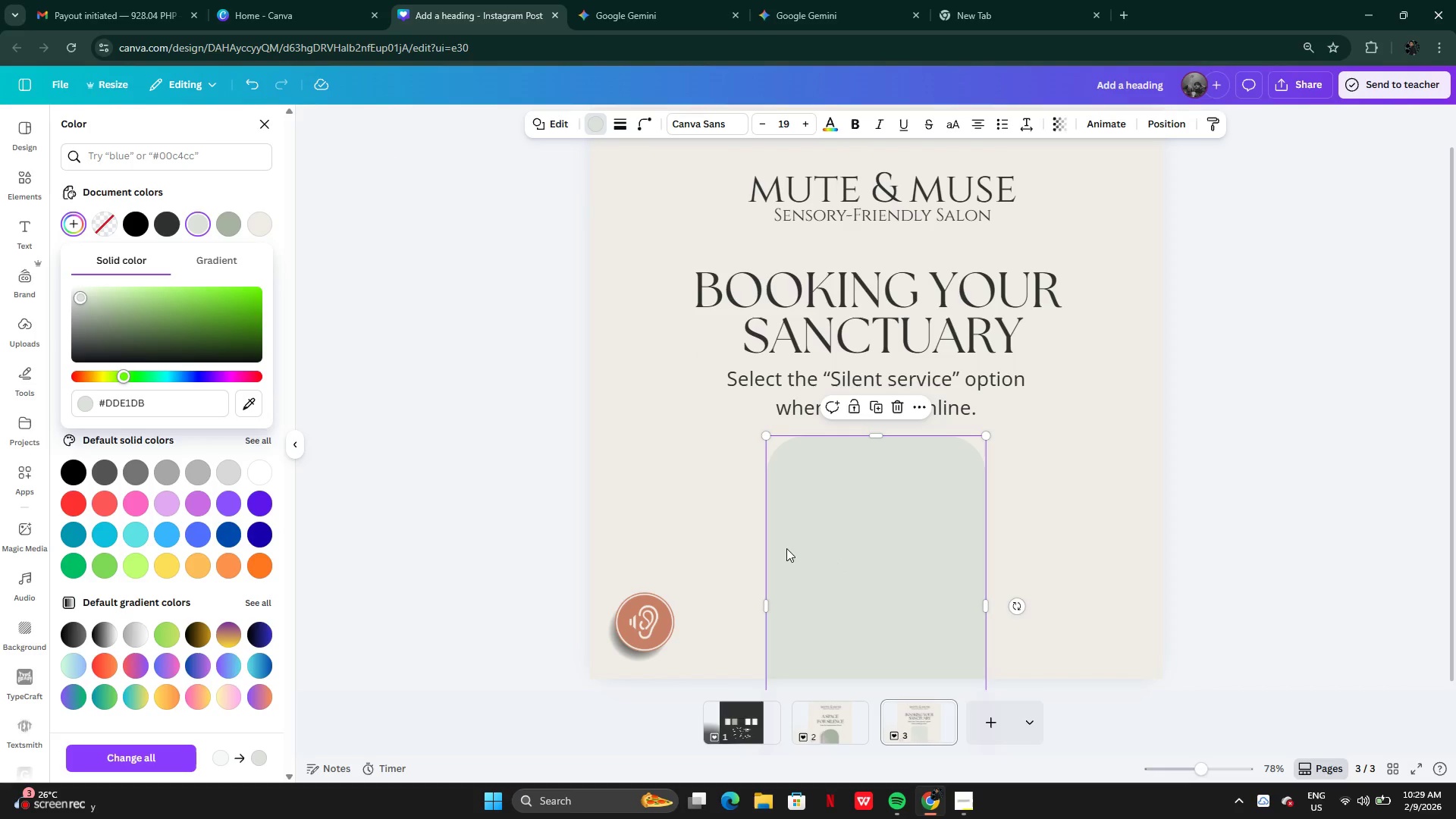 
left_click([124, 136])
 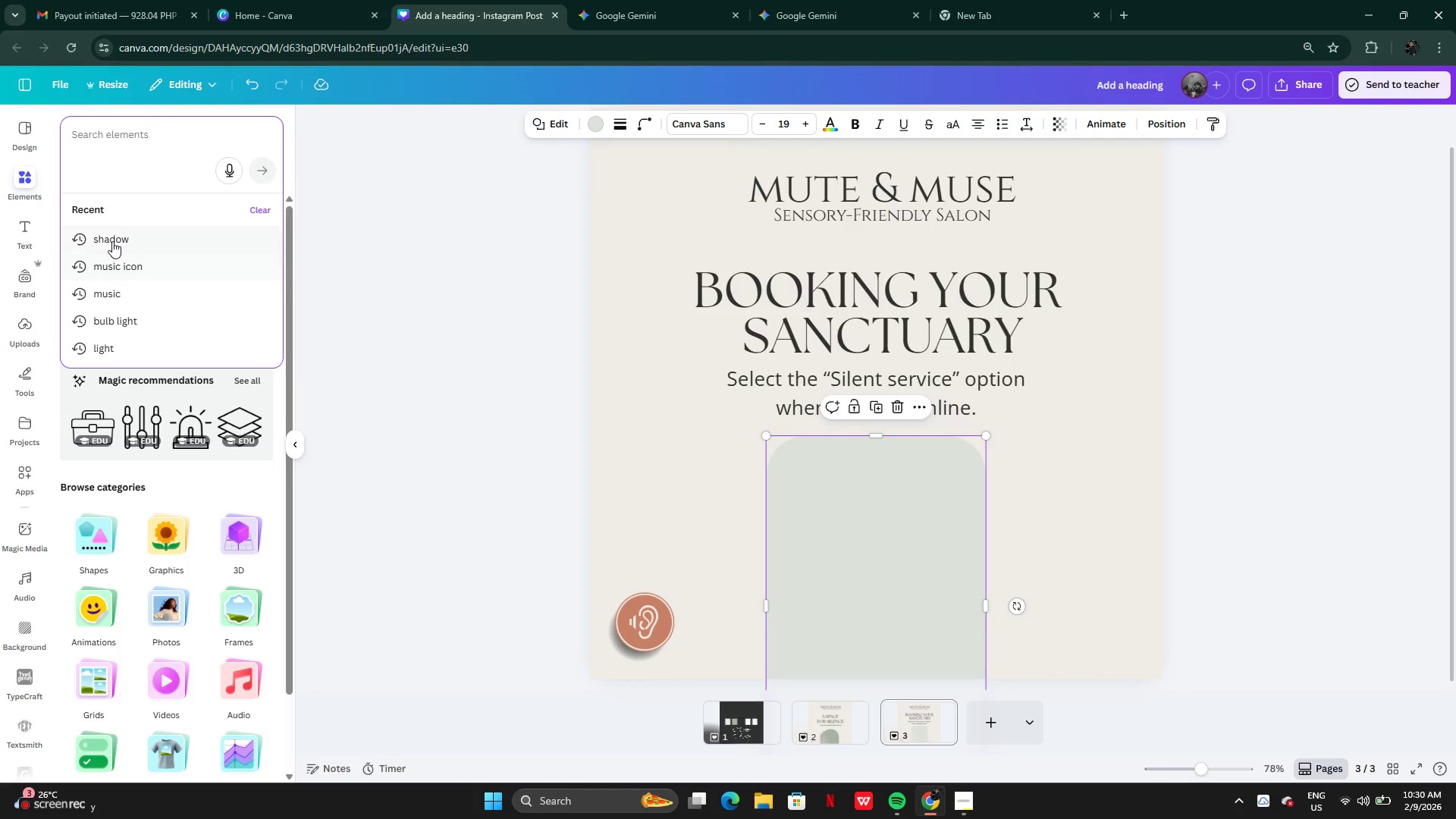 
left_click([112, 237])
 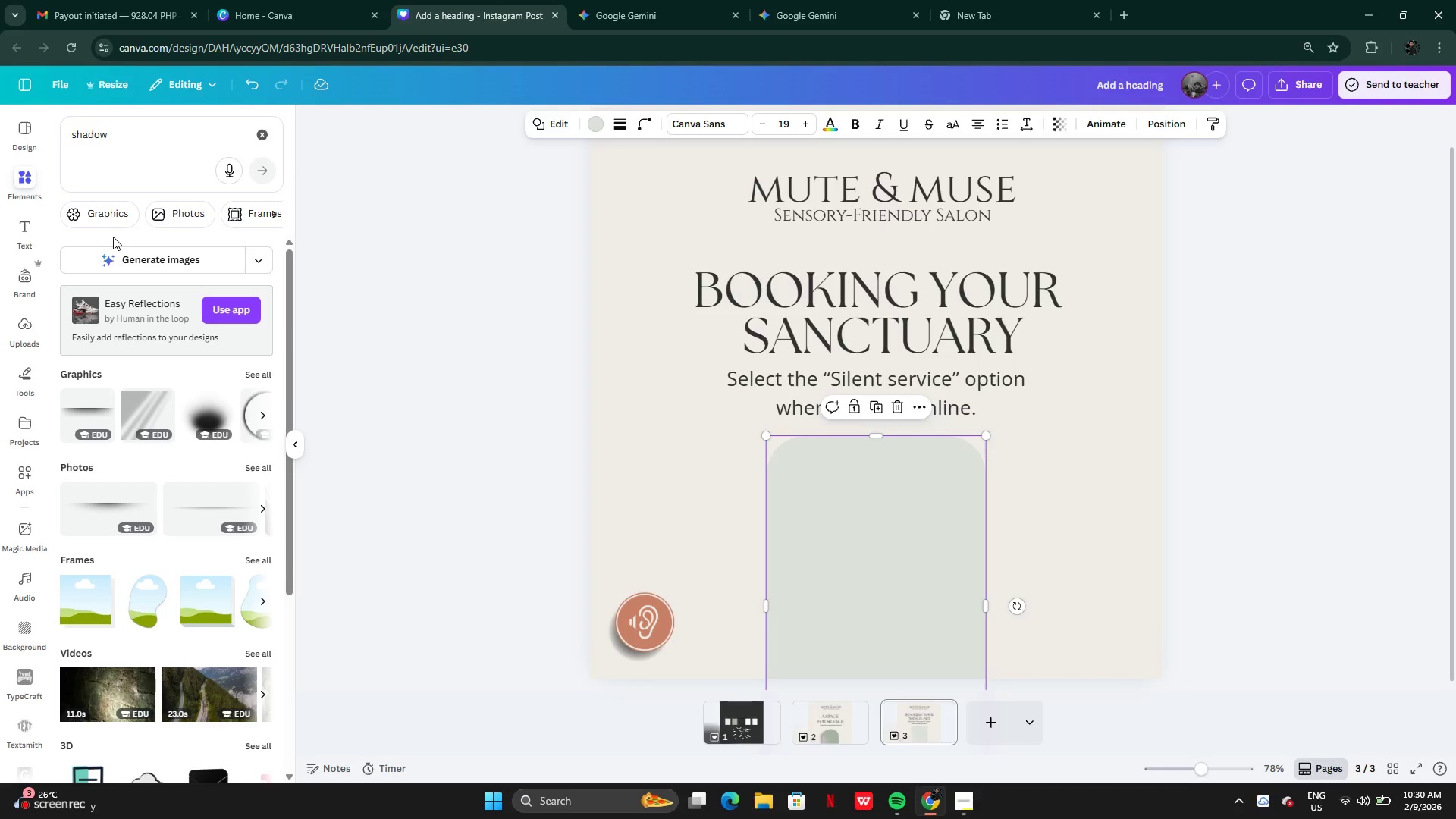 
wait(9.41)
 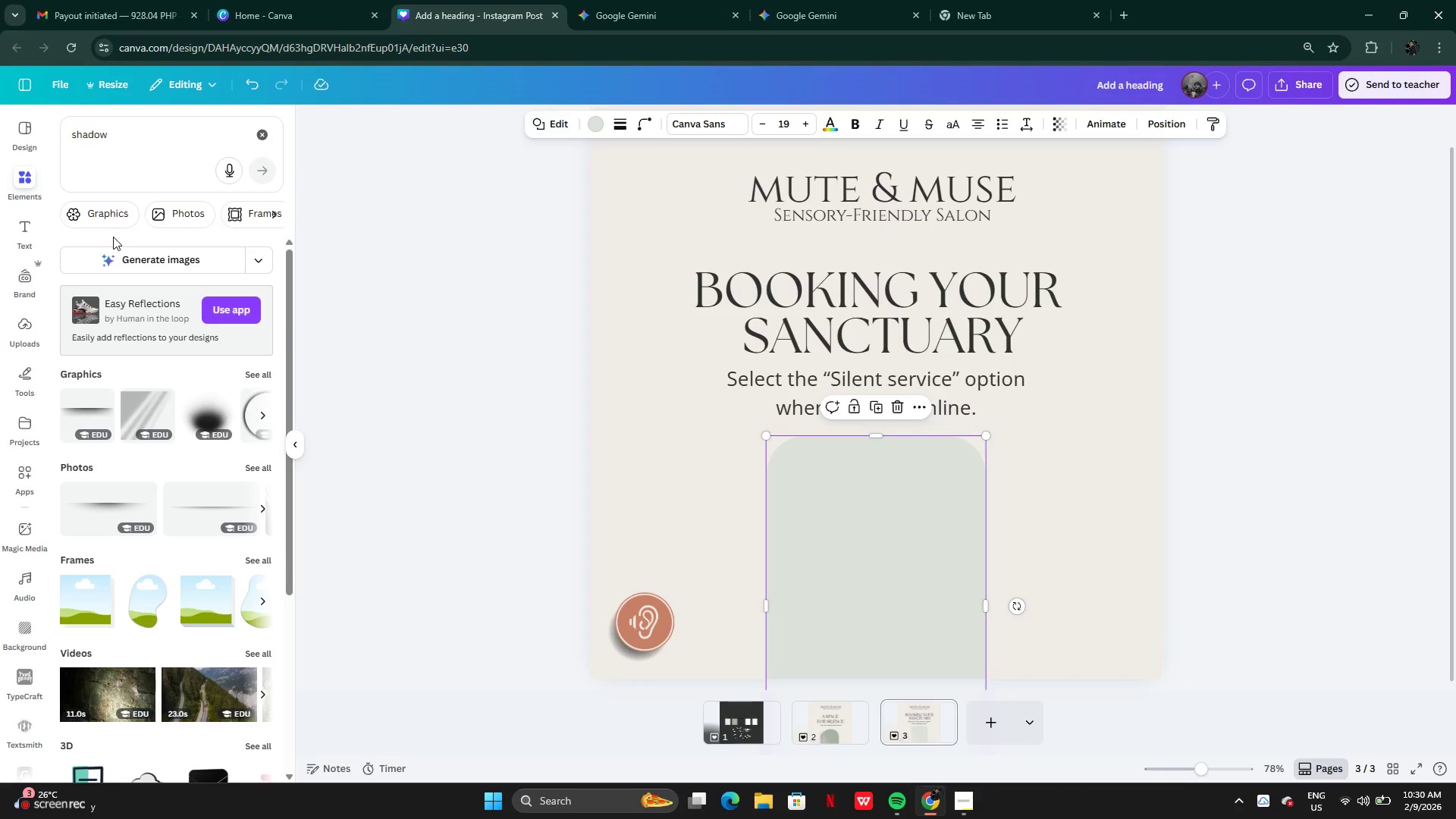 
left_click([252, 378])
 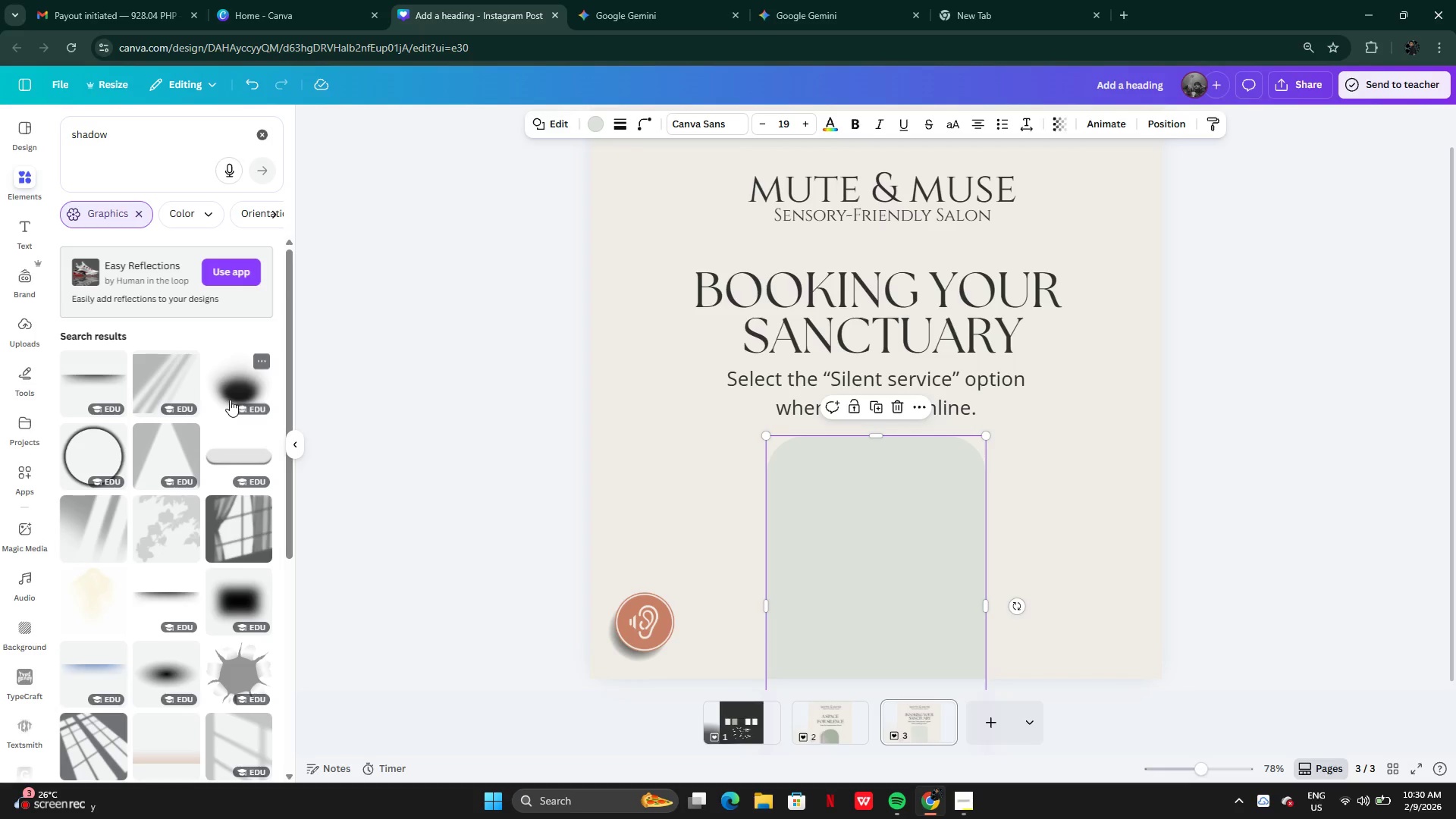 
wait(10.2)
 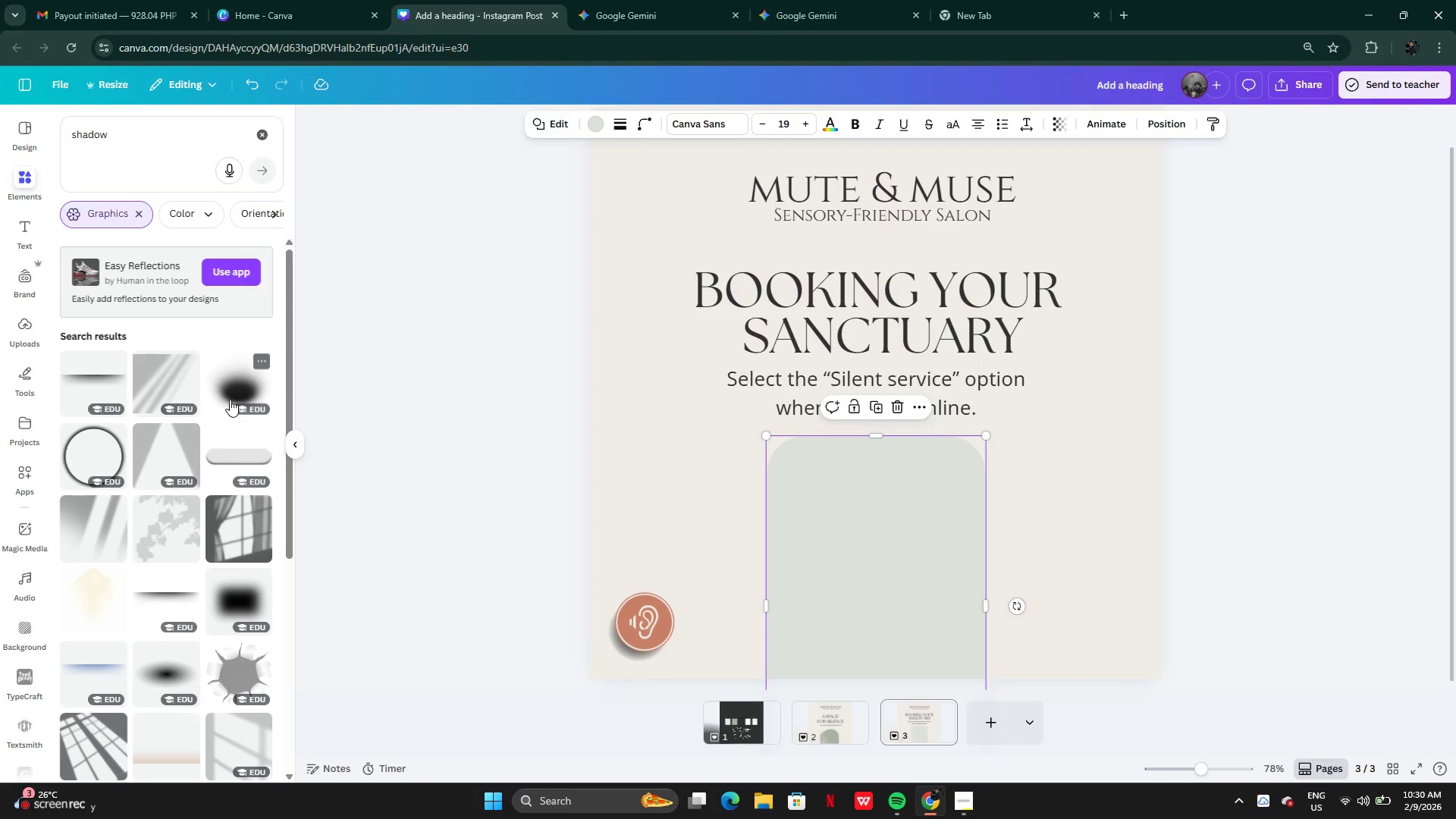 
scroll: coordinate [195, 623], scroll_direction: down, amount: 13.0
 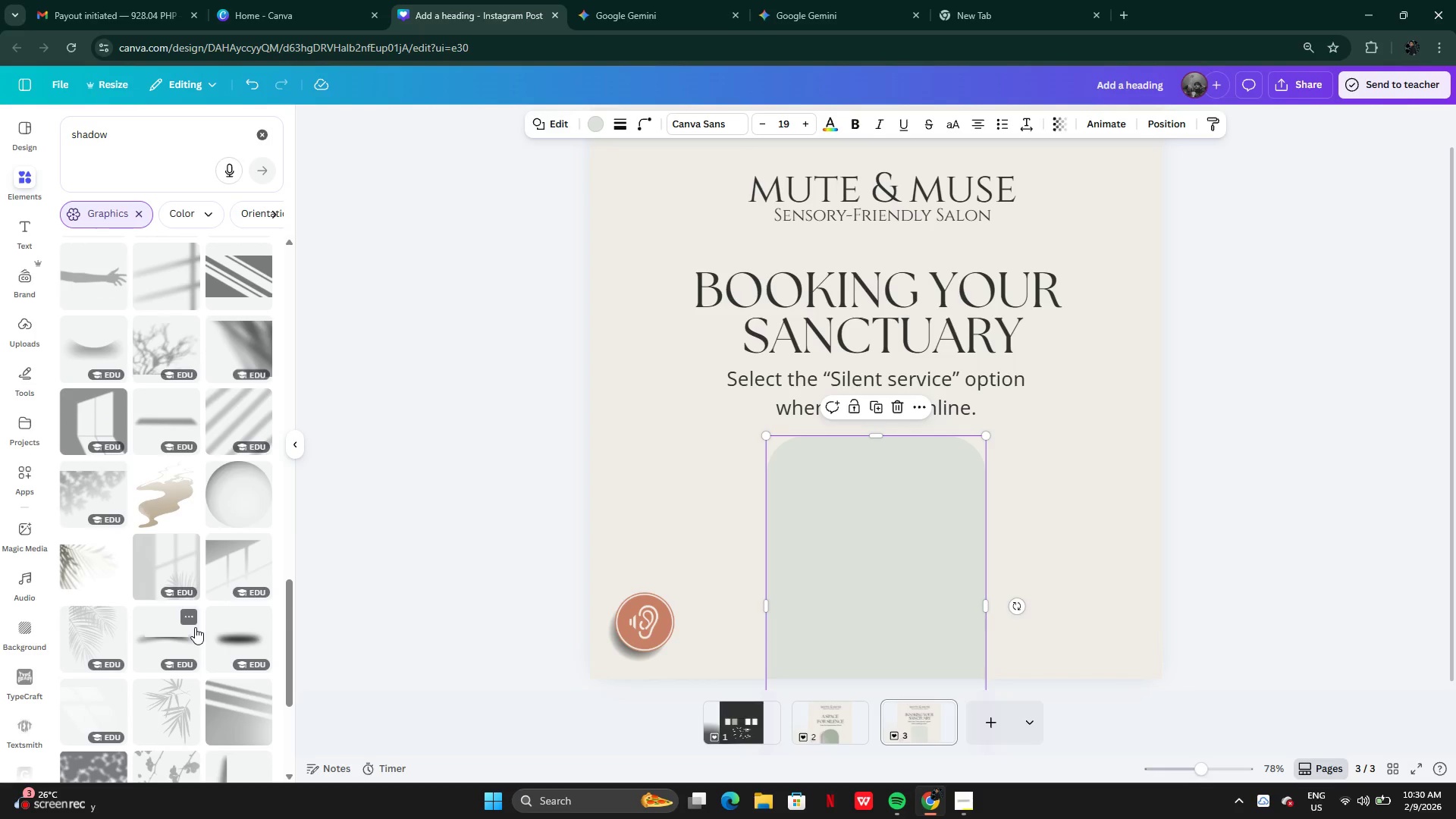 
scroll: coordinate [149, 626], scroll_direction: down, amount: 23.0
 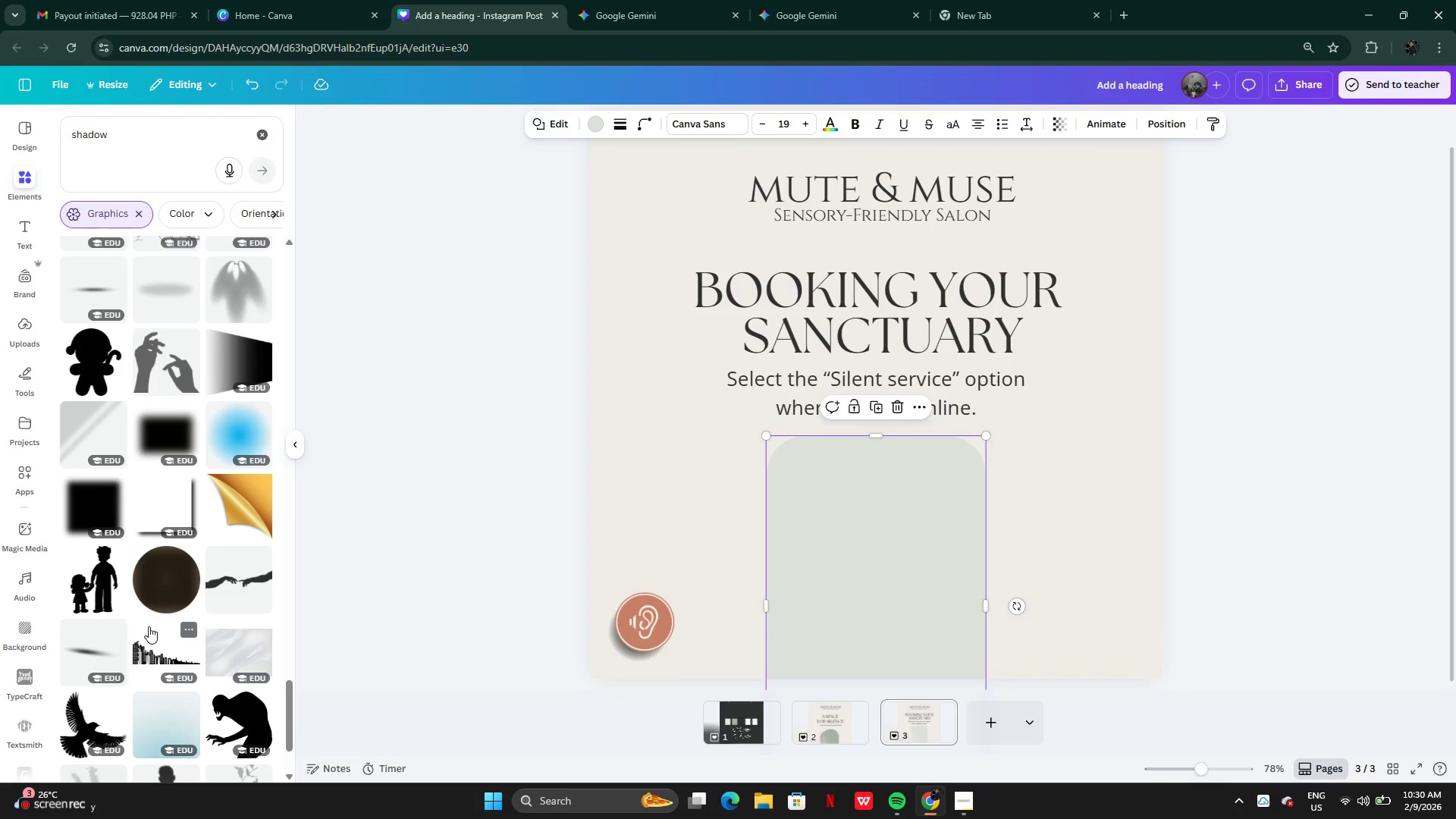 
scroll: coordinate [151, 627], scroll_direction: down, amount: 29.0
 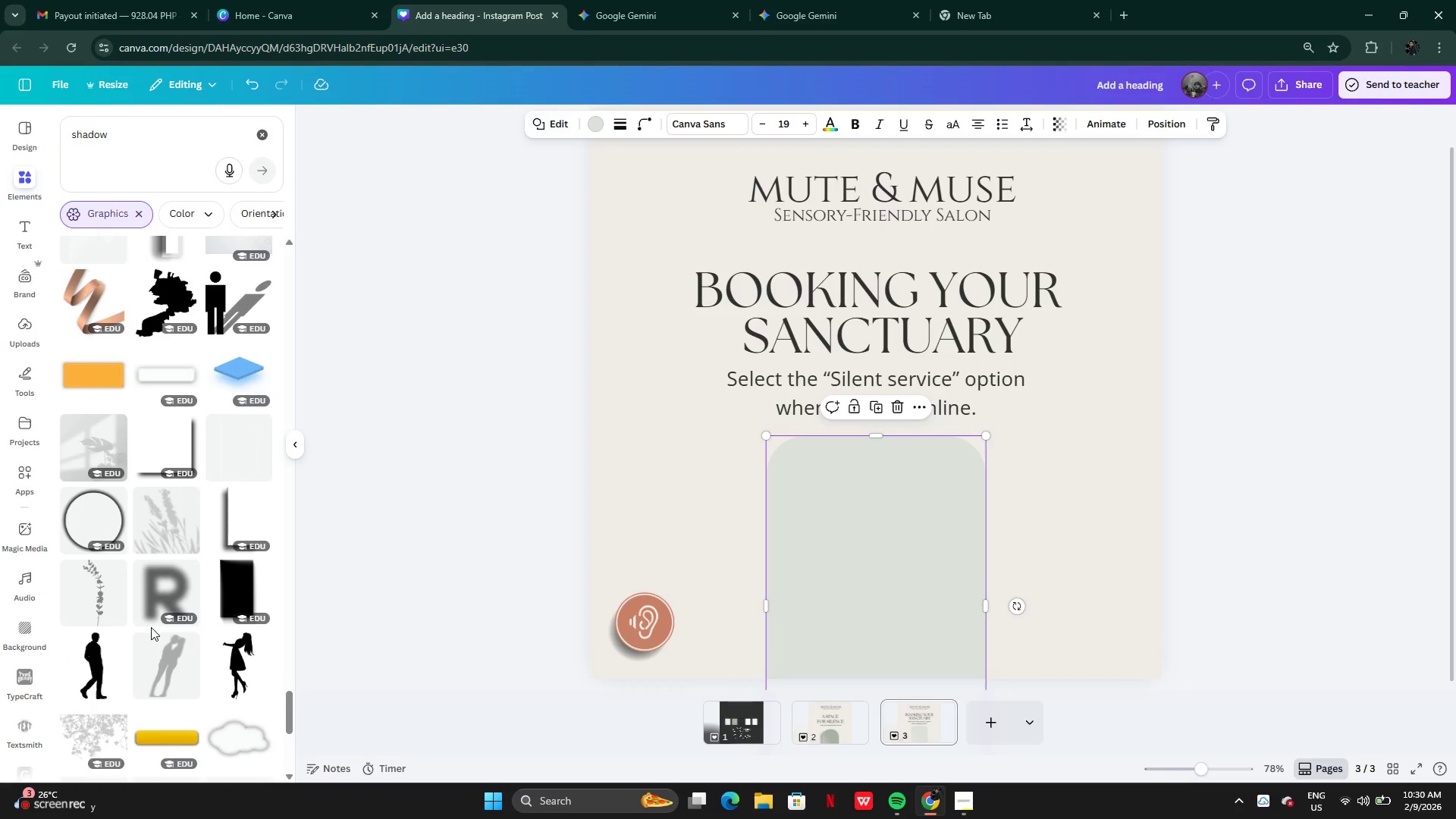 
scroll: coordinate [159, 628], scroll_direction: down, amount: 18.0
 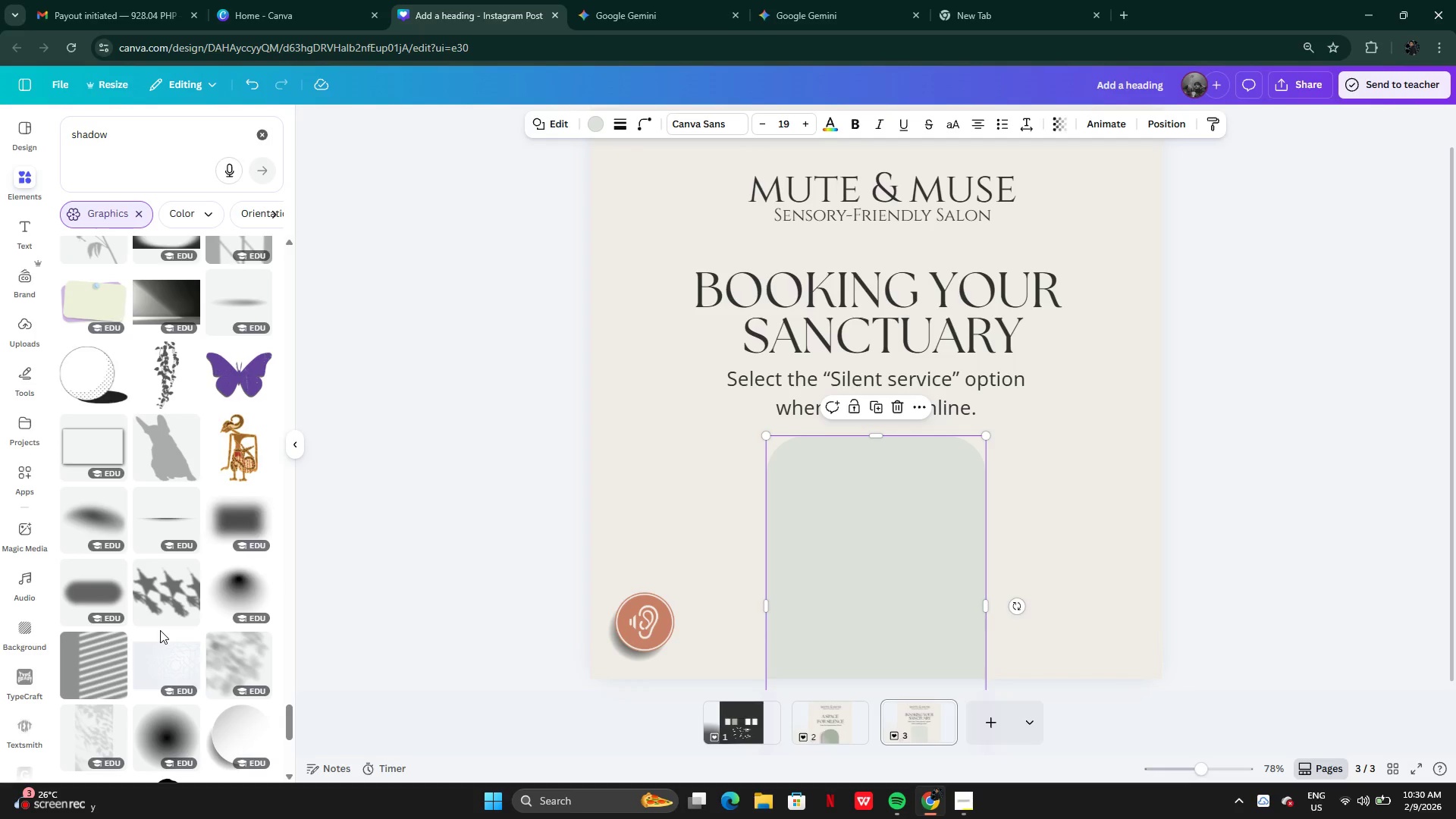 
scroll: coordinate [206, 576], scroll_direction: down, amount: 18.0
 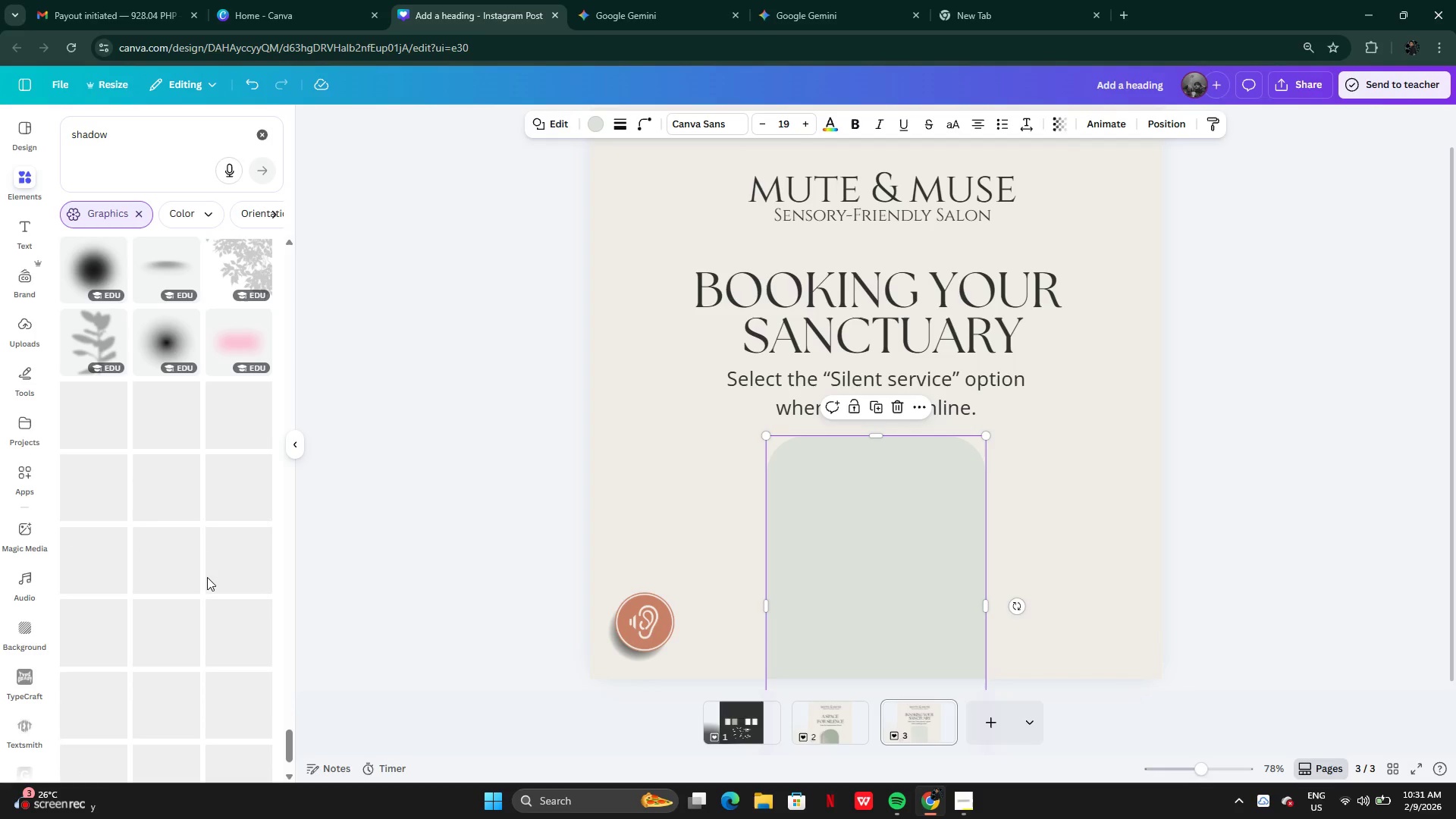 
scroll: coordinate [207, 577], scroll_direction: up, amount: 2.0
 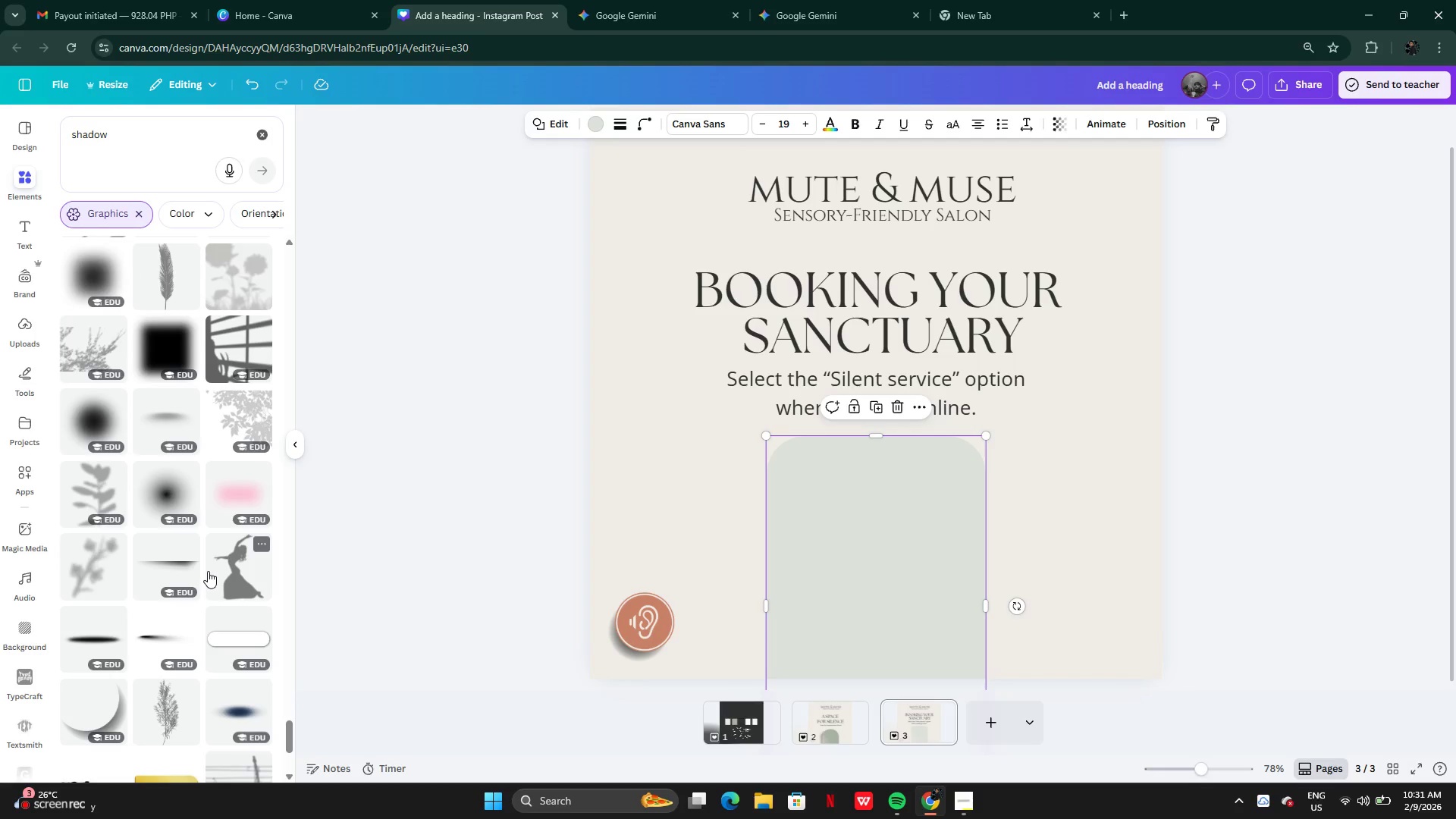 
mouse_move([184, 432])
 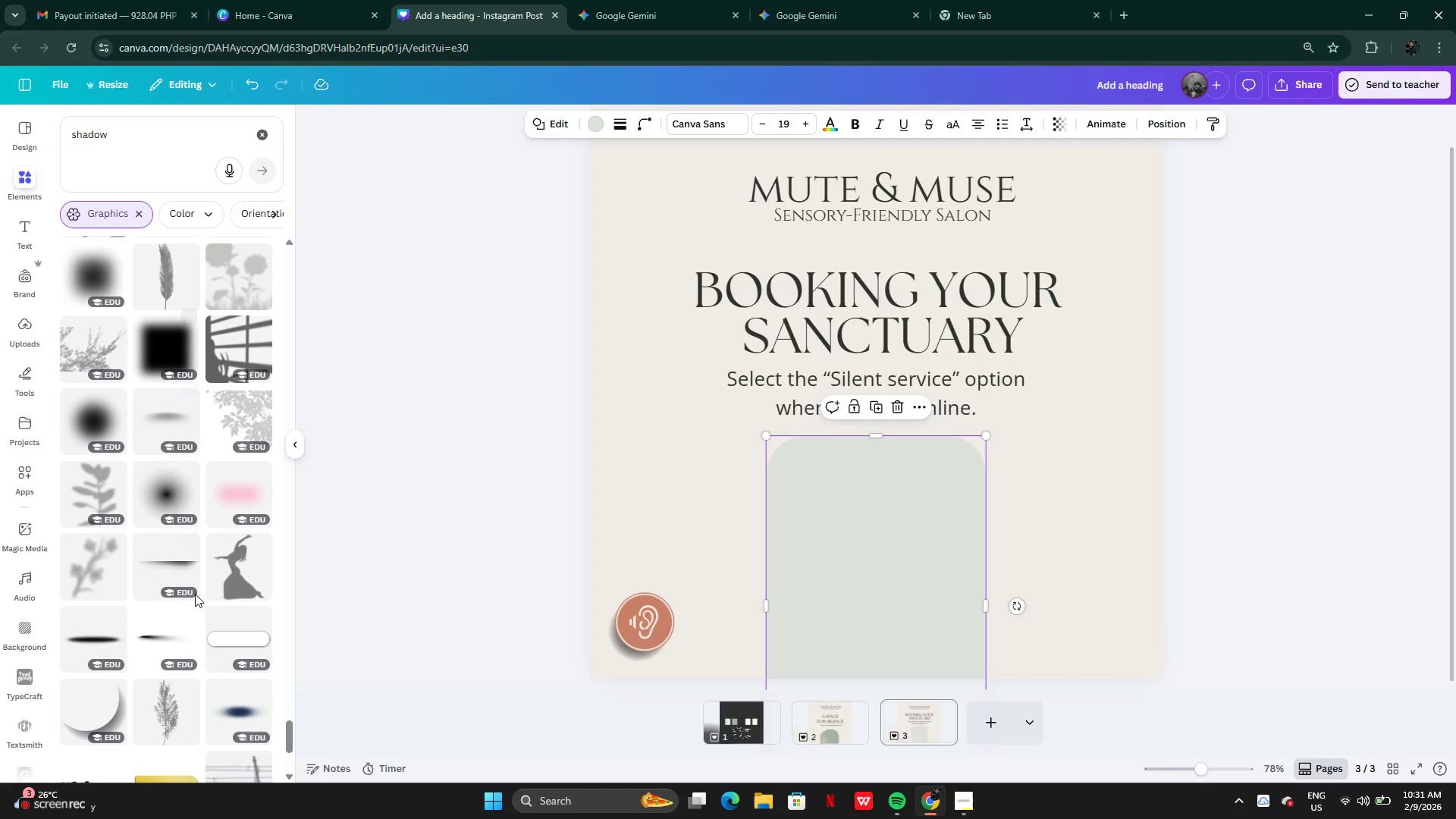 
scroll: coordinate [196, 637], scroll_direction: down, amount: 3.0
 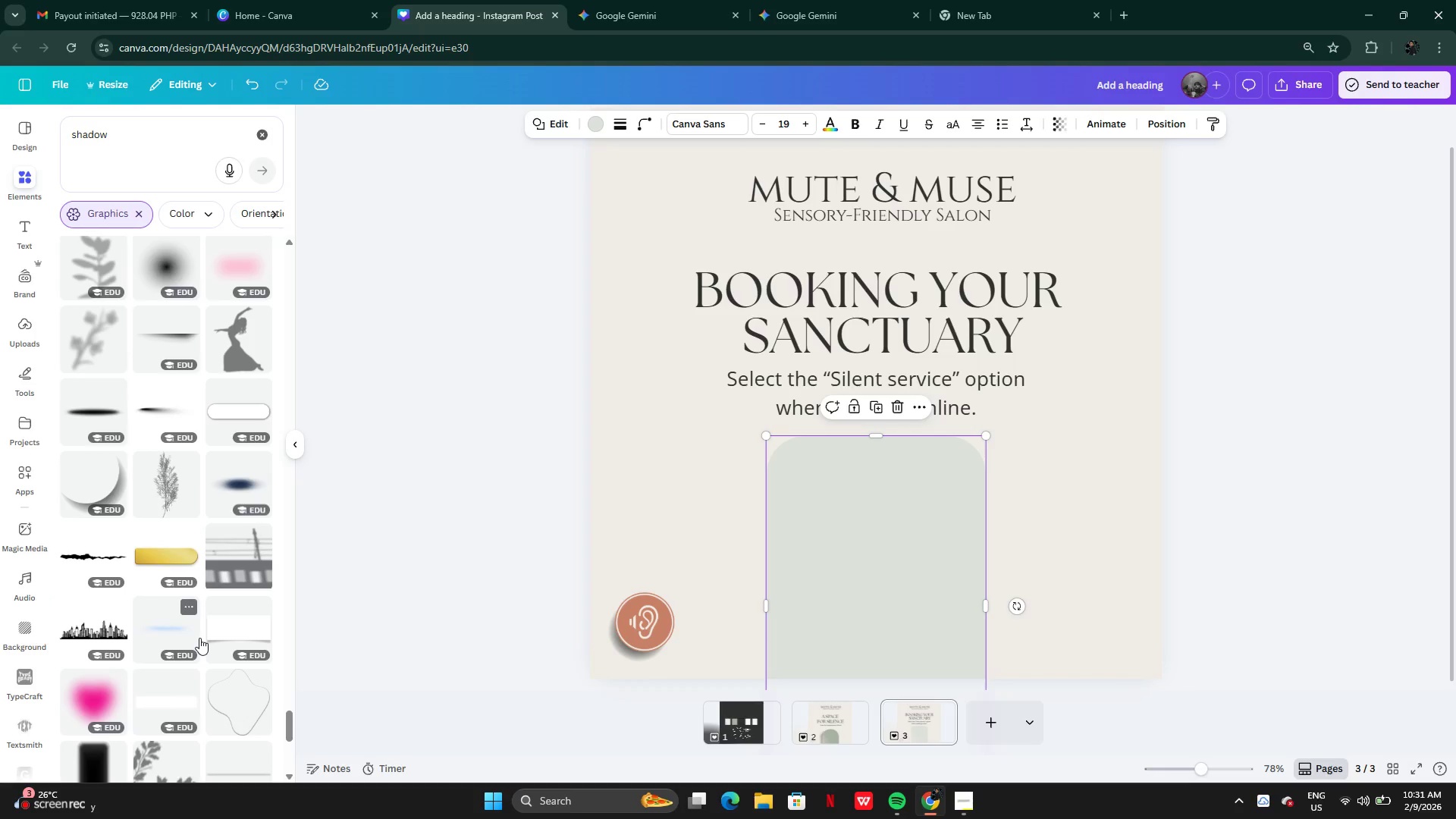 
scroll: coordinate [181, 445], scroll_direction: up, amount: 3.0
 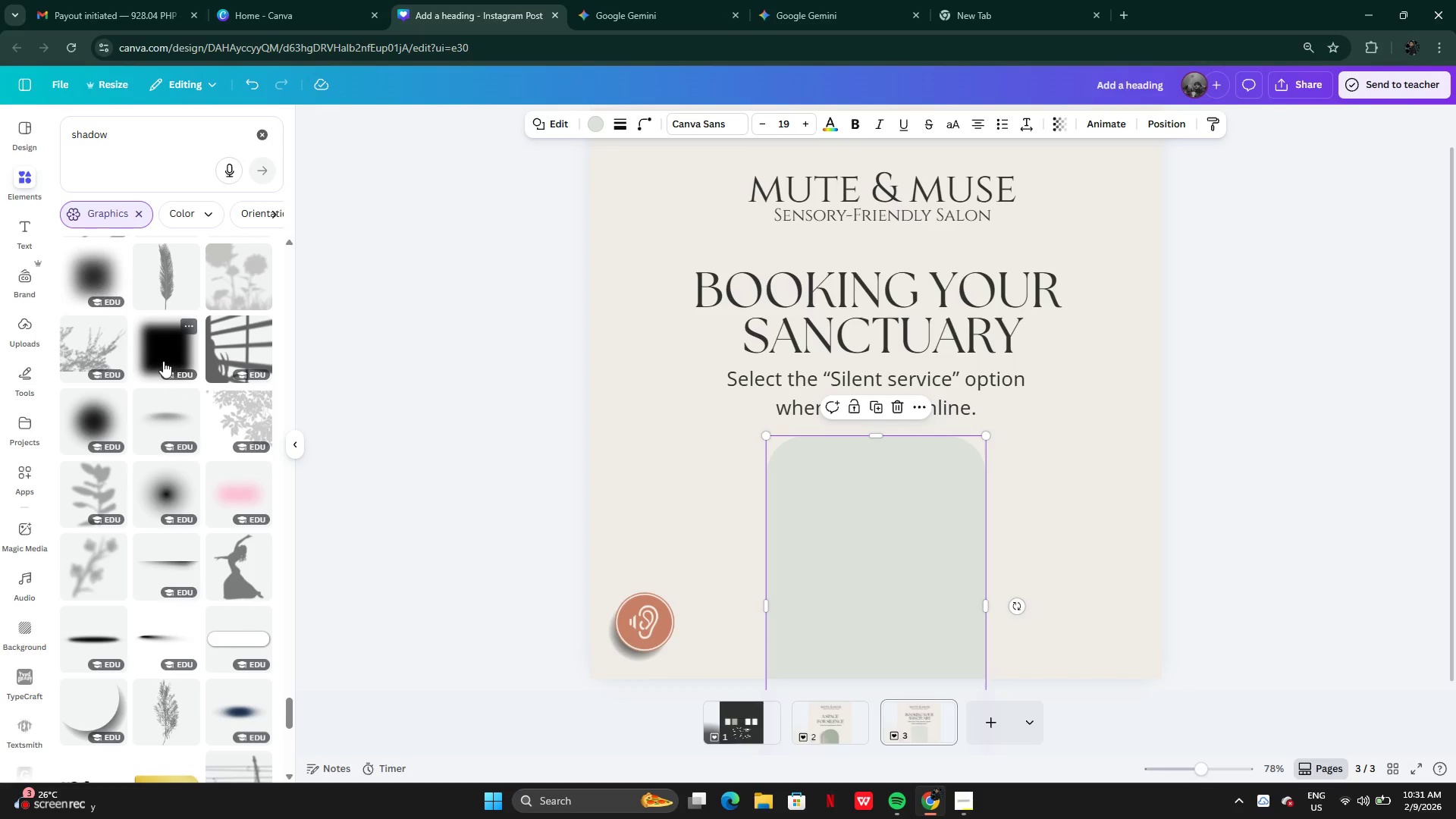 
left_click([162, 359])
 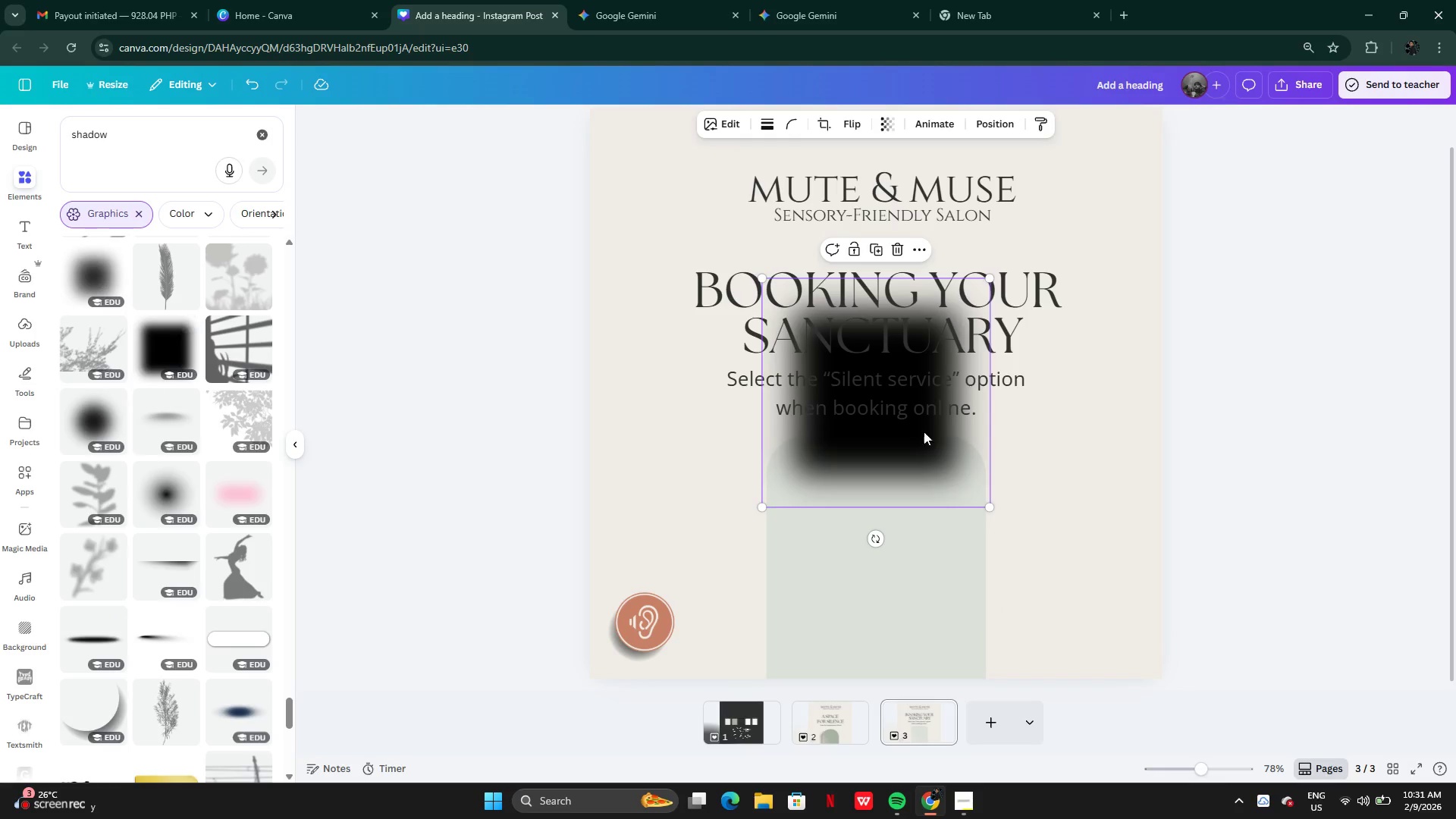 
left_click_drag(start_coordinate=[915, 423], to_coordinate=[867, 548])
 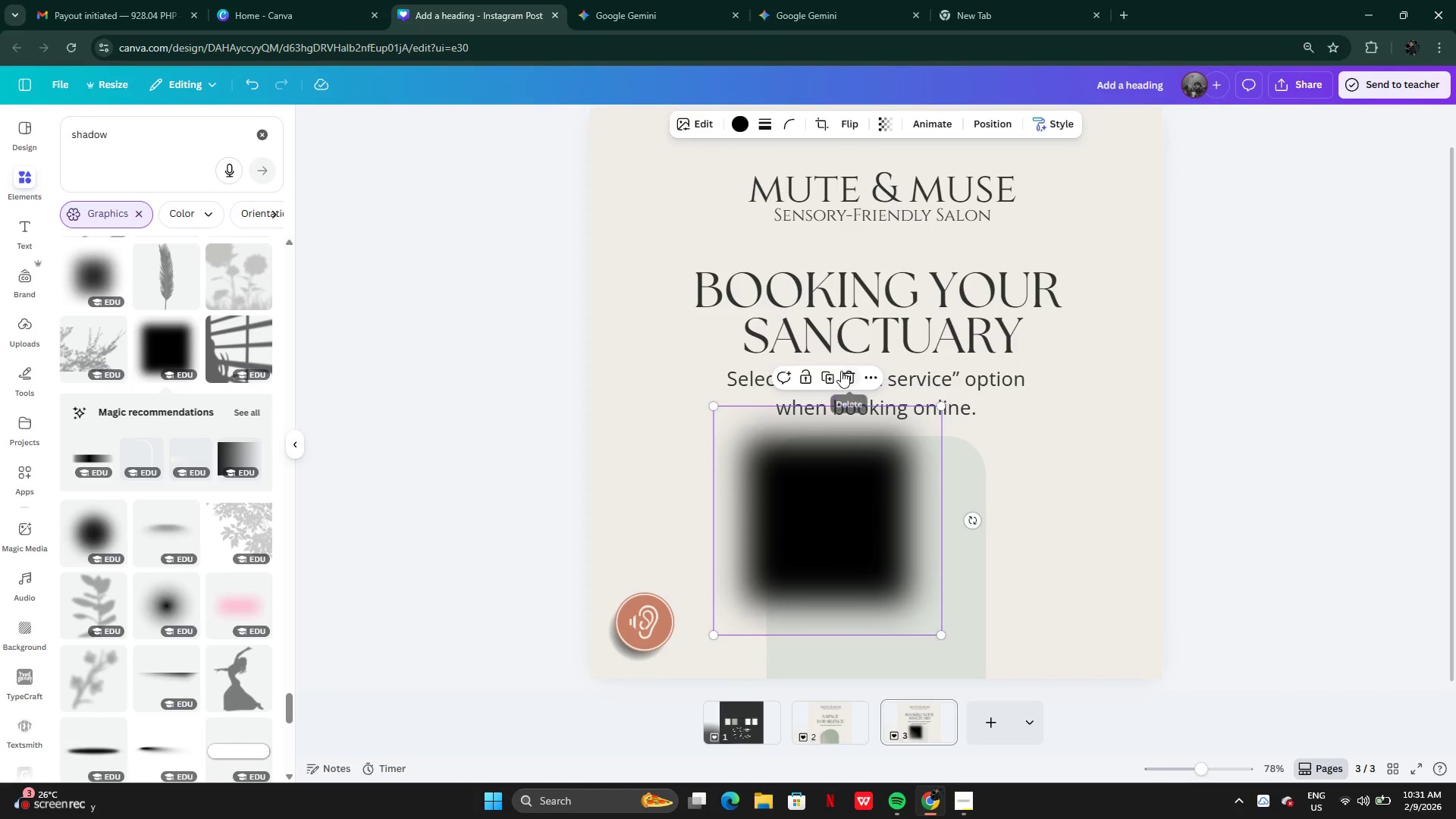 
left_click([846, 378])
 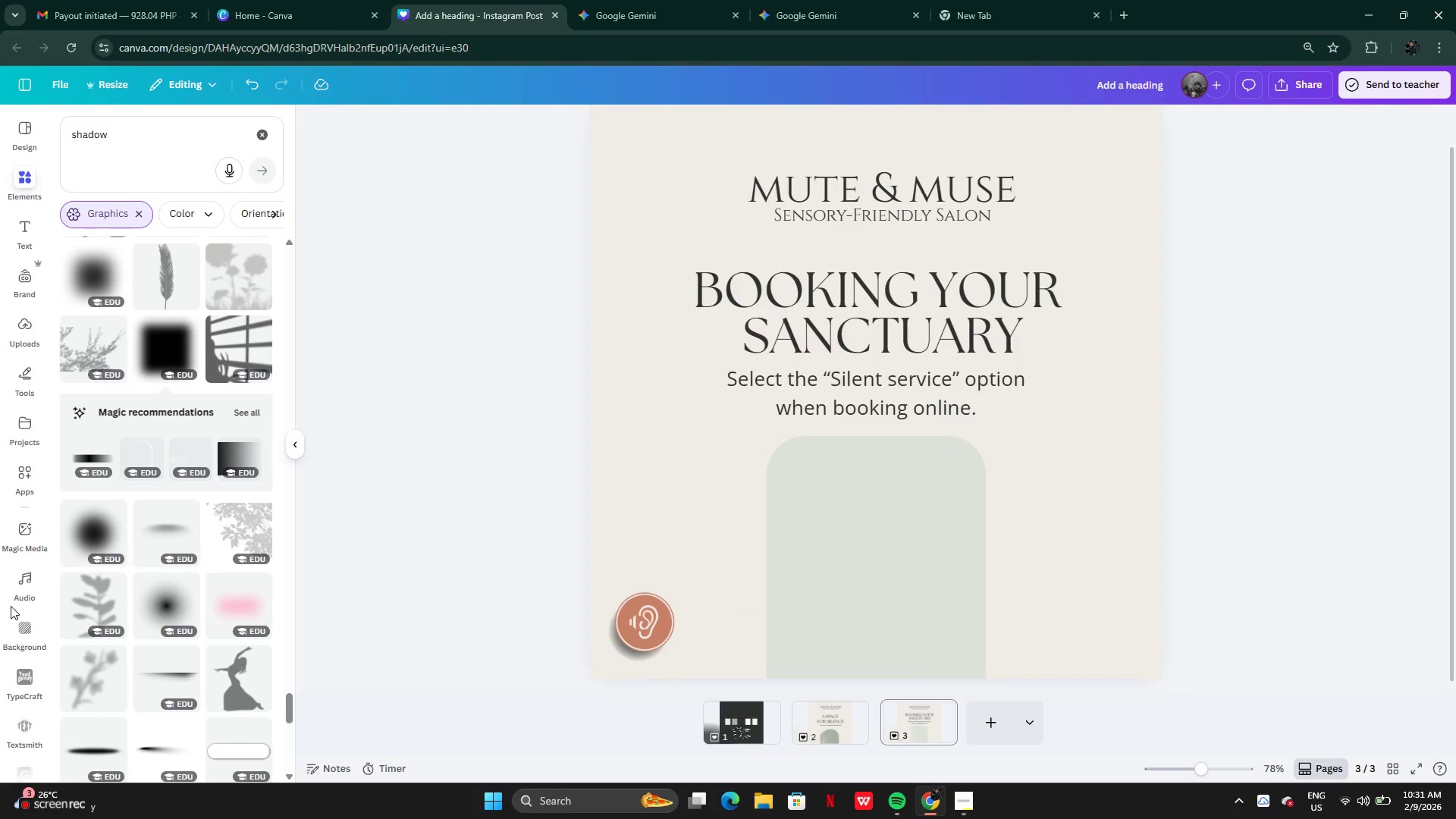 
scroll: coordinate [177, 553], scroll_direction: down, amount: 19.0
 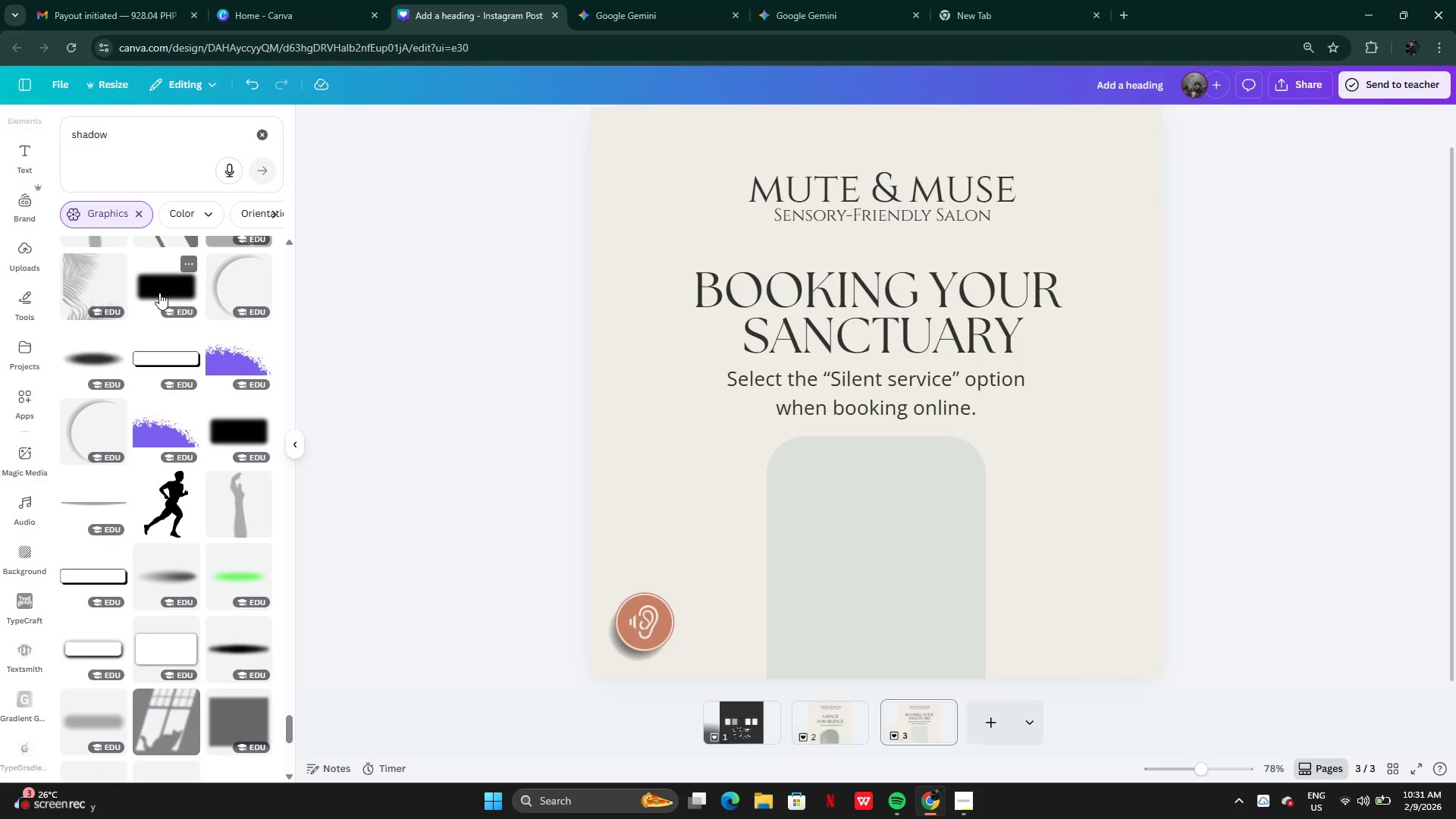 
left_click([159, 293])
 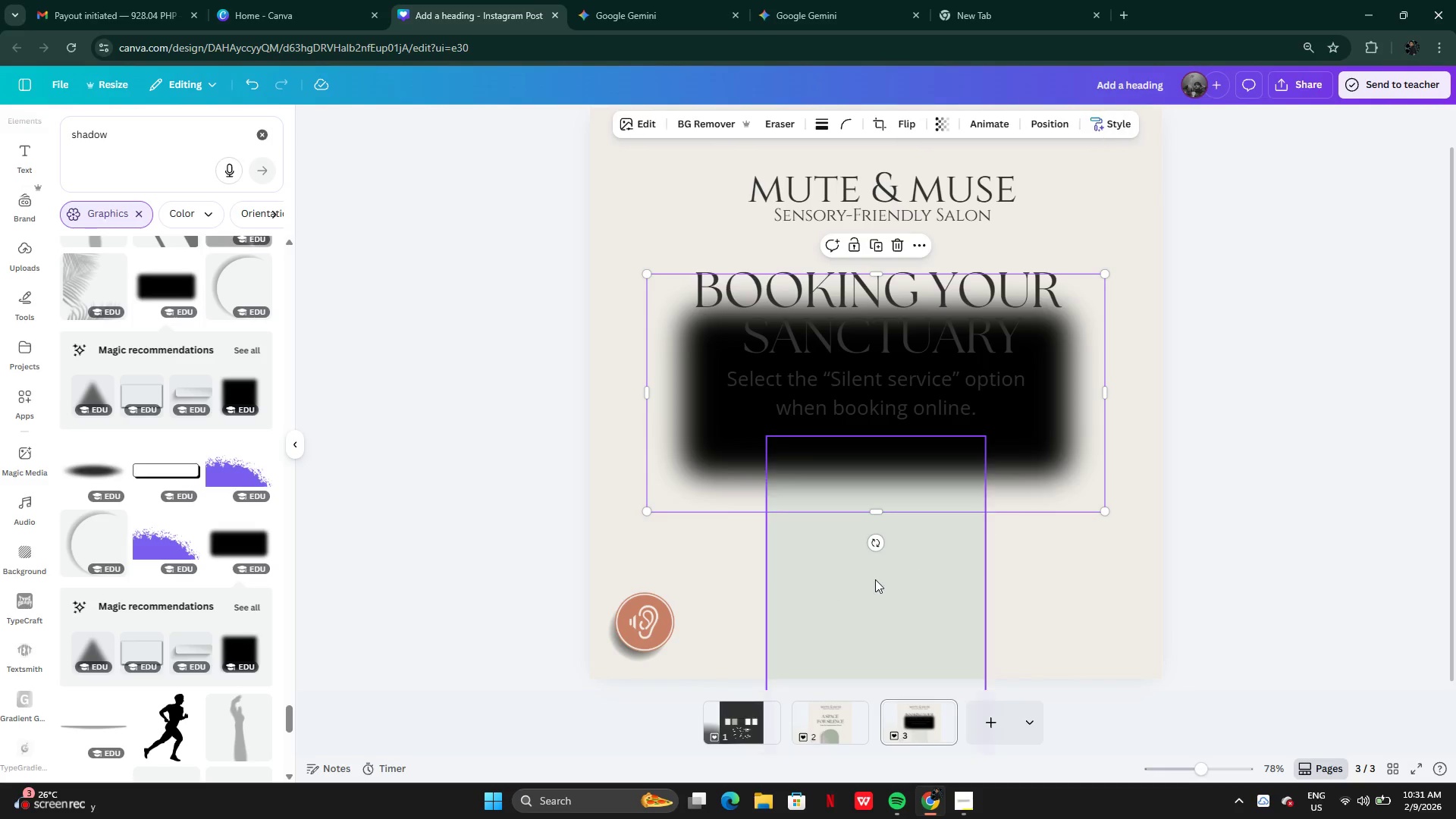 
left_click_drag(start_coordinate=[877, 542], to_coordinate=[1057, 388])
 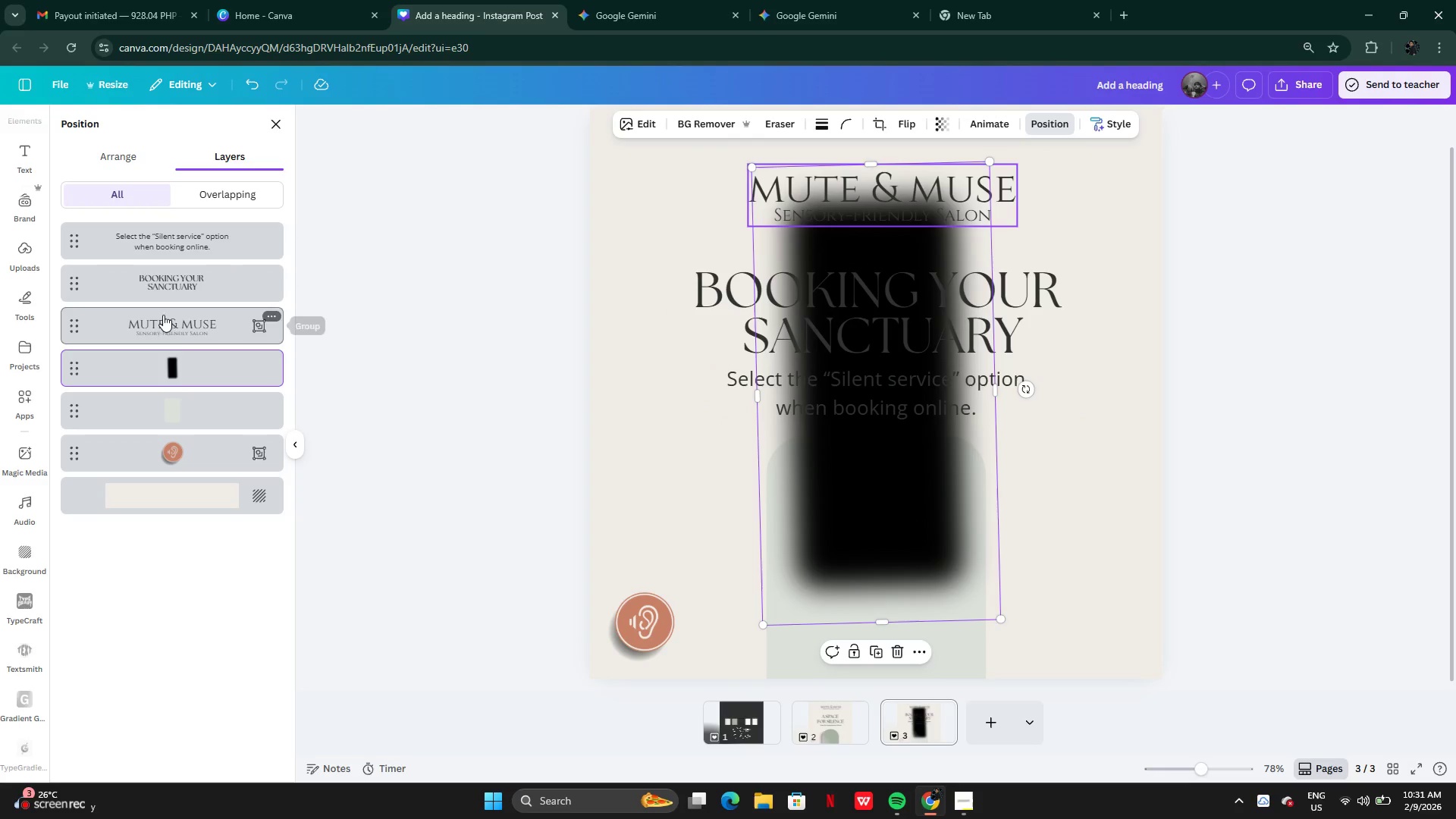 
left_click_drag(start_coordinate=[180, 363], to_coordinate=[190, 446])
 